 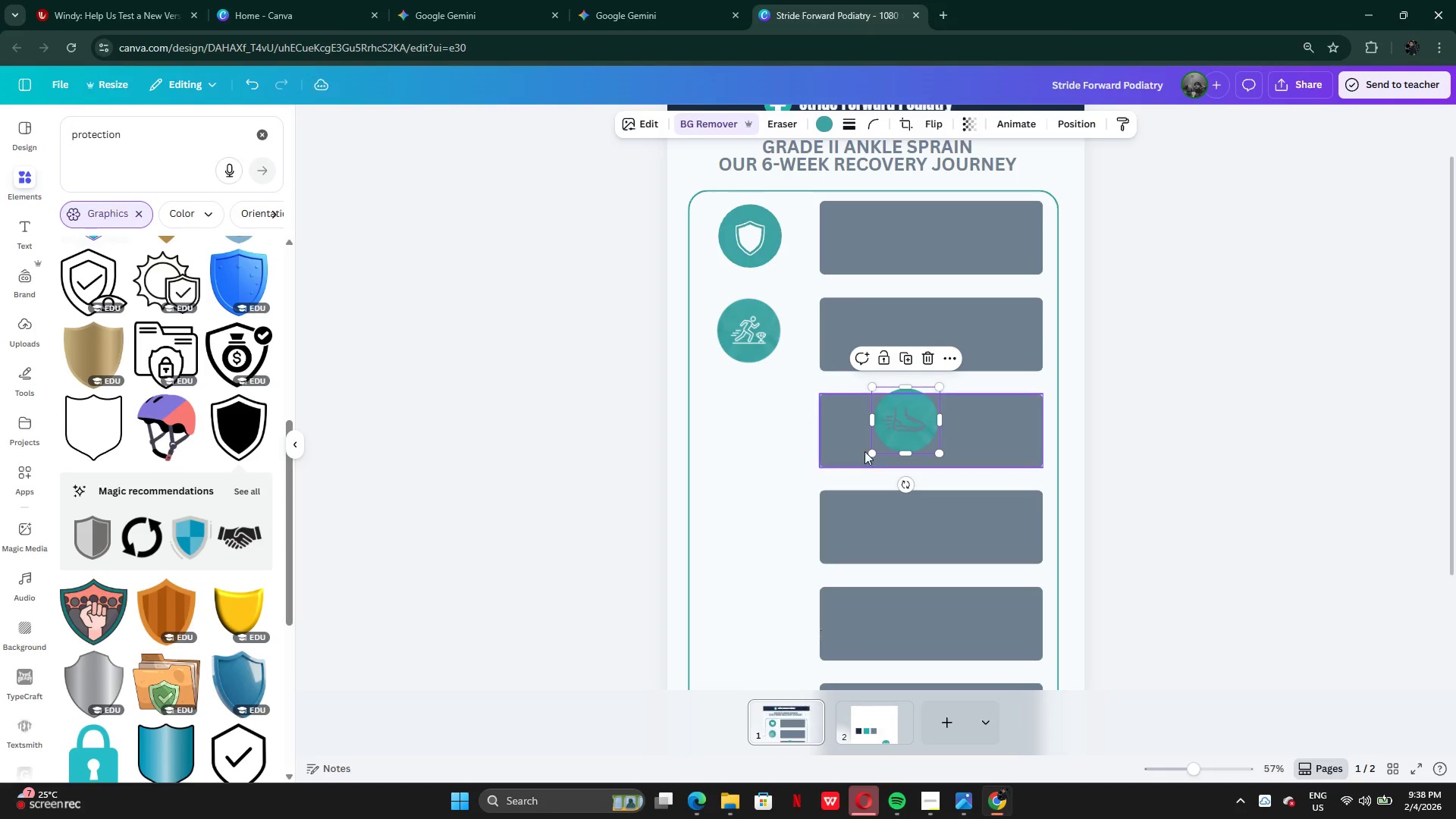 
left_click_drag(start_coordinate=[897, 425], to_coordinate=[743, 437])
 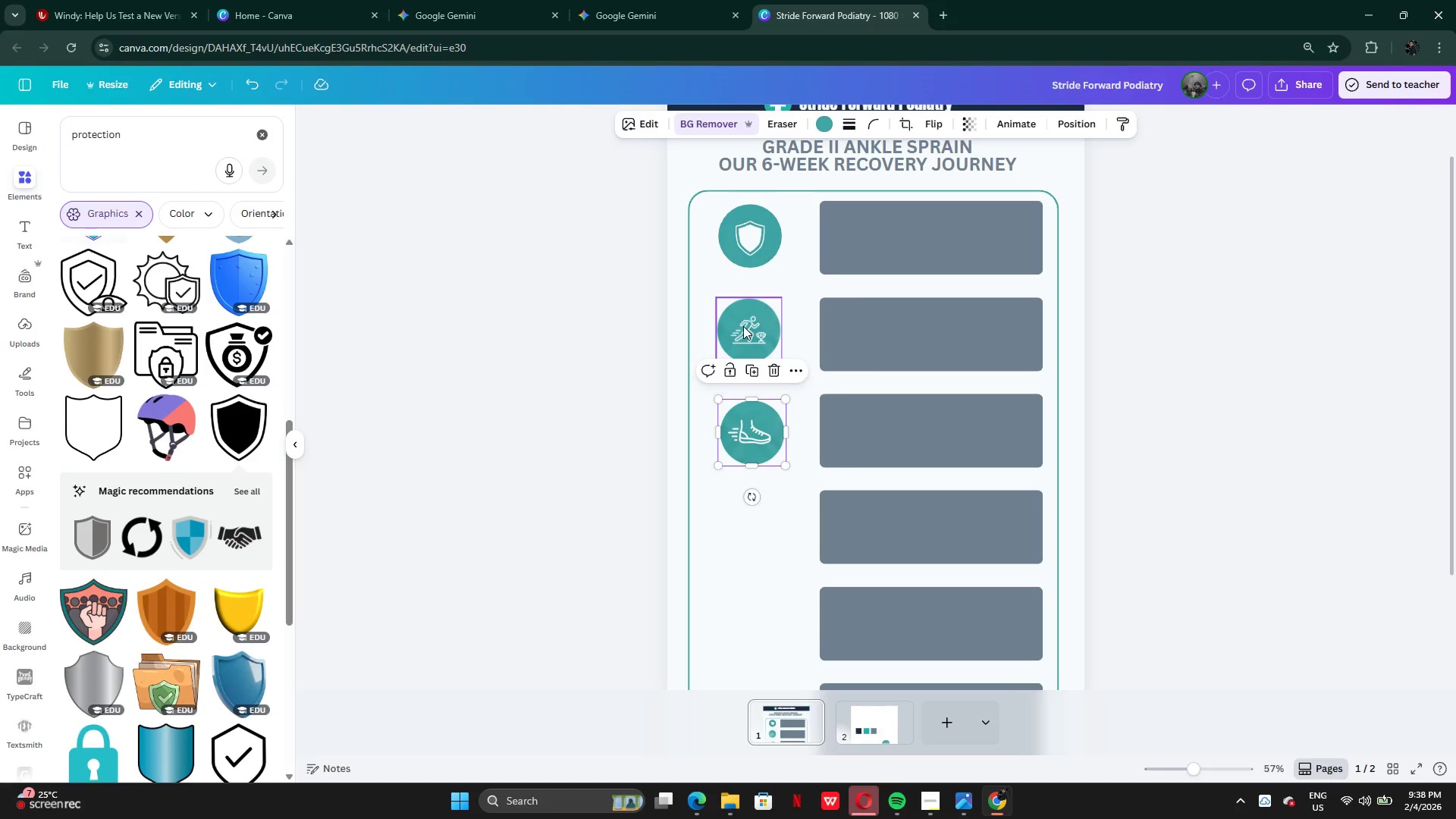 
left_click_drag(start_coordinate=[743, 326], to_coordinate=[782, 645])
 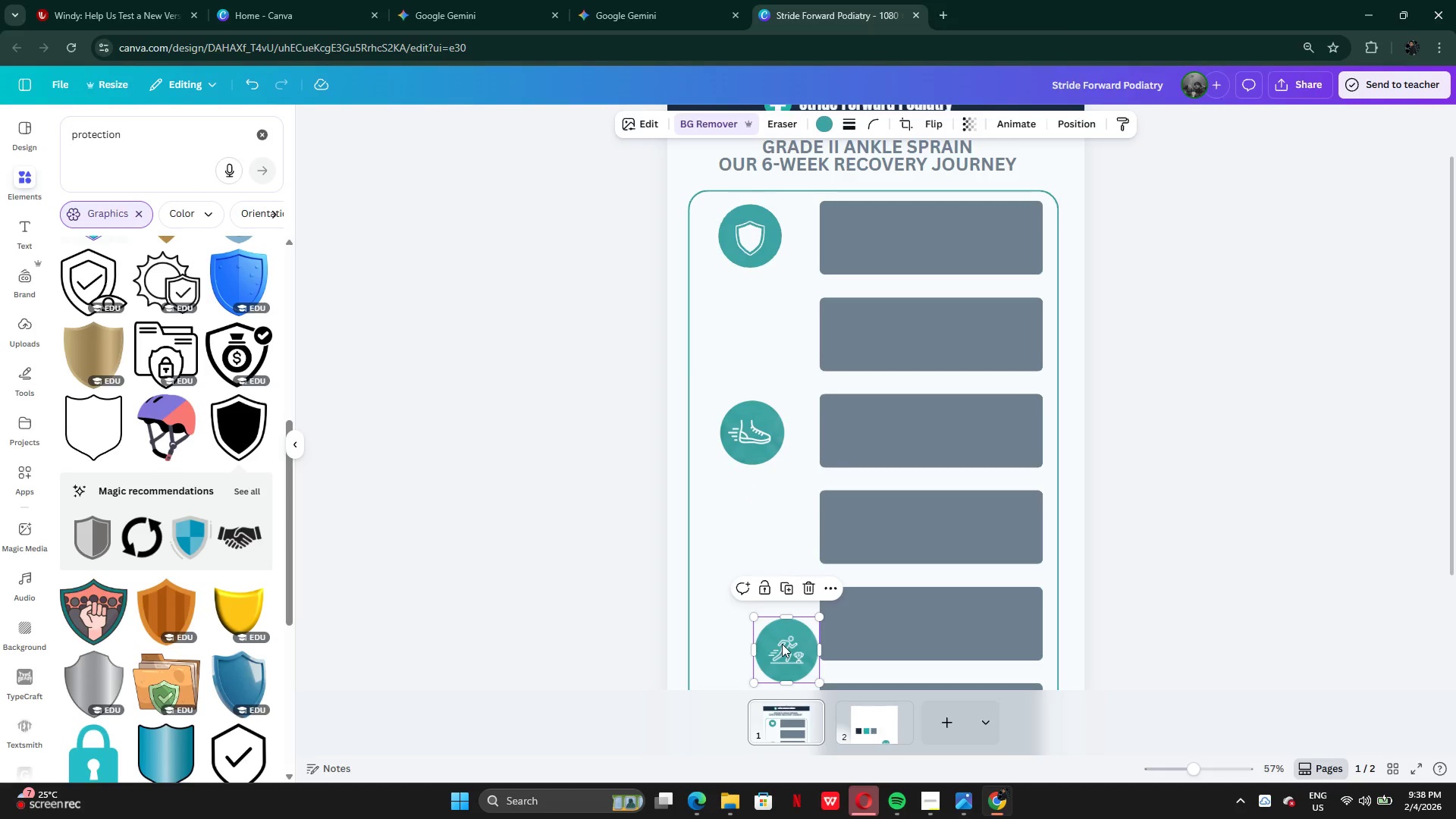 
scroll: coordinate [782, 644], scroll_direction: down, amount: 1.0
 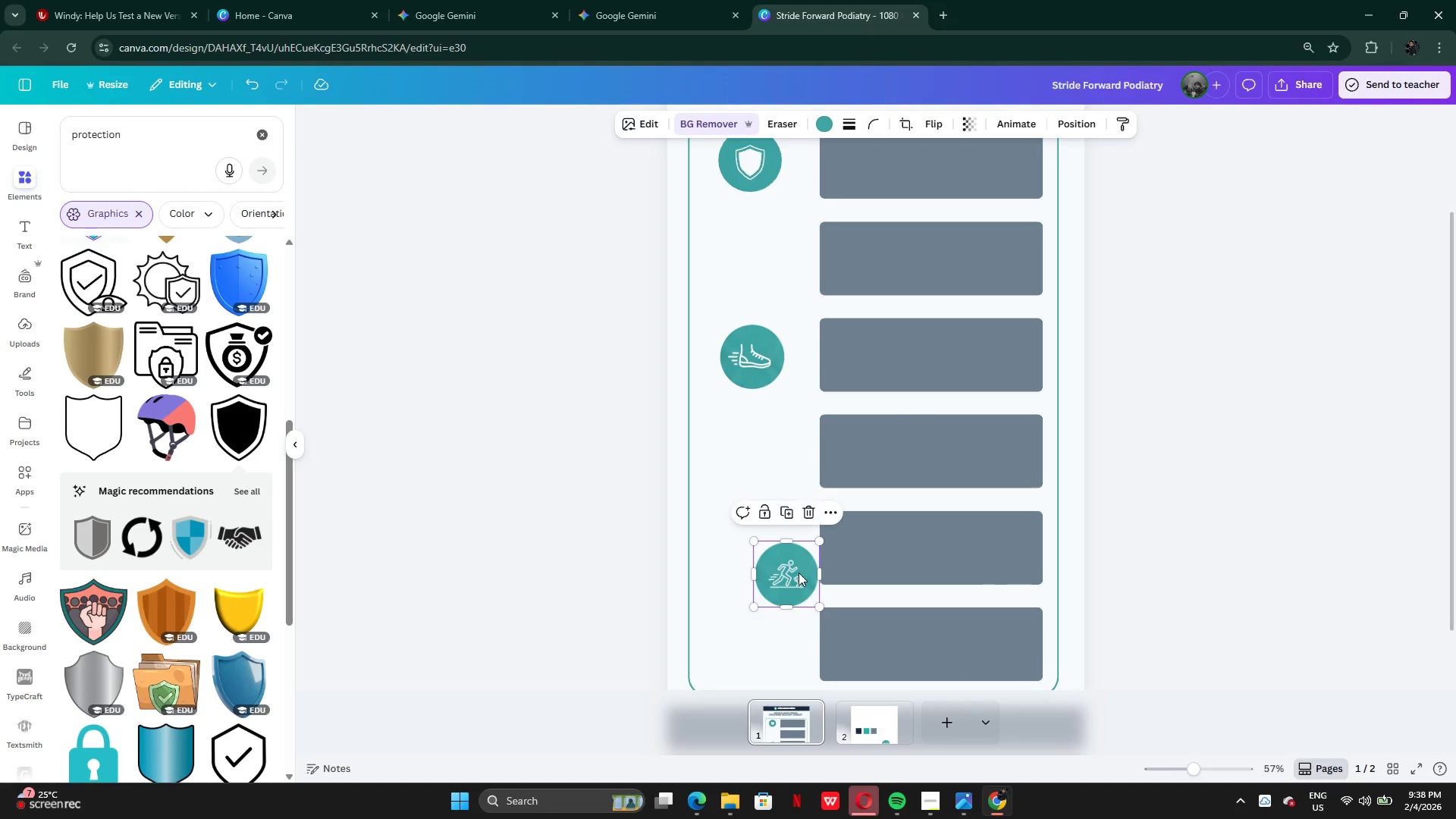 
left_click_drag(start_coordinate=[799, 573], to_coordinate=[763, 646])
 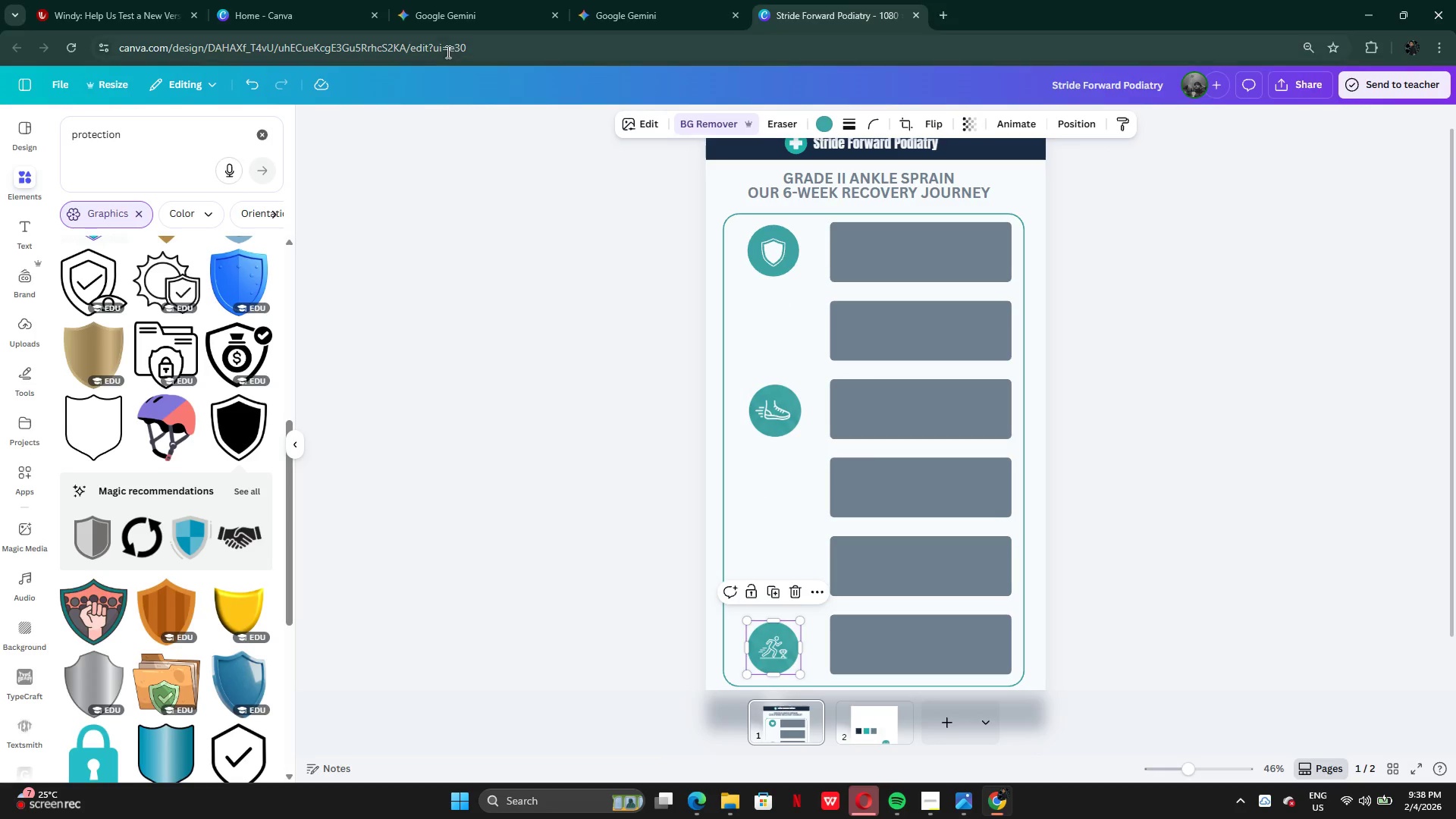 
left_click([427, 14])
 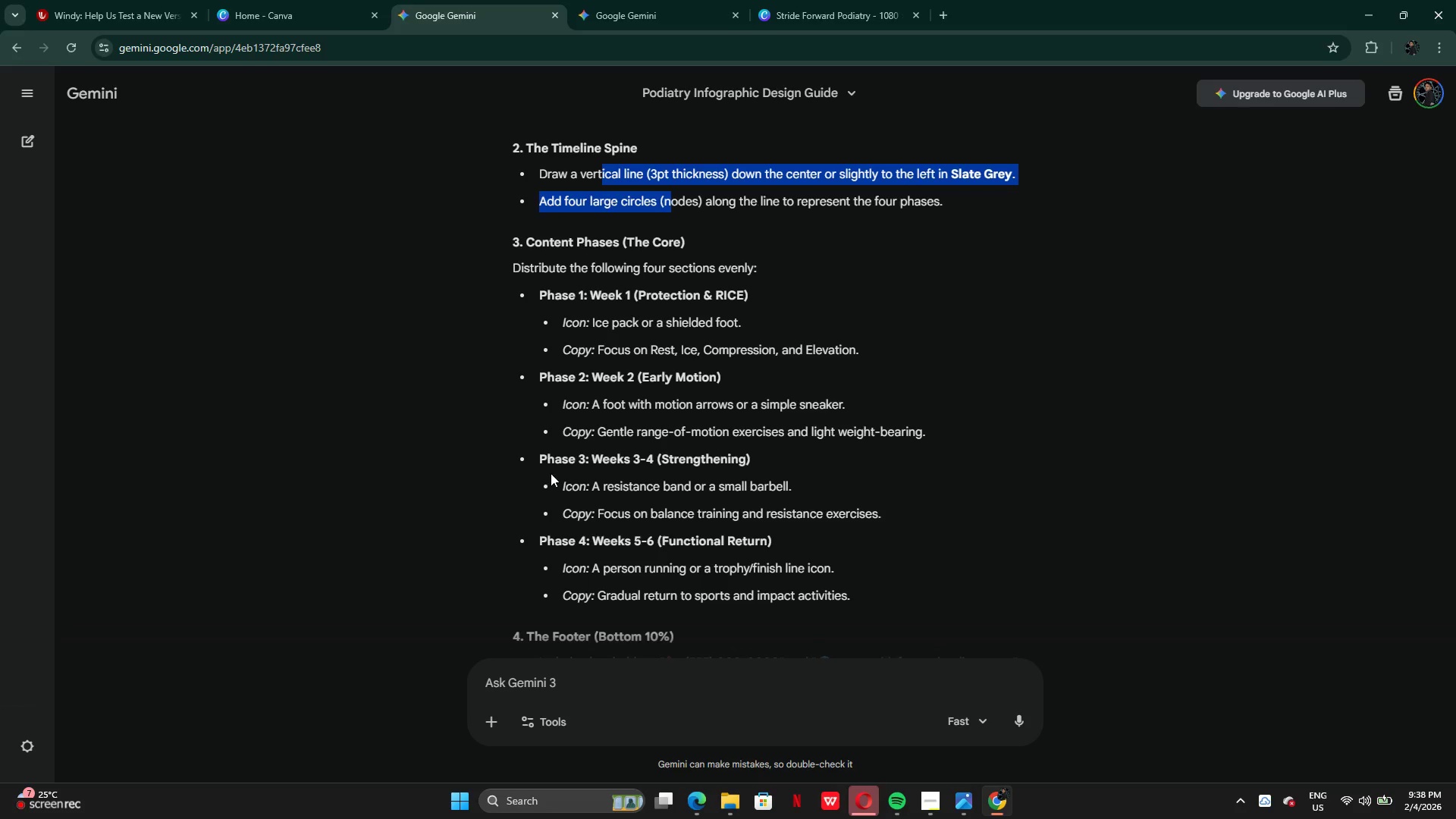 
scroll: coordinate [552, 504], scroll_direction: down, amount: 1.0
 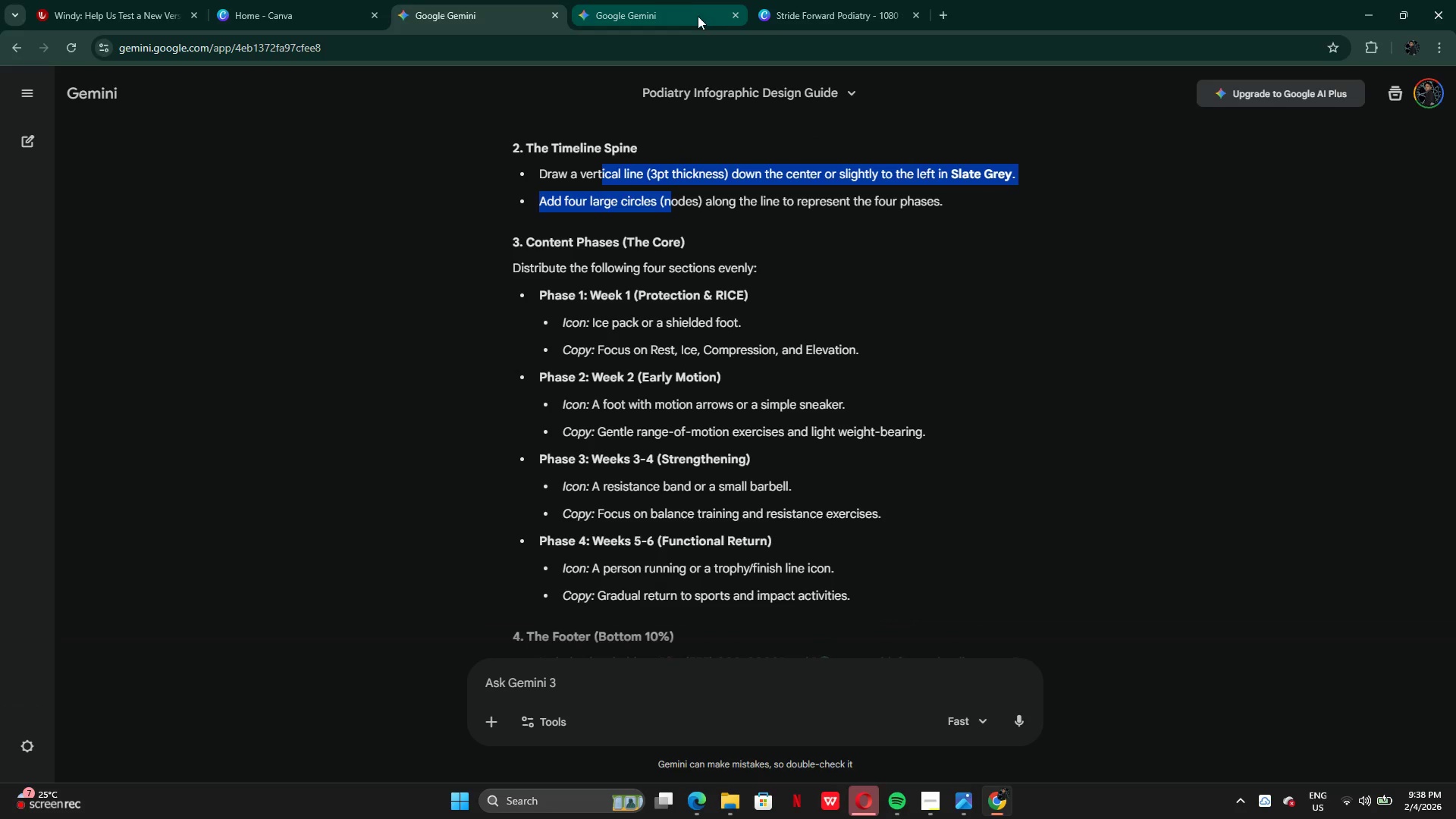 
left_click([697, 16])
 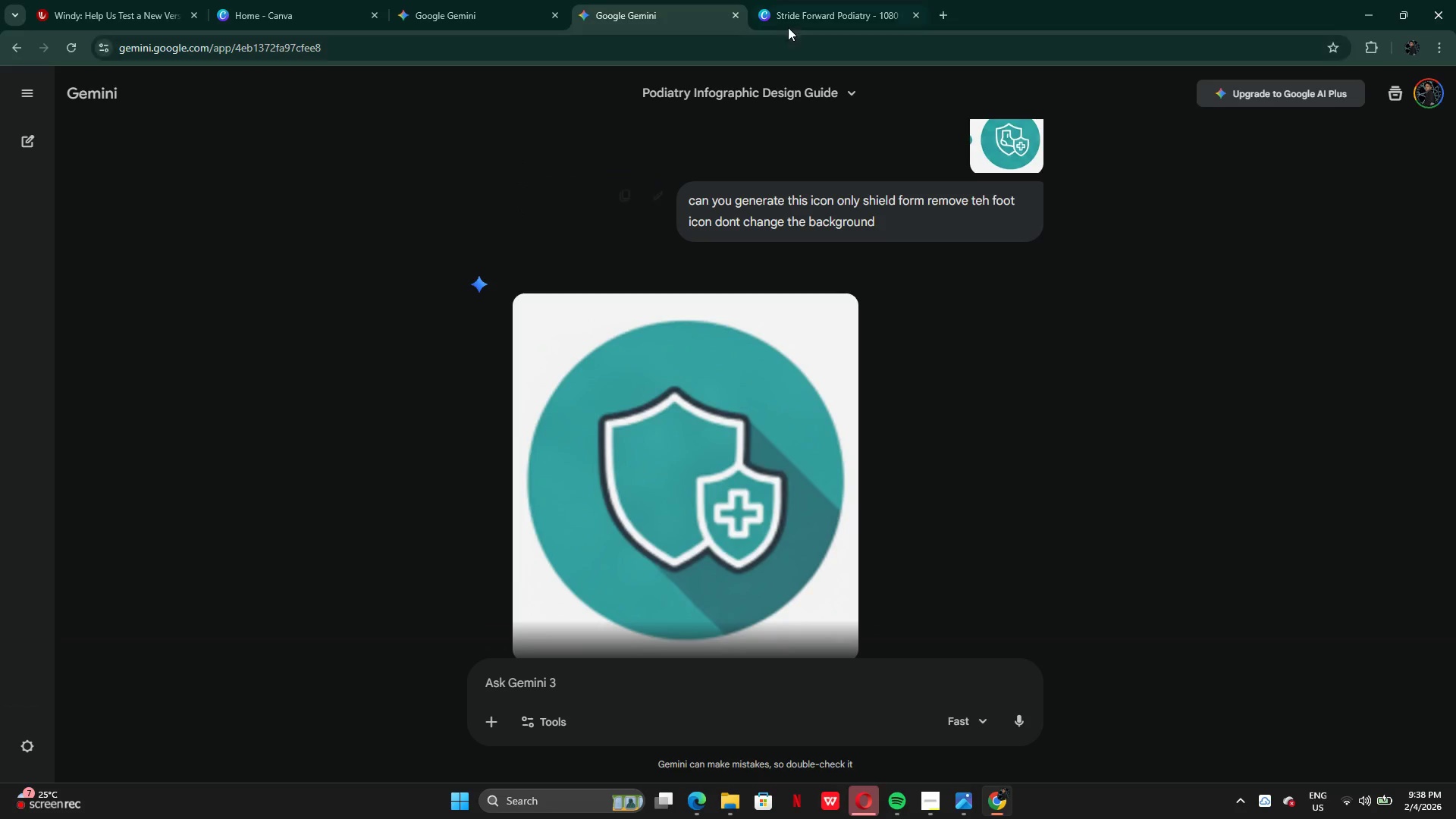 
left_click([794, 8])
 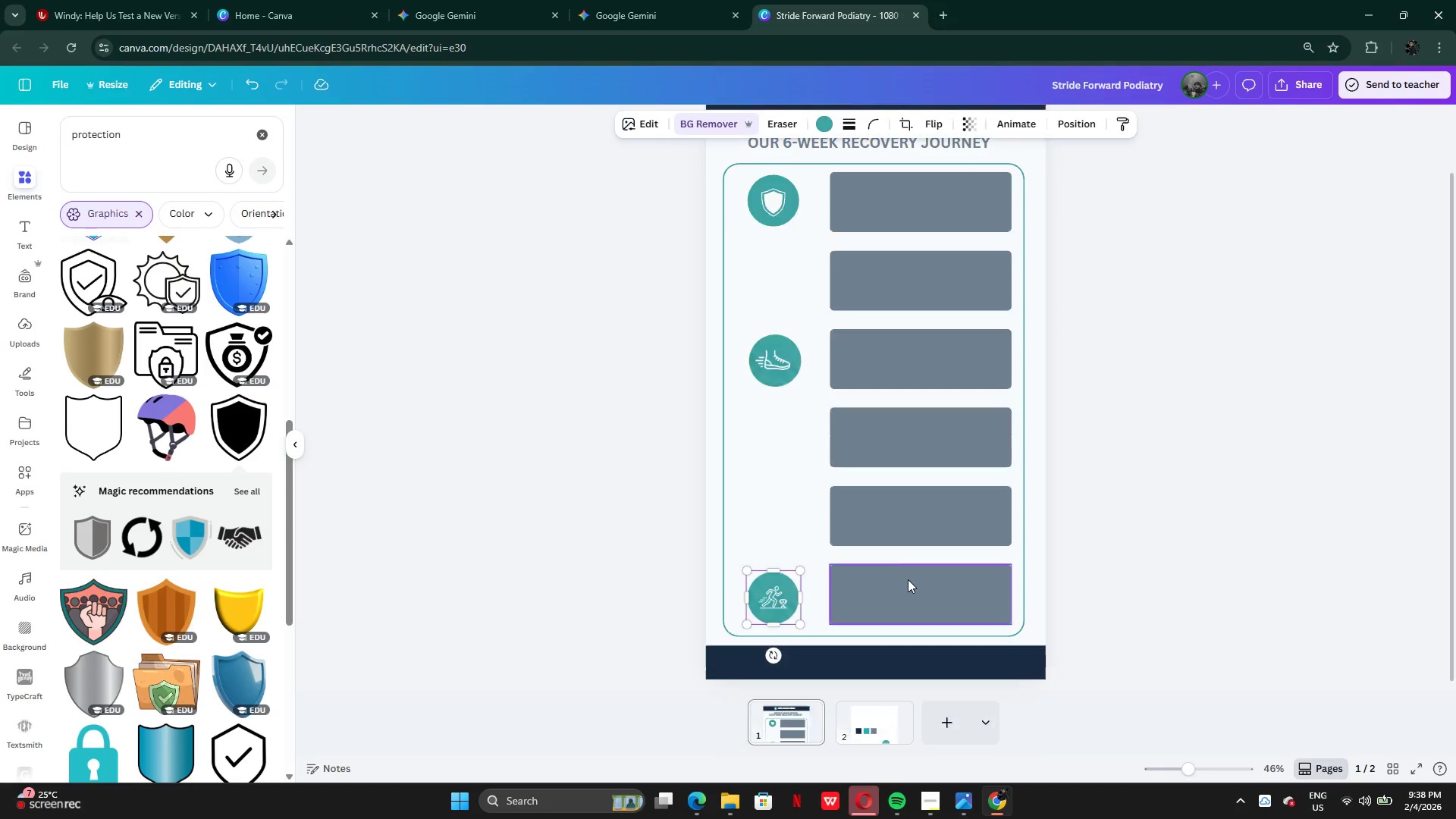 
left_click([908, 592])
 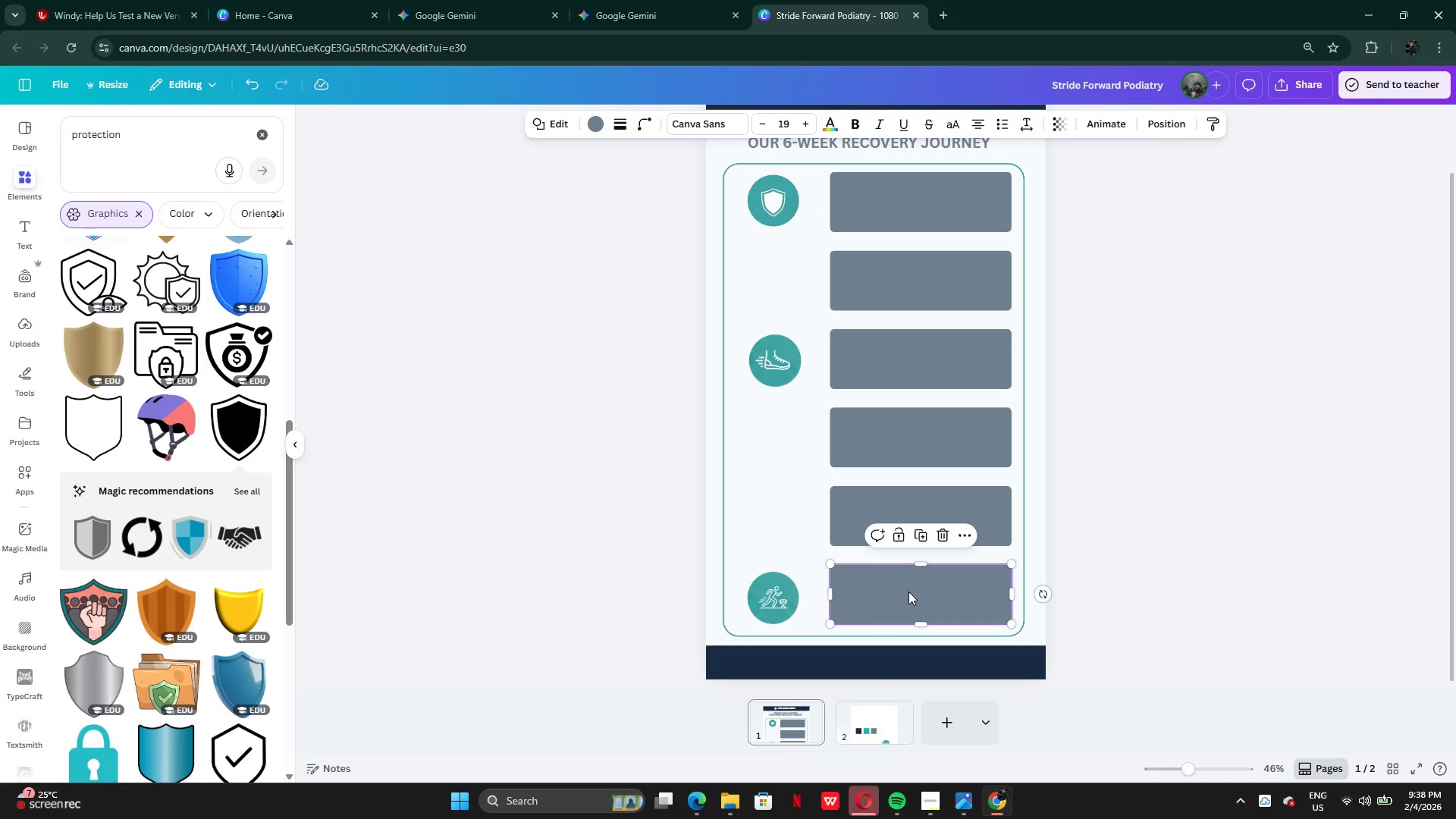 
key(Backspace)
 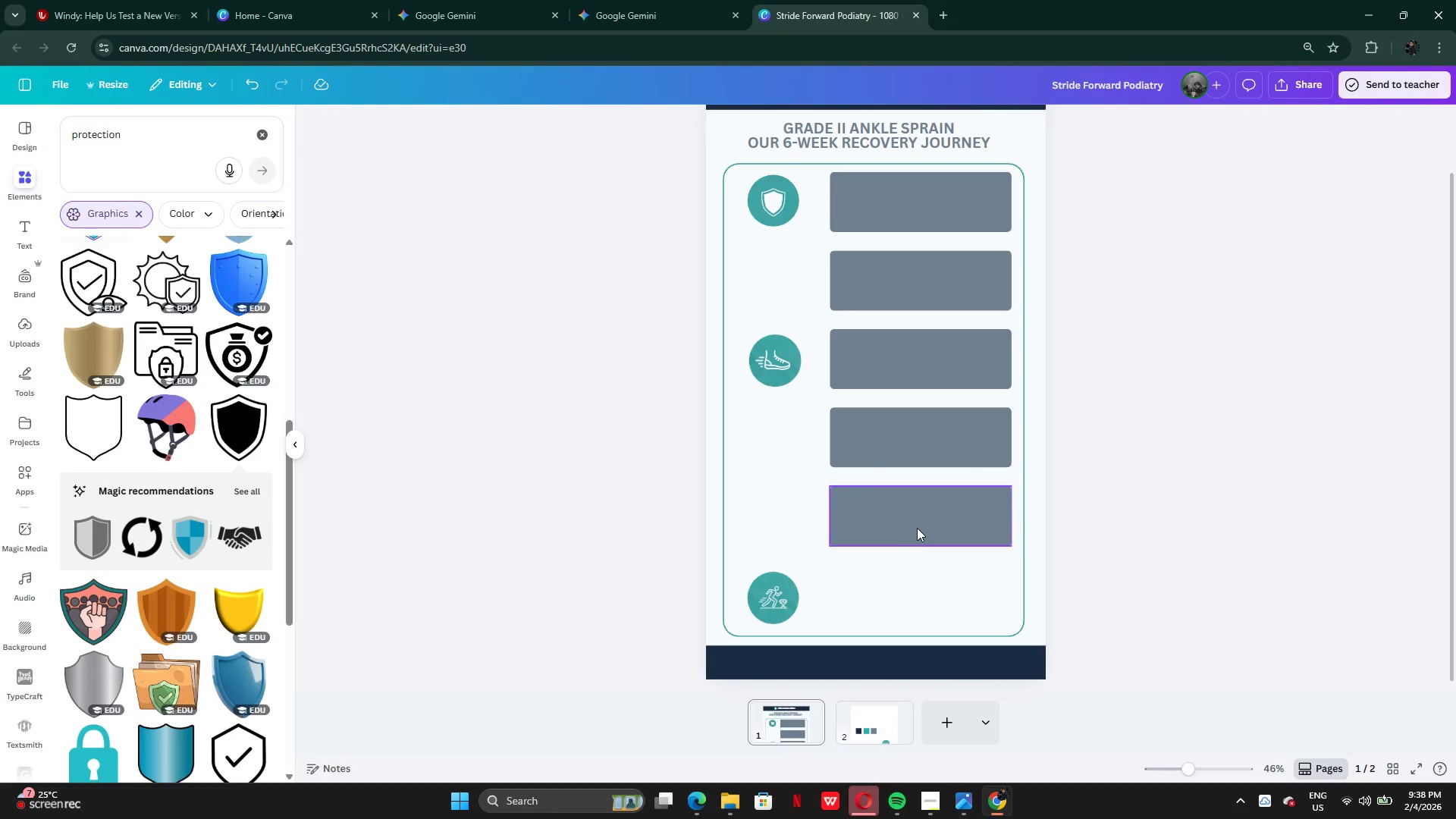 
left_click([918, 527])
 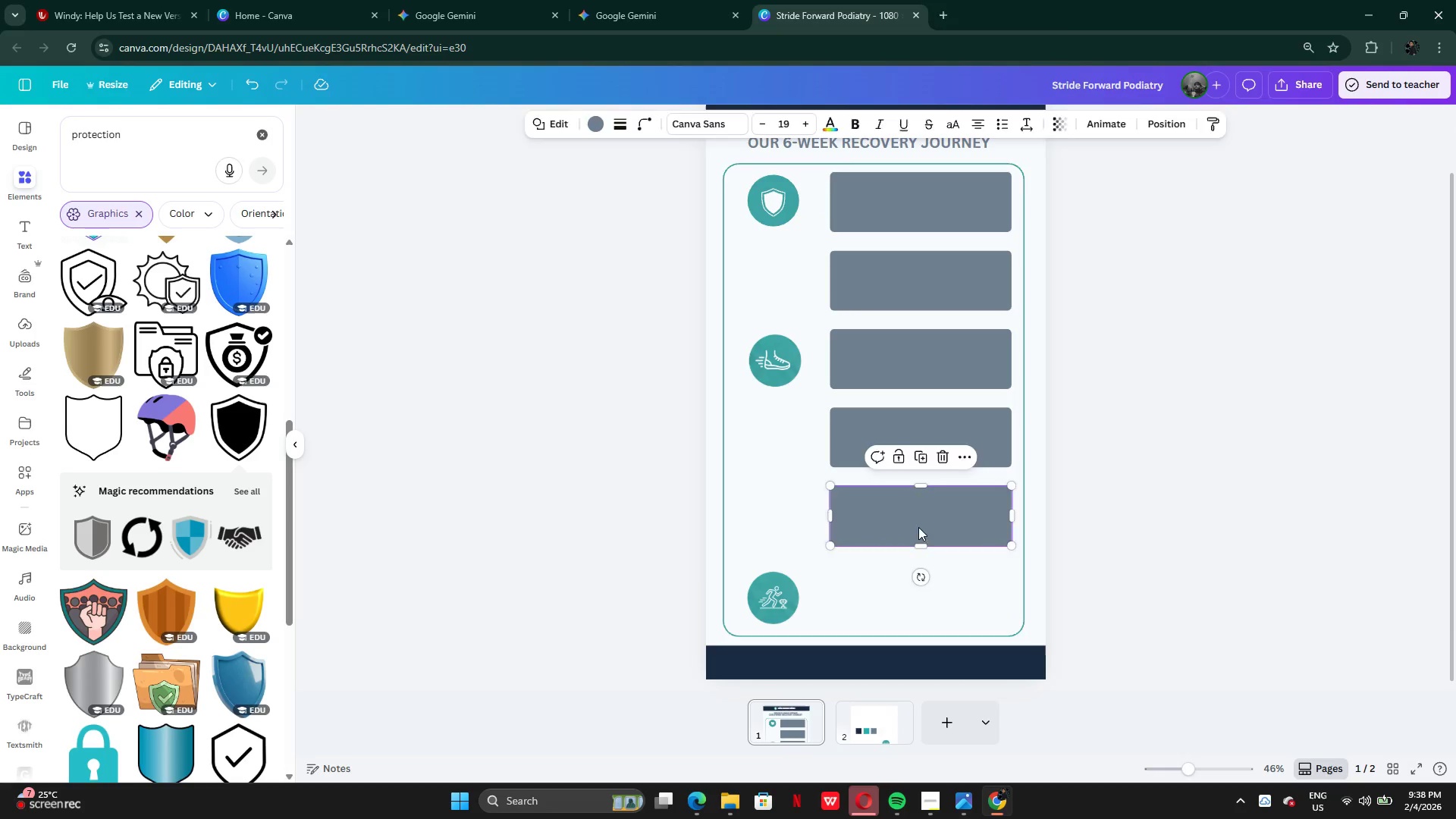 
key(Backspace)
 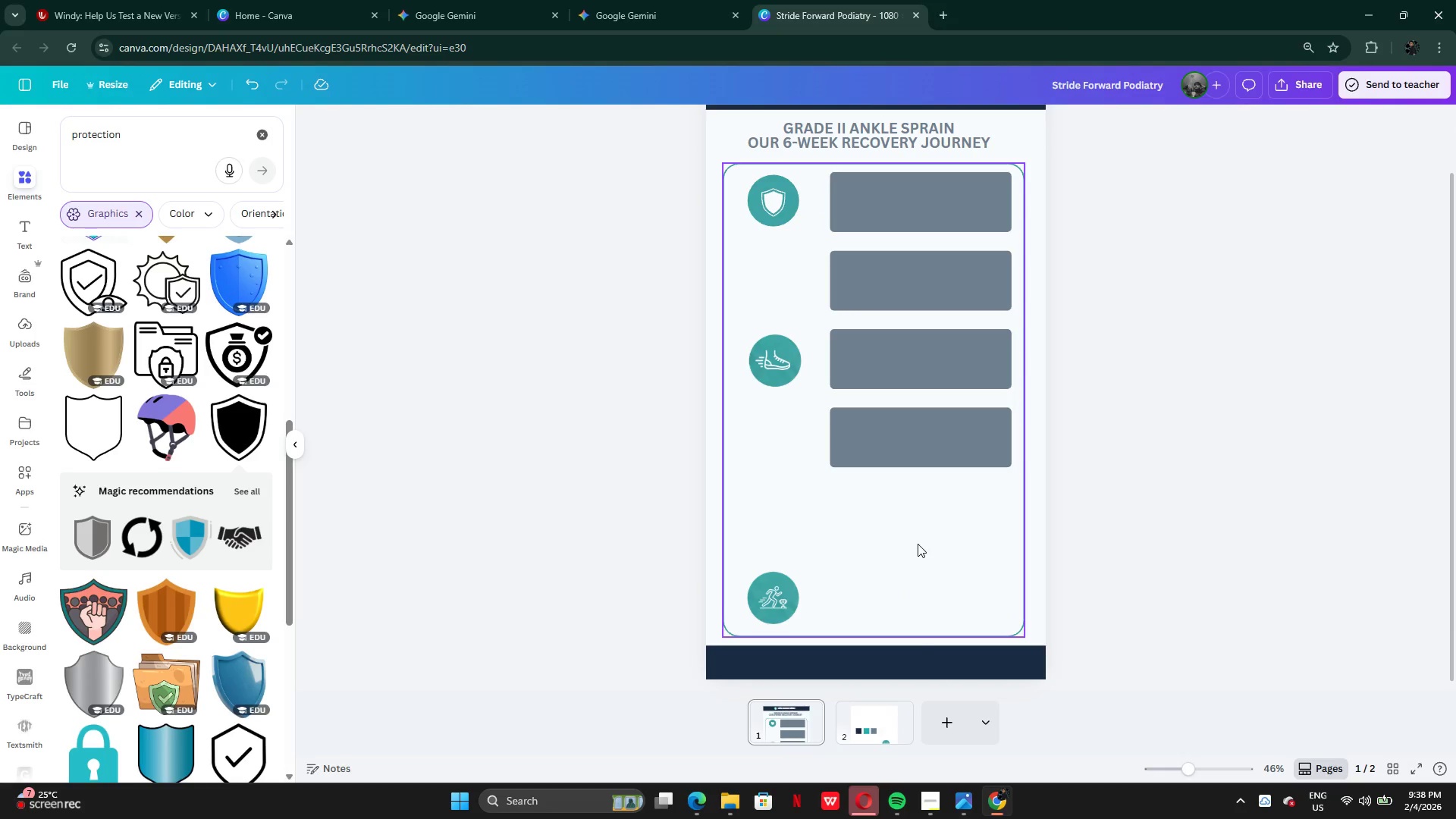 
left_click_drag(start_coordinate=[918, 544], to_coordinate=[962, 170])
 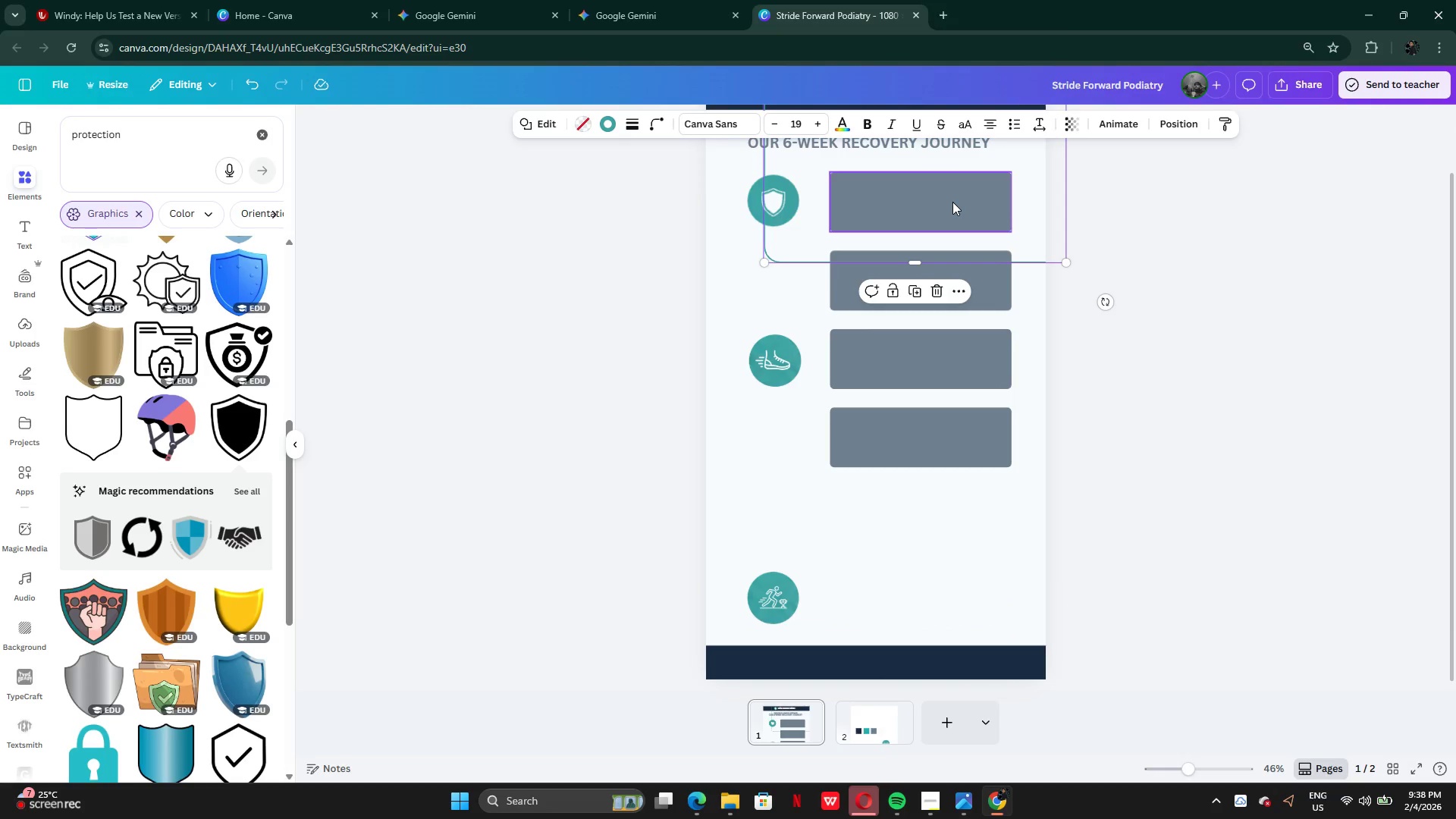 
key(Control+Z)
 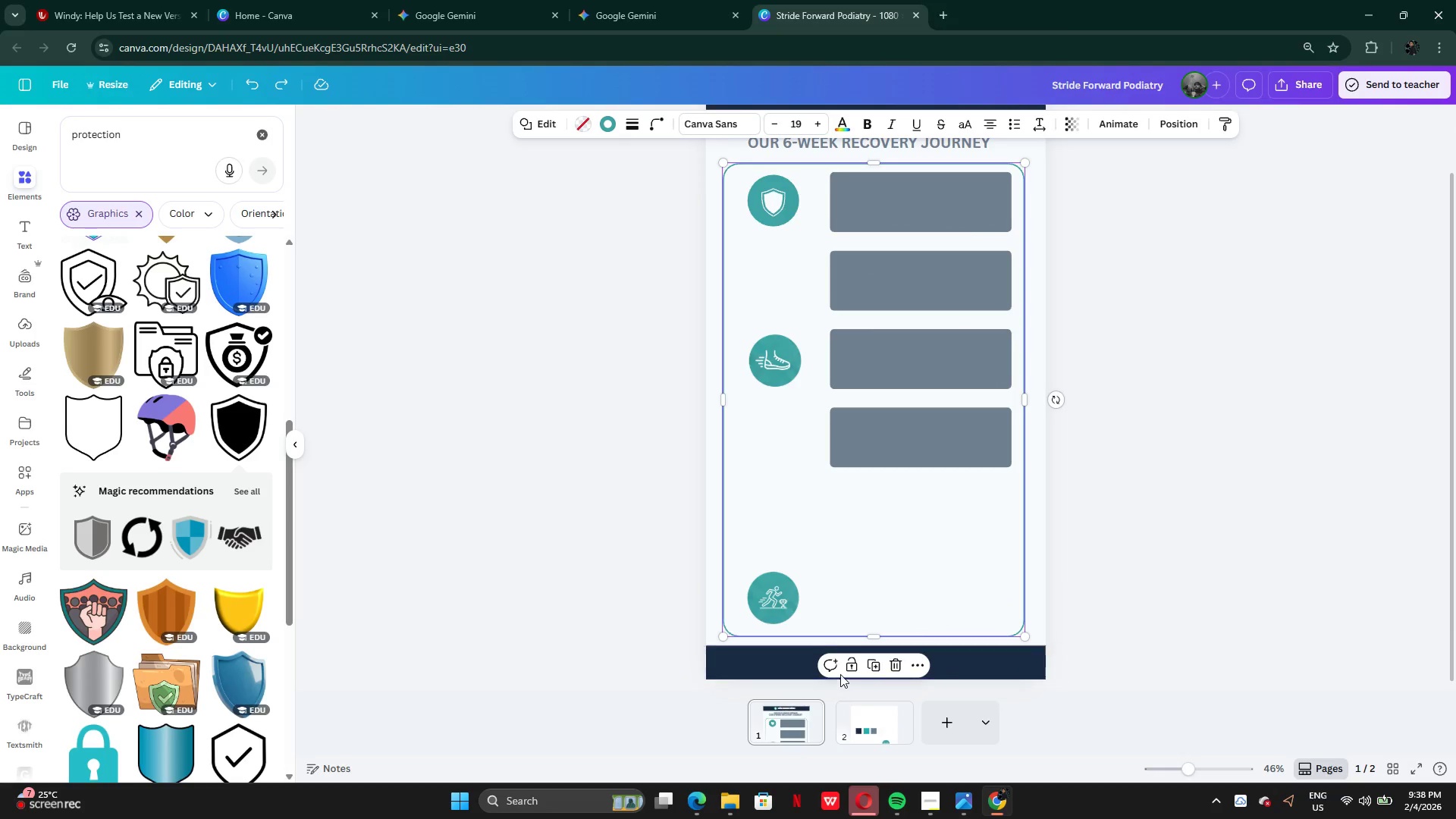 
left_click([848, 672])
 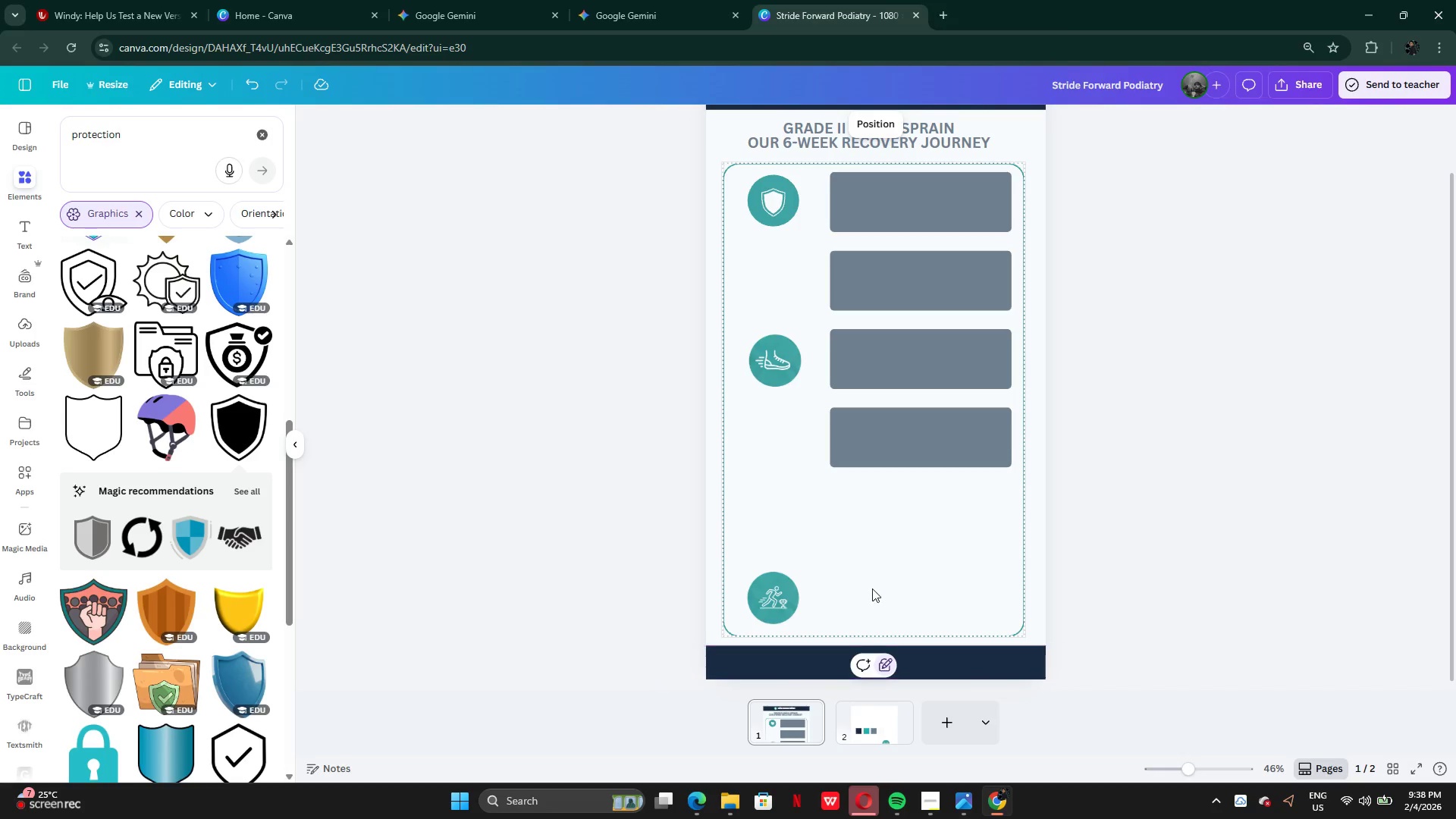 
scroll: coordinate [872, 585], scroll_direction: none, amount: 0.0
 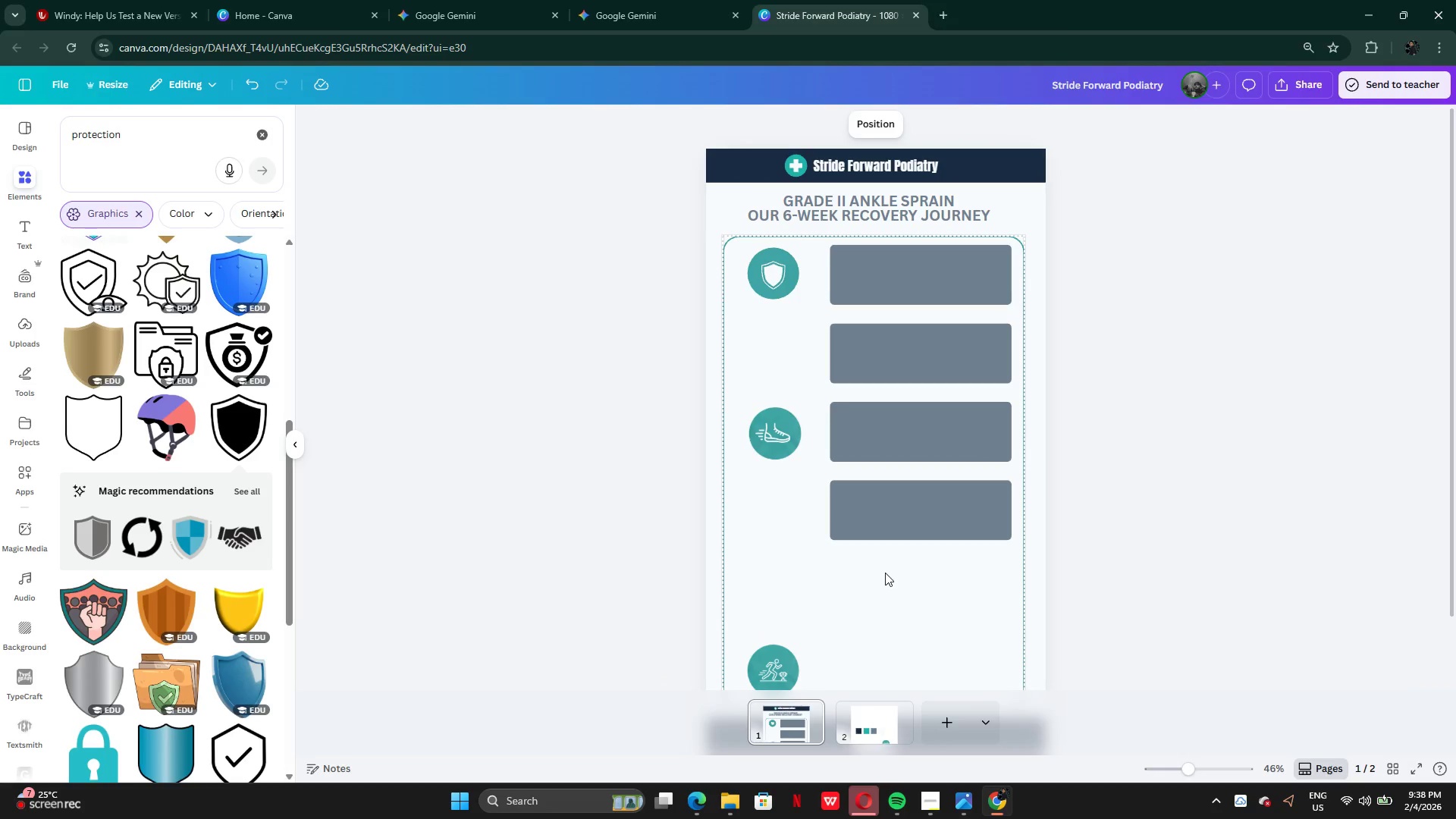 
left_click_drag(start_coordinate=[889, 578], to_coordinate=[871, 279])
 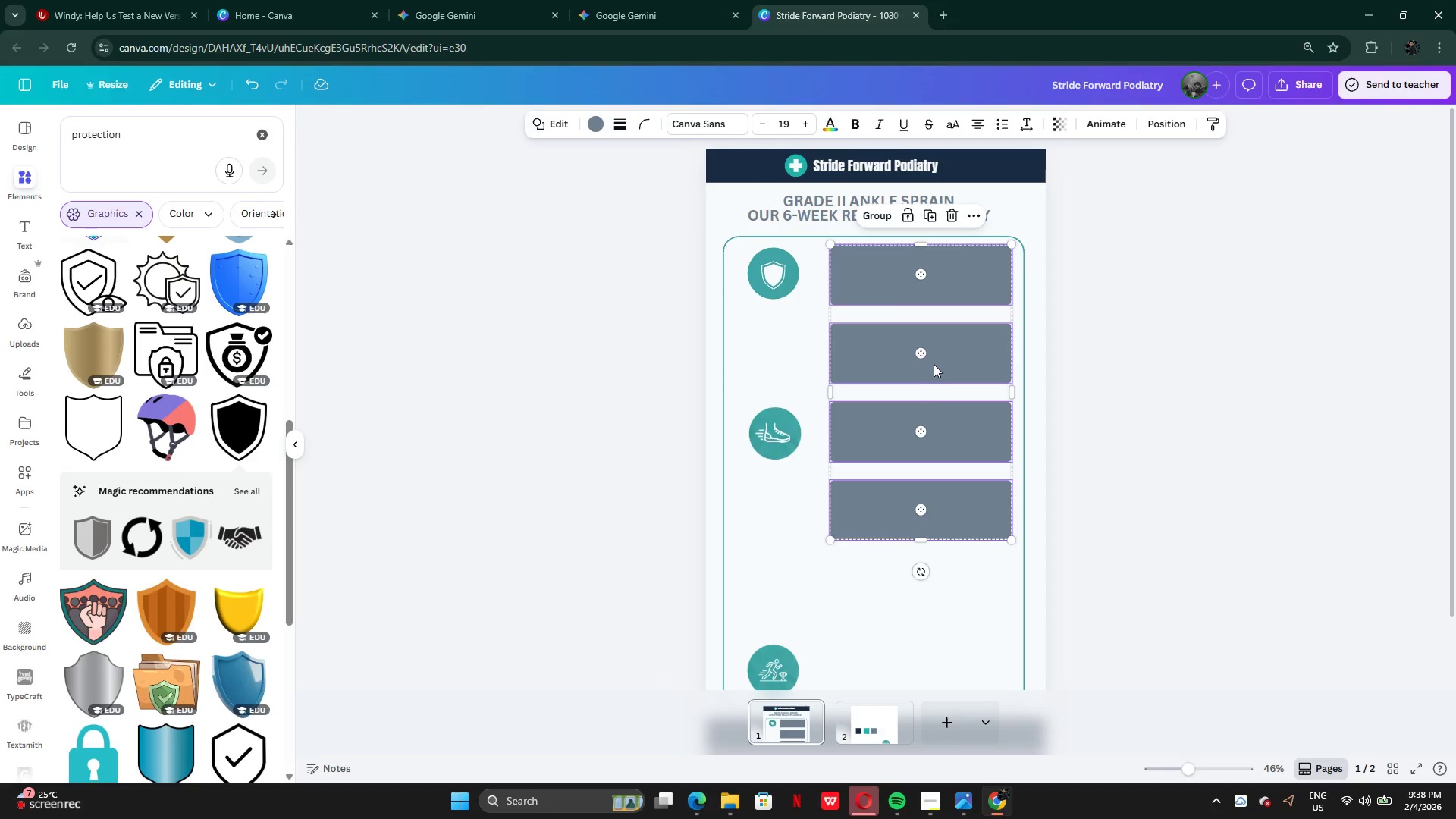 
left_click_drag(start_coordinate=[934, 364], to_coordinate=[925, 434])
 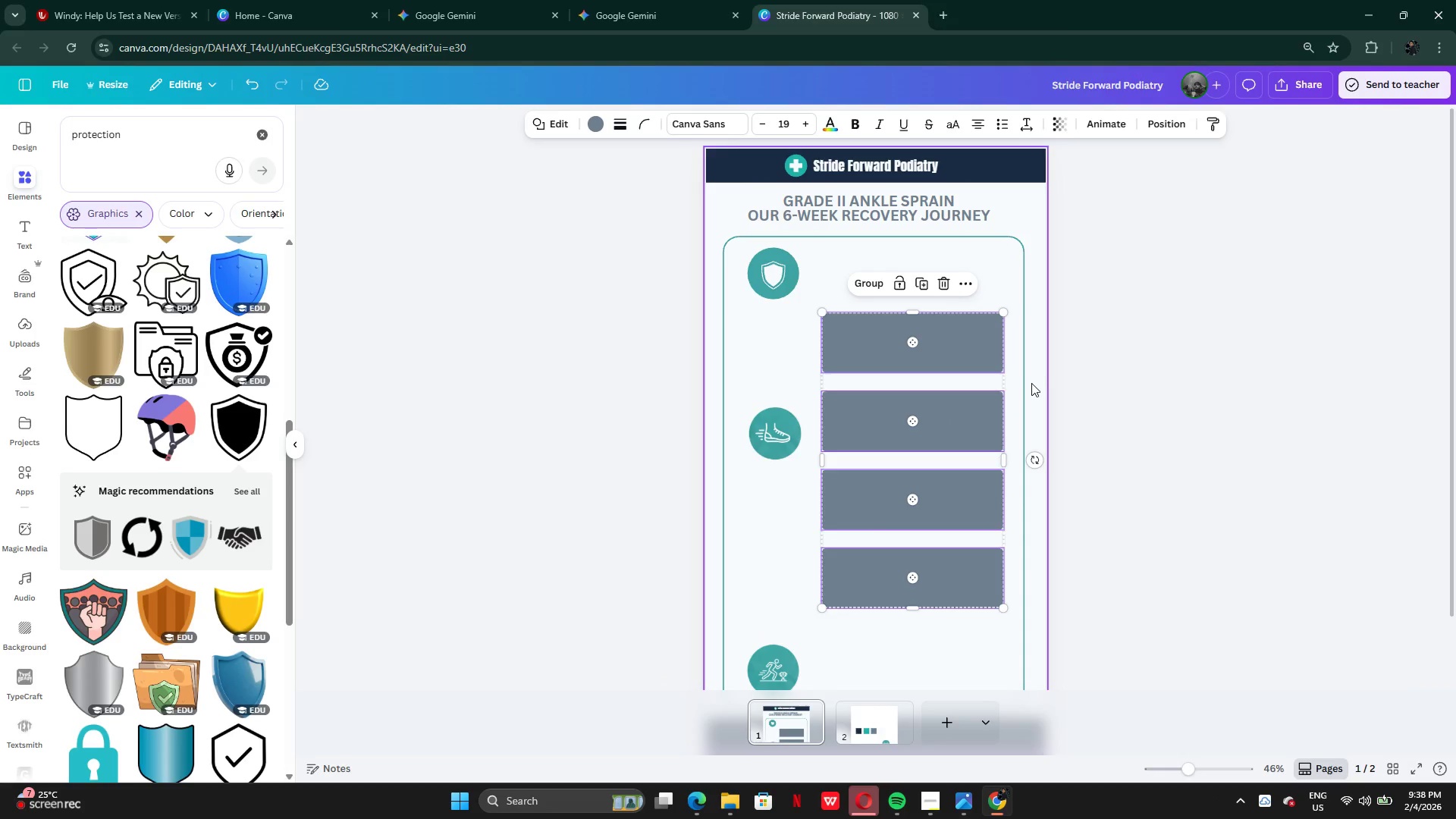 
left_click([1062, 376])
 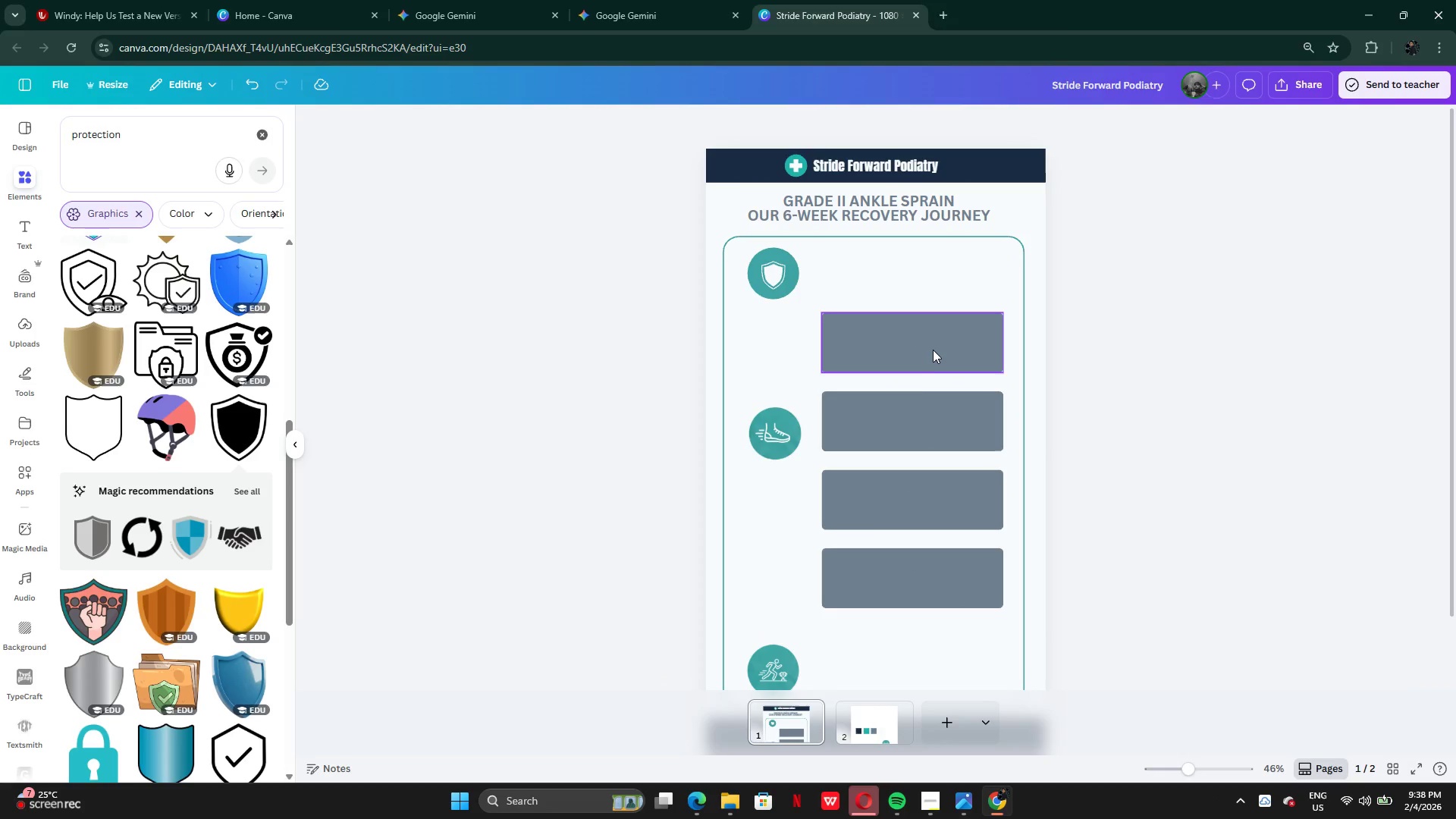 
left_click_drag(start_coordinate=[933, 350], to_coordinate=[935, 313])
 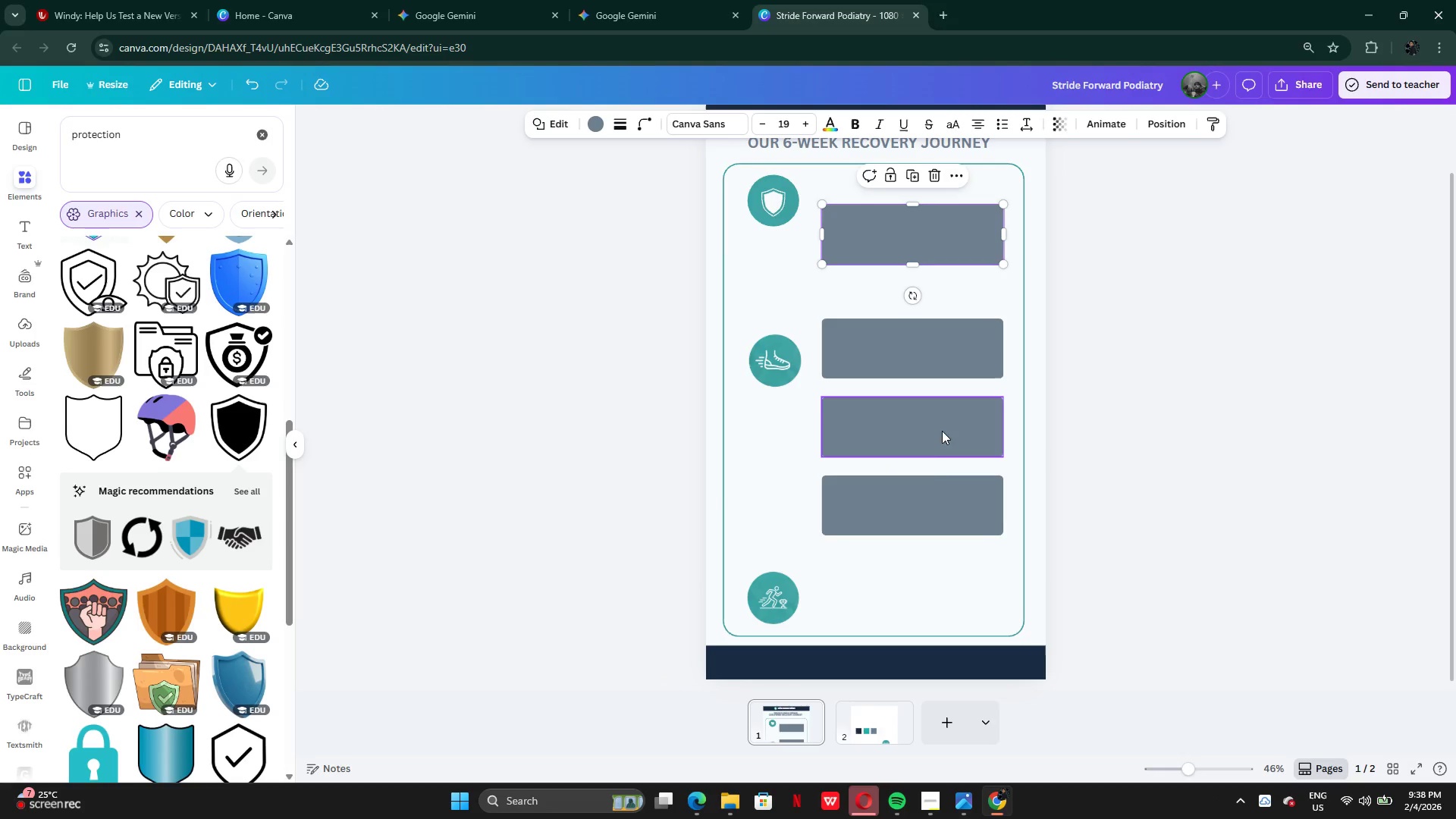 
left_click_drag(start_coordinate=[928, 509], to_coordinate=[923, 614])
 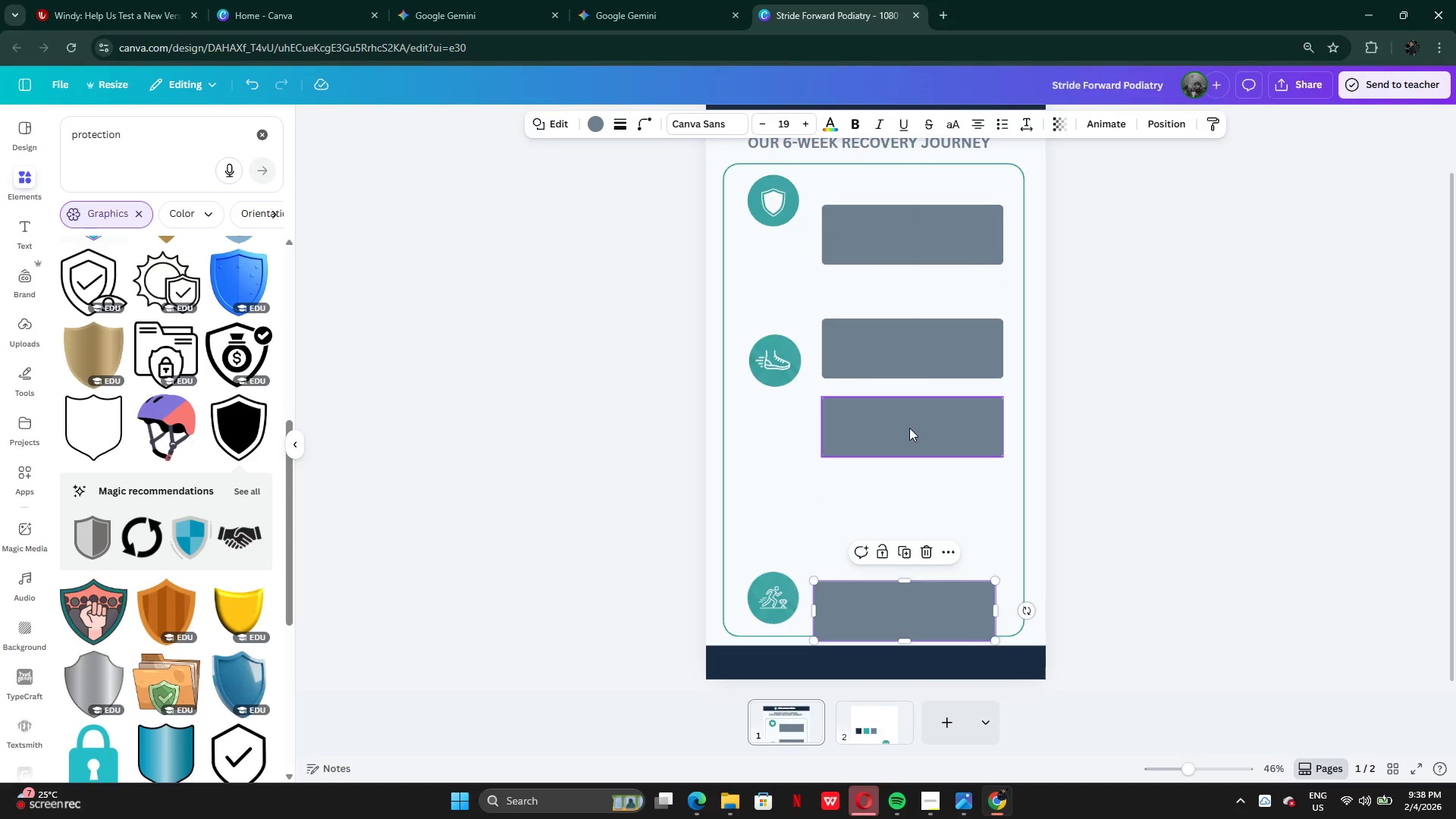 
left_click_drag(start_coordinate=[909, 428], to_coordinate=[907, 463])
 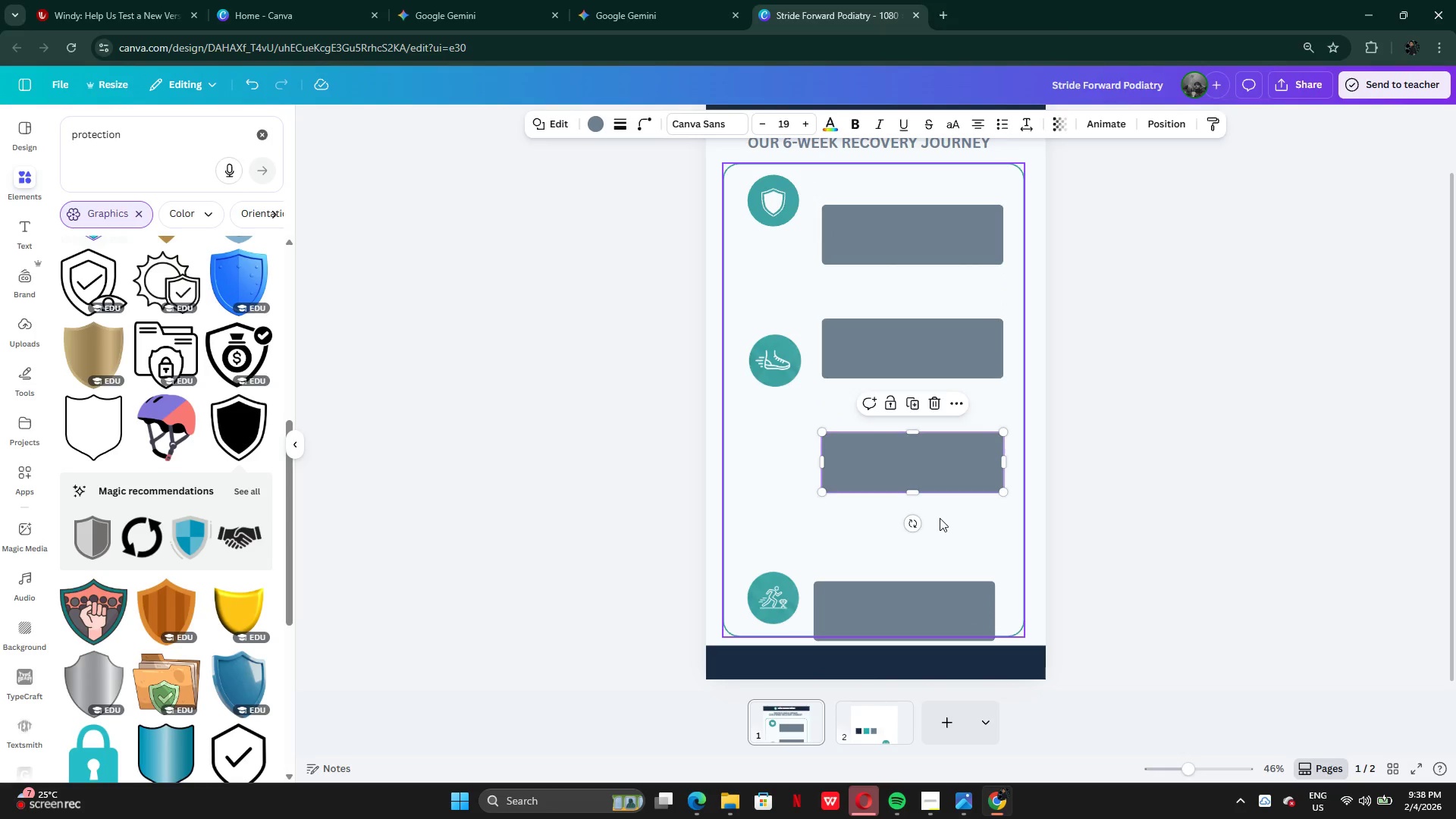 
left_click([940, 518])
 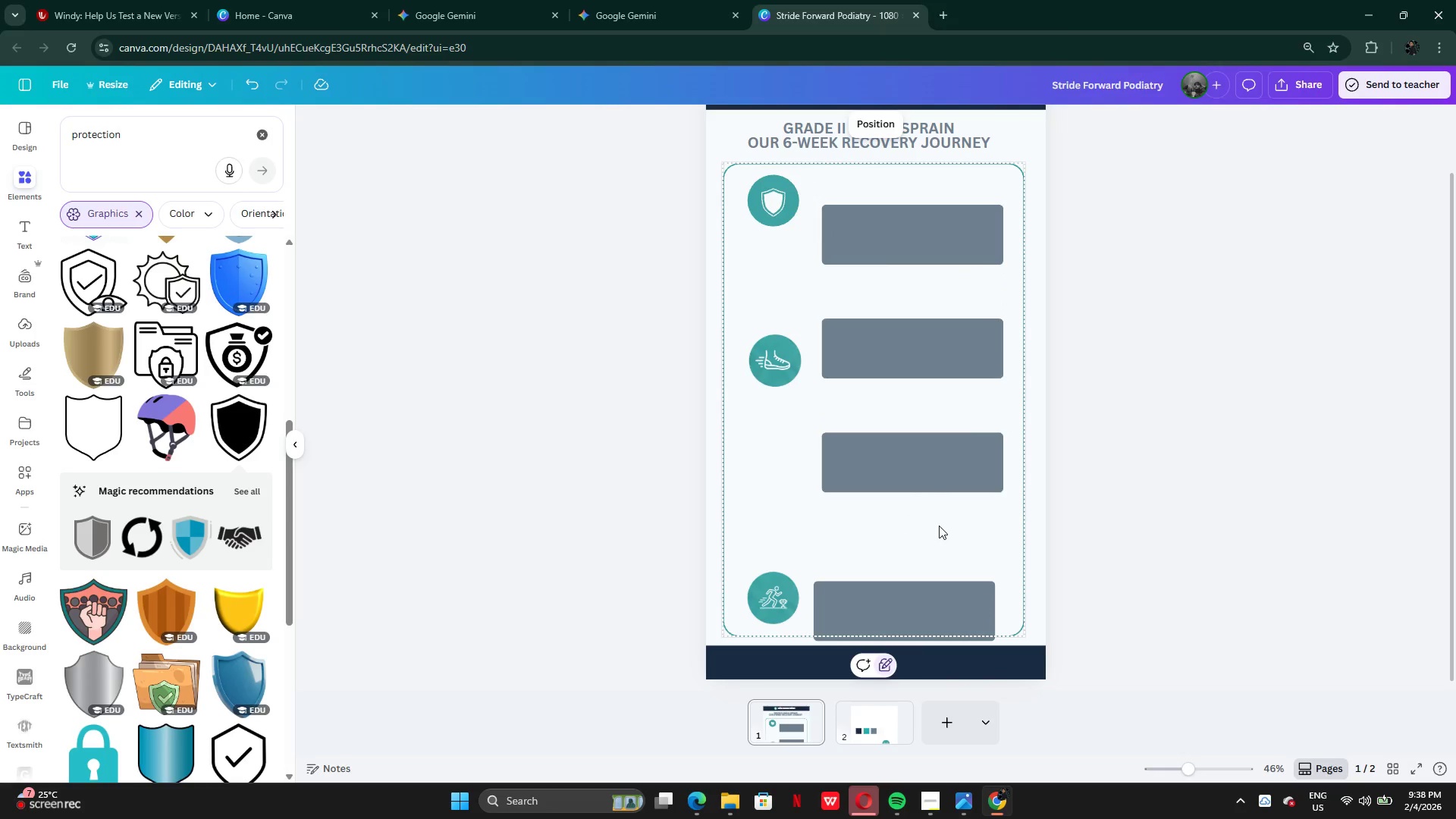 
left_click_drag(start_coordinate=[939, 526], to_coordinate=[911, 238])
 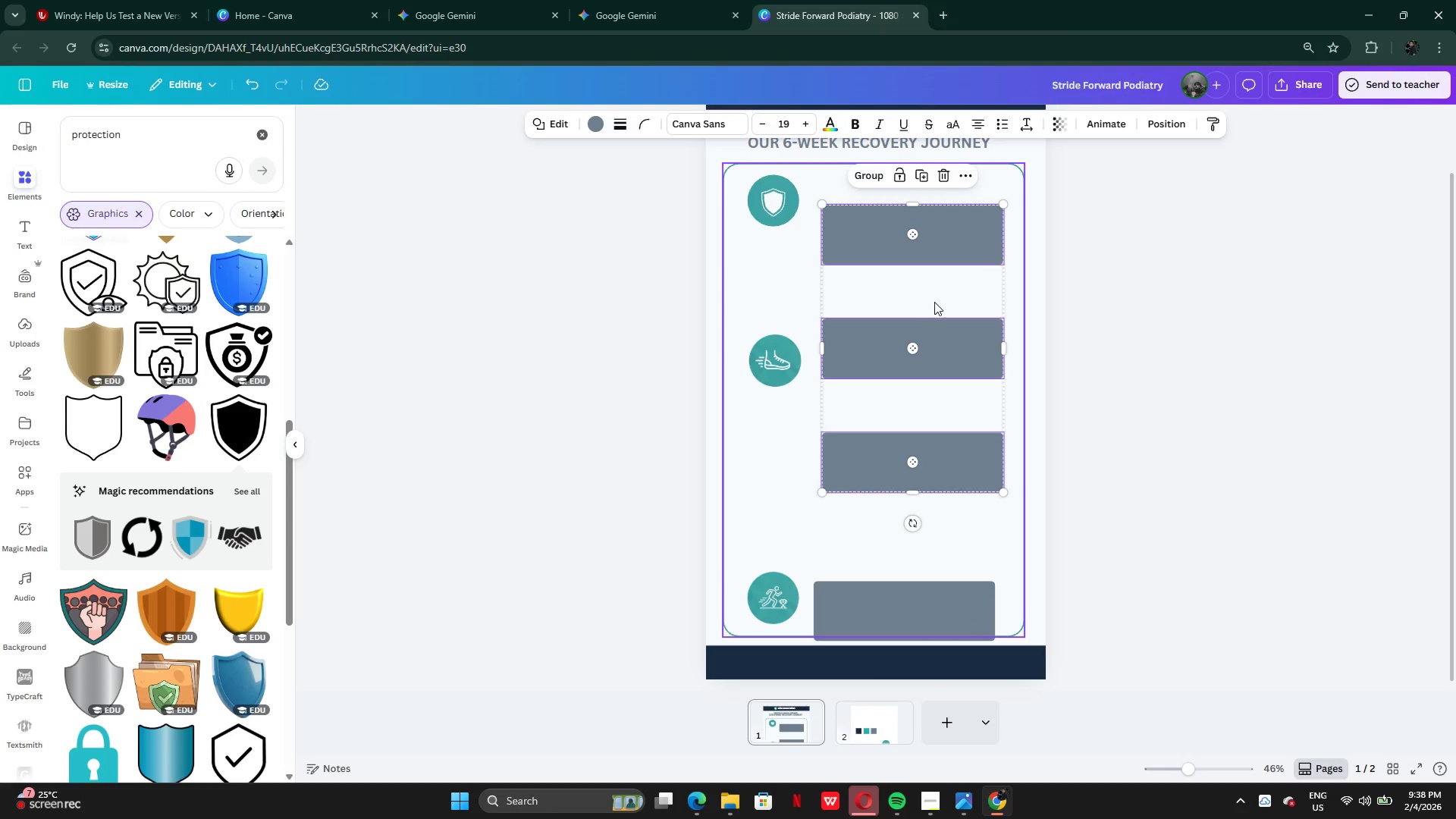 
left_click_drag(start_coordinate=[934, 303], to_coordinate=[936, 295])
 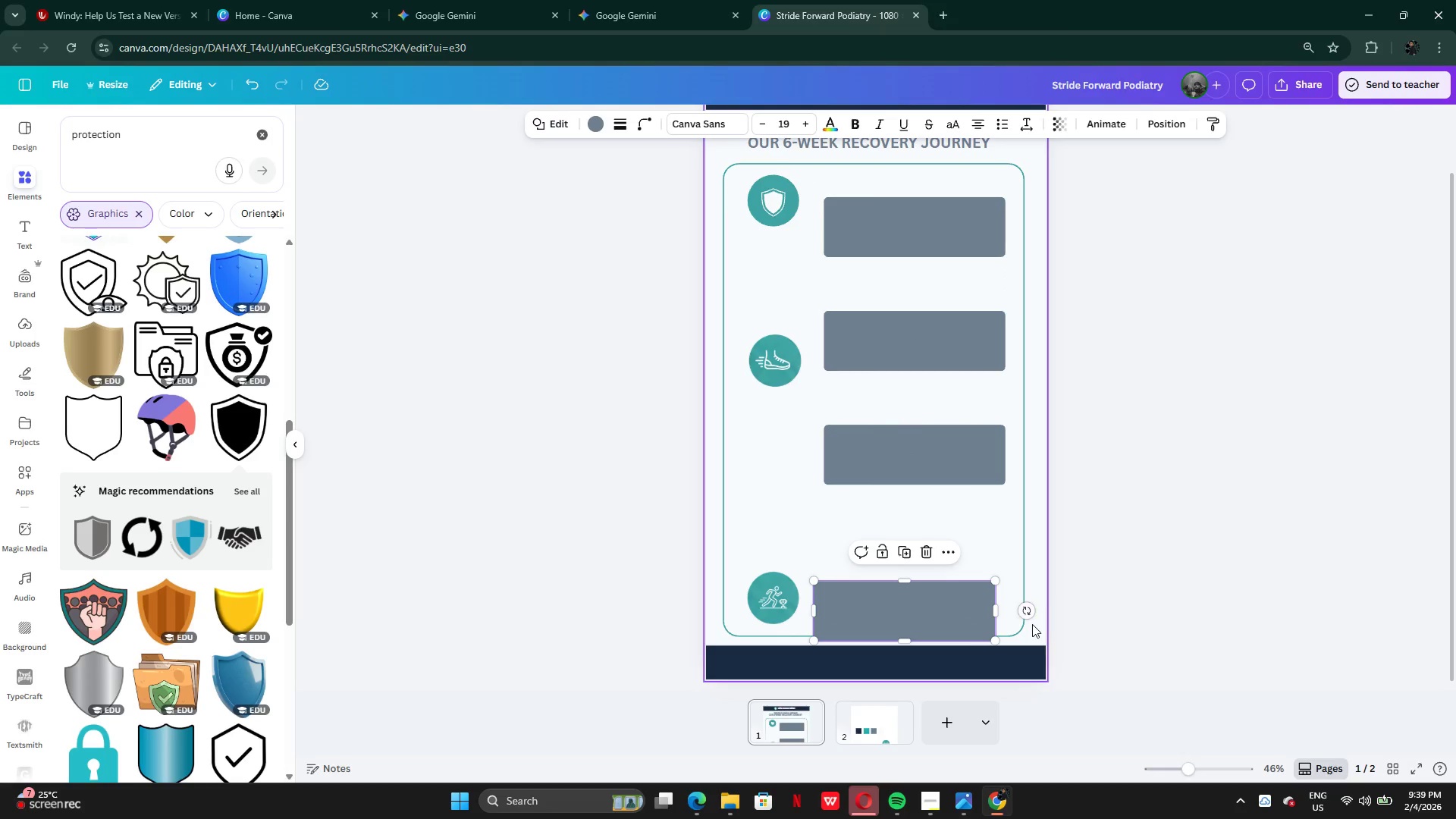 
left_click([1127, 565])
 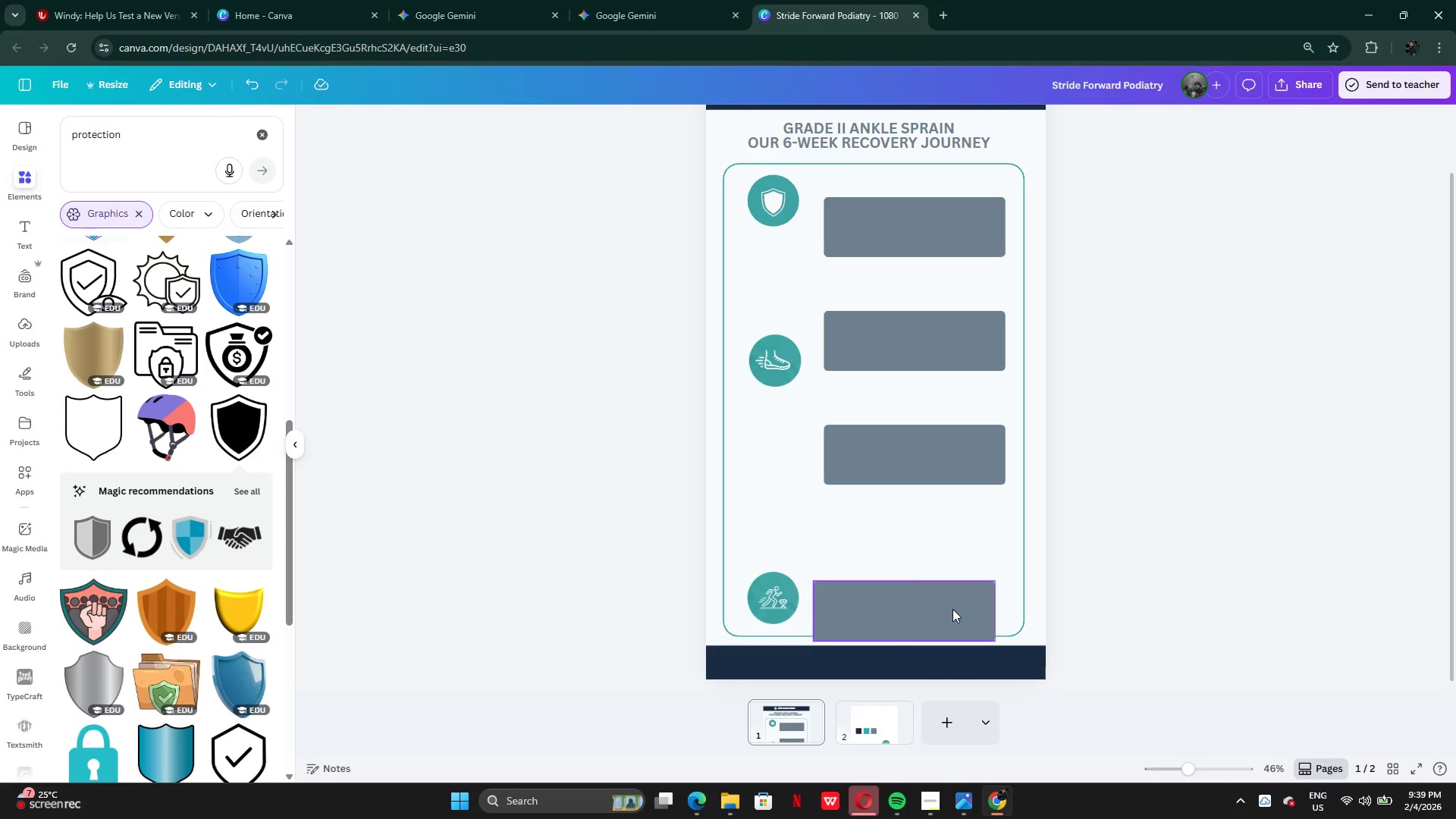 
left_click([952, 609])
 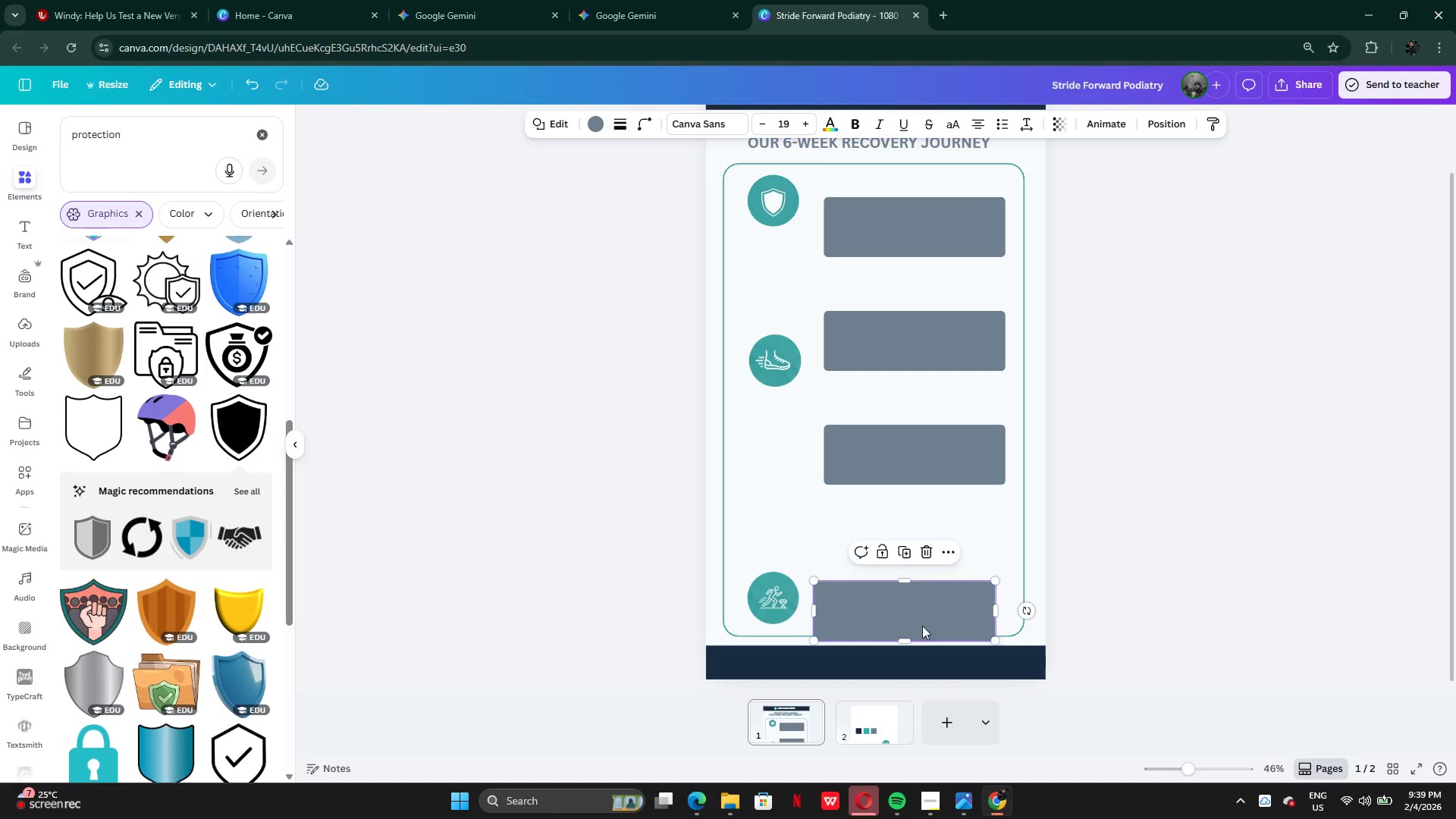 
left_click_drag(start_coordinate=[922, 626], to_coordinate=[931, 585])
 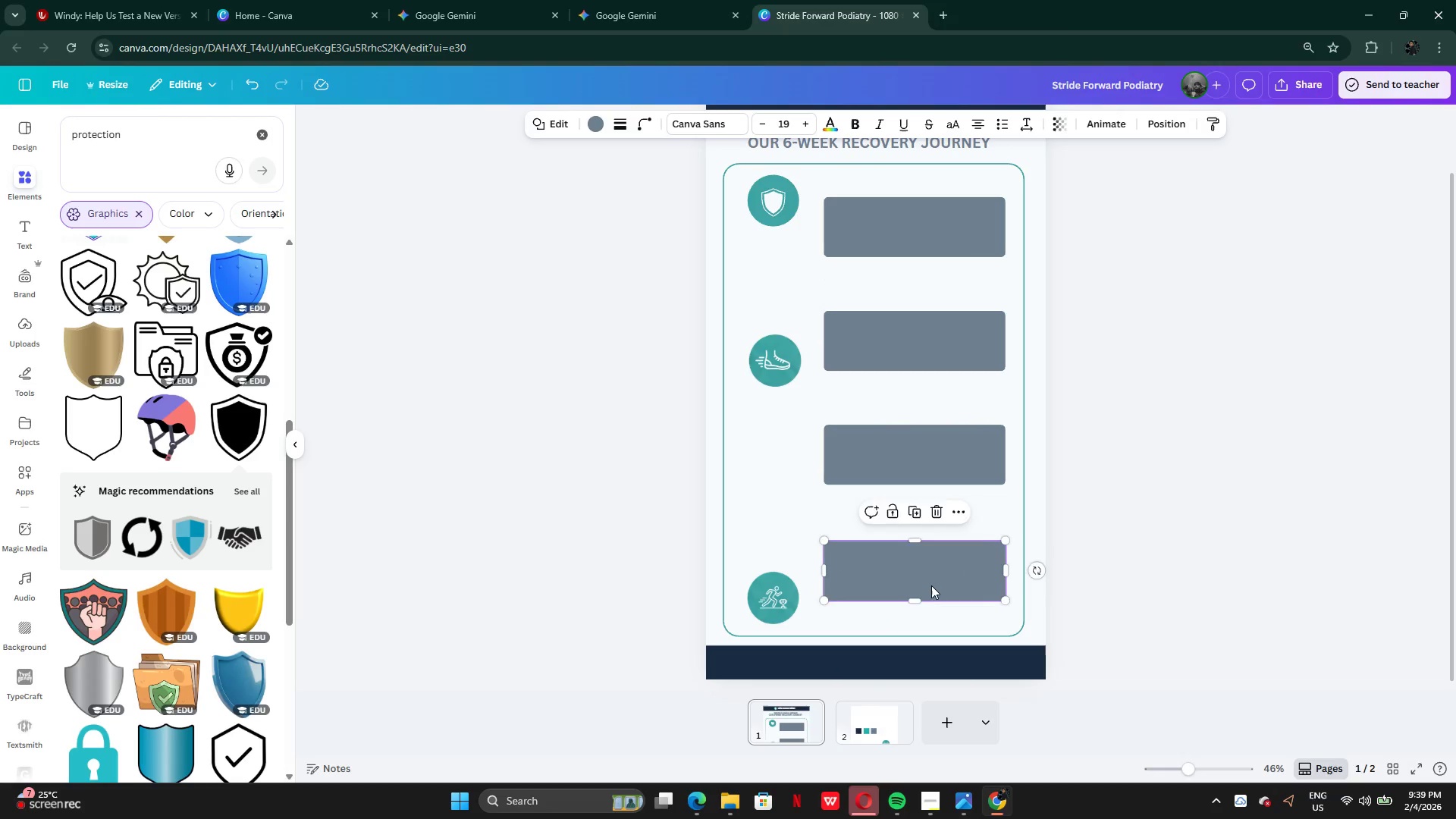 
key(ArrowUp)
 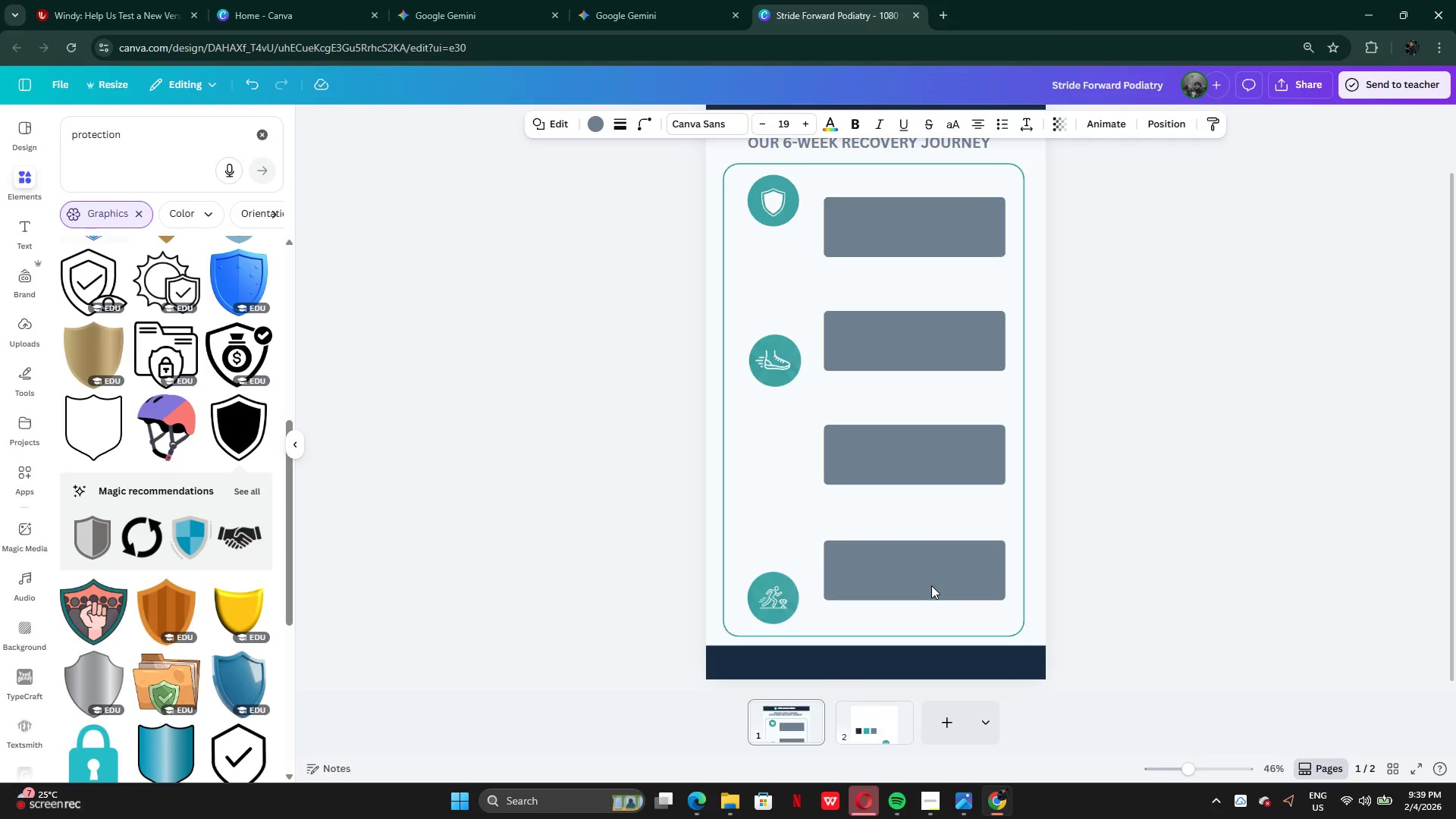 
key(ArrowUp)
 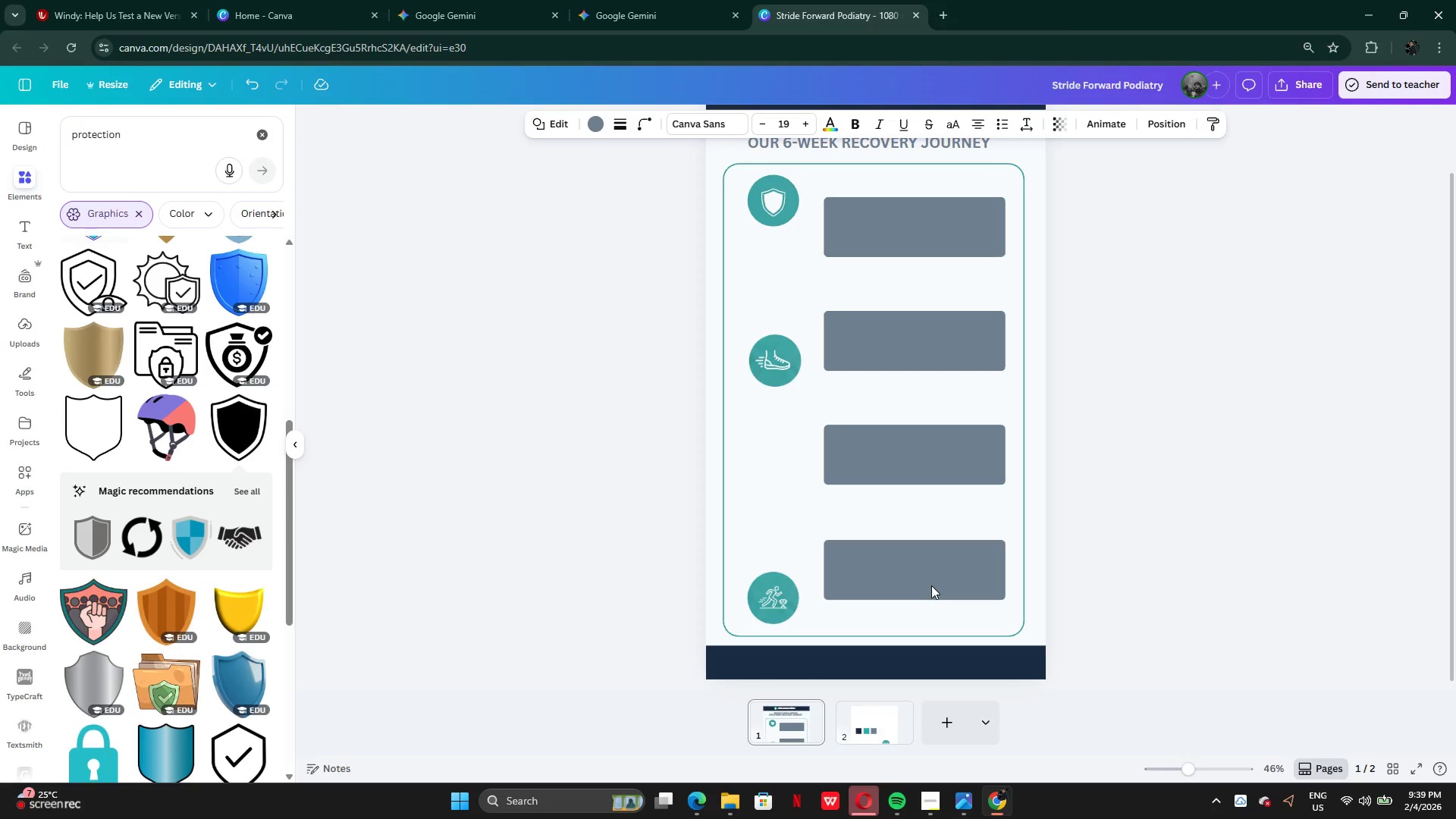 
key(ArrowUp)
 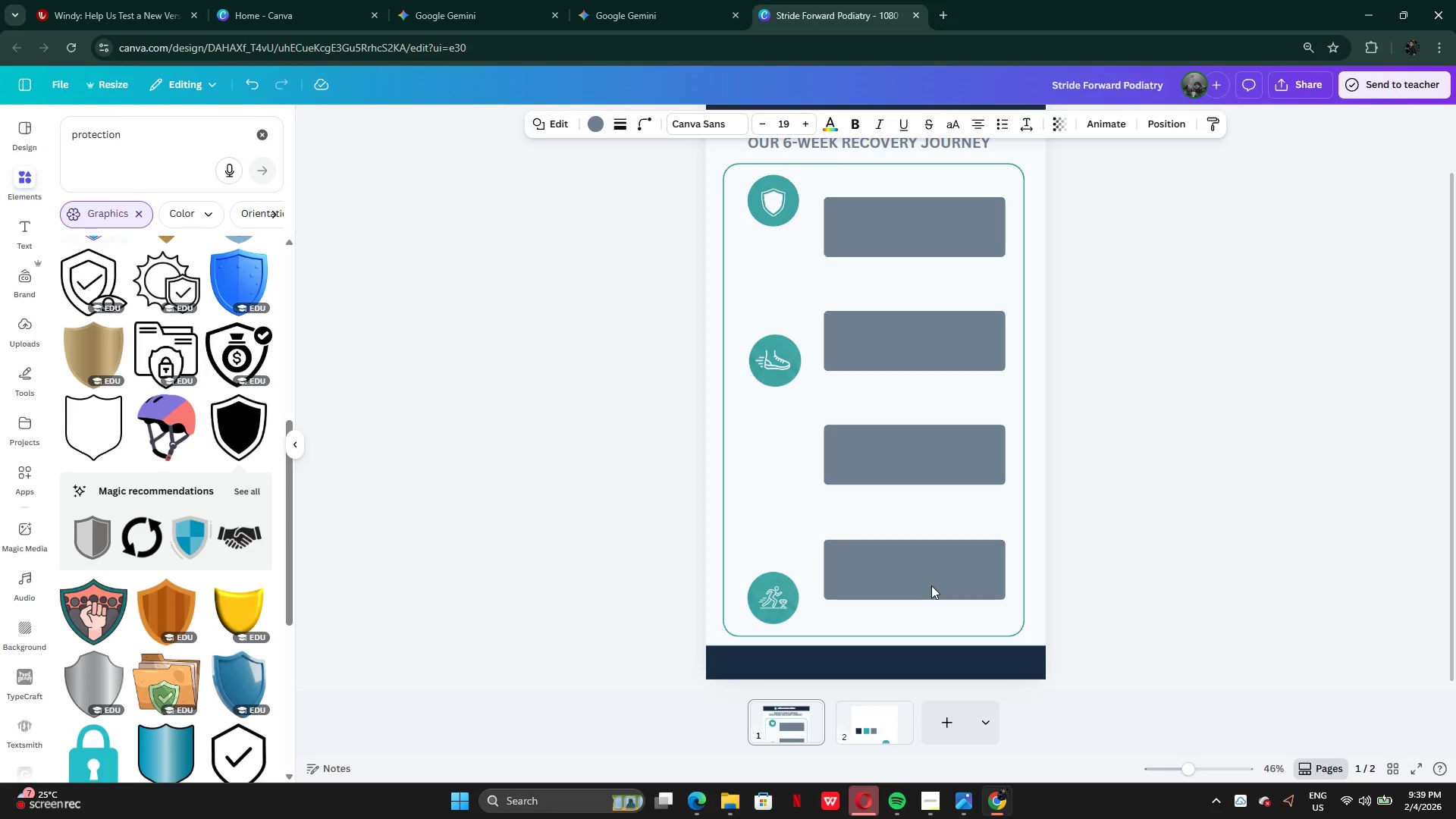 
key(ArrowUp)
 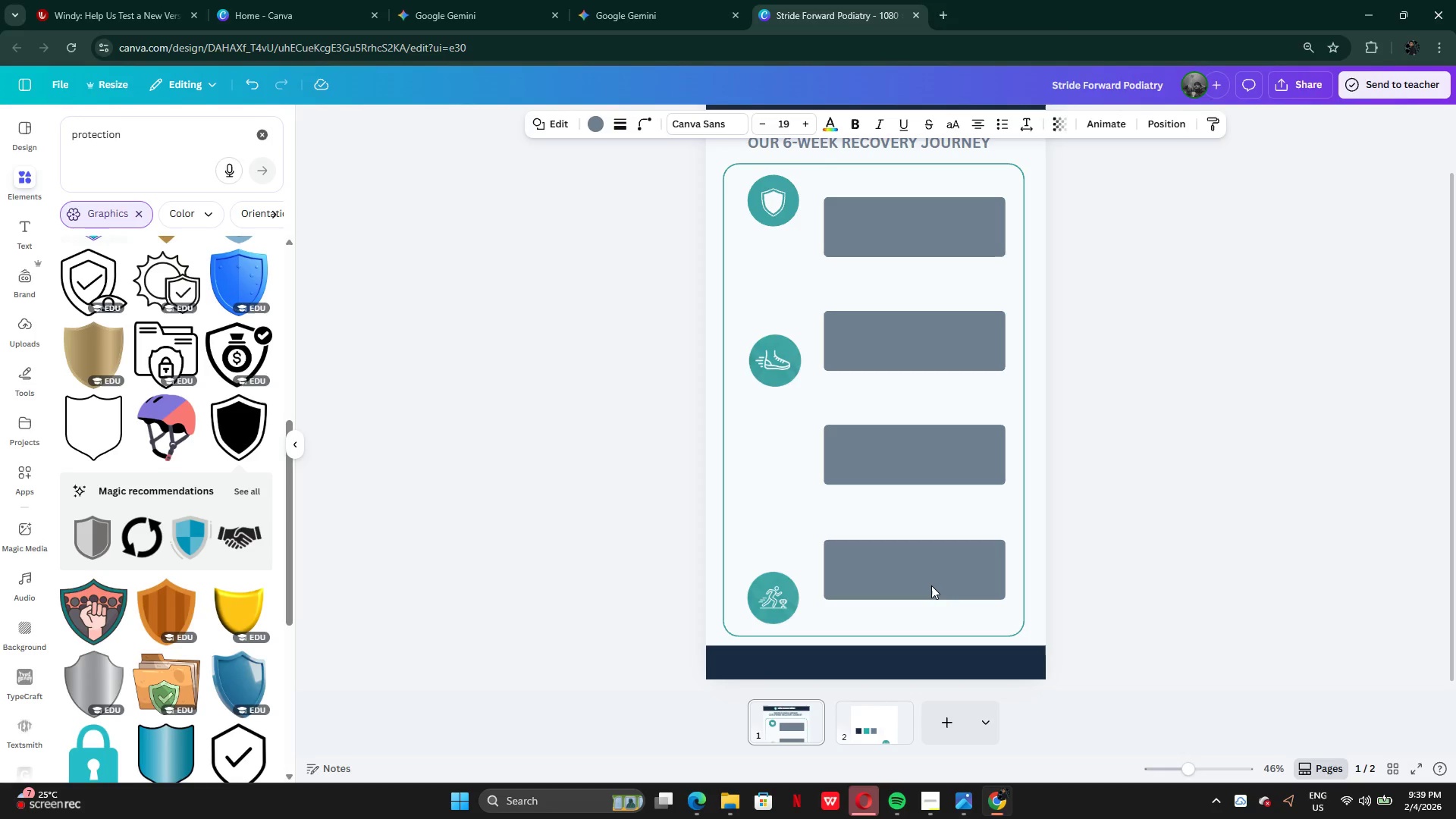 
key(ArrowUp)
 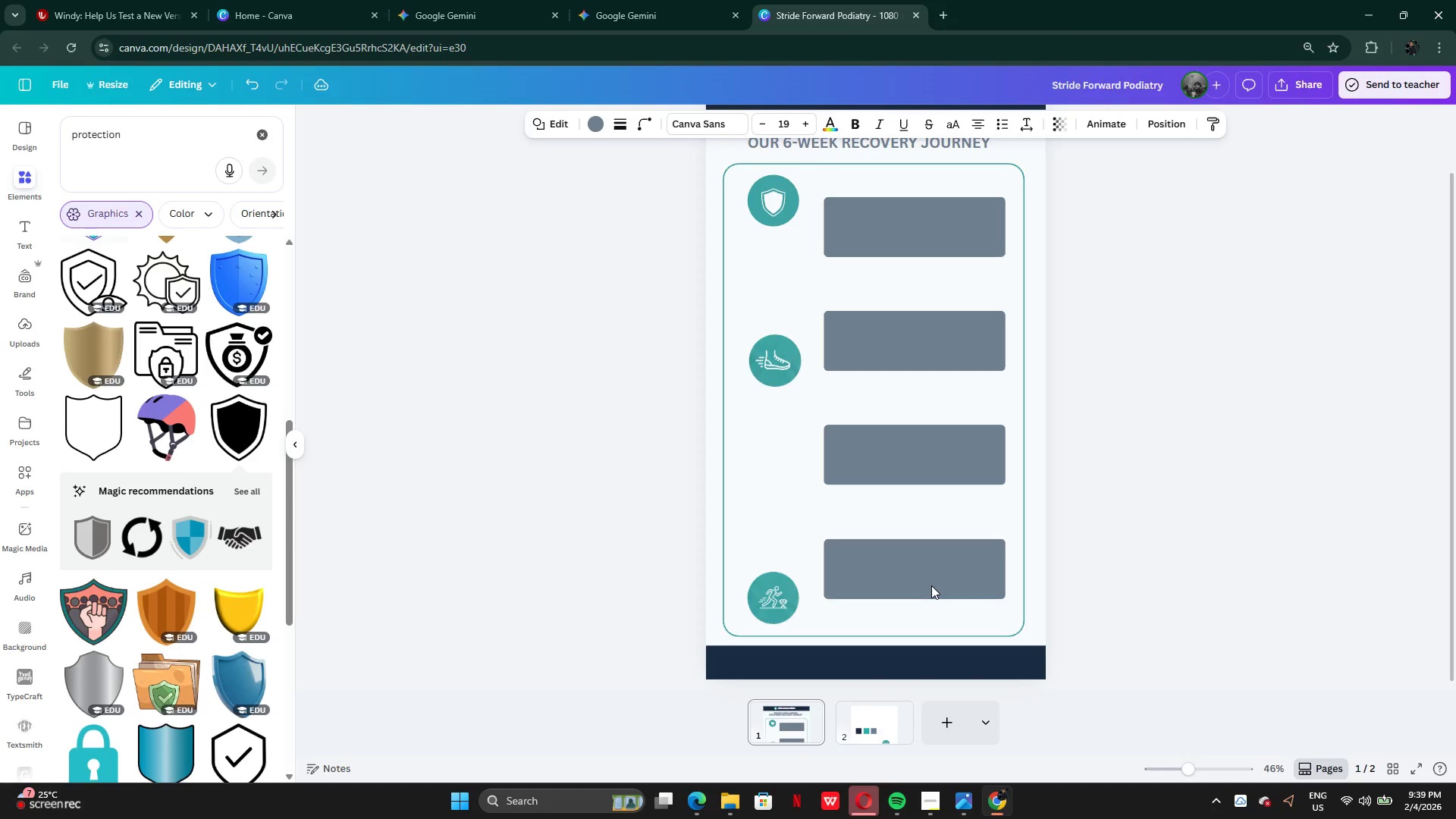 
key(ArrowUp)
 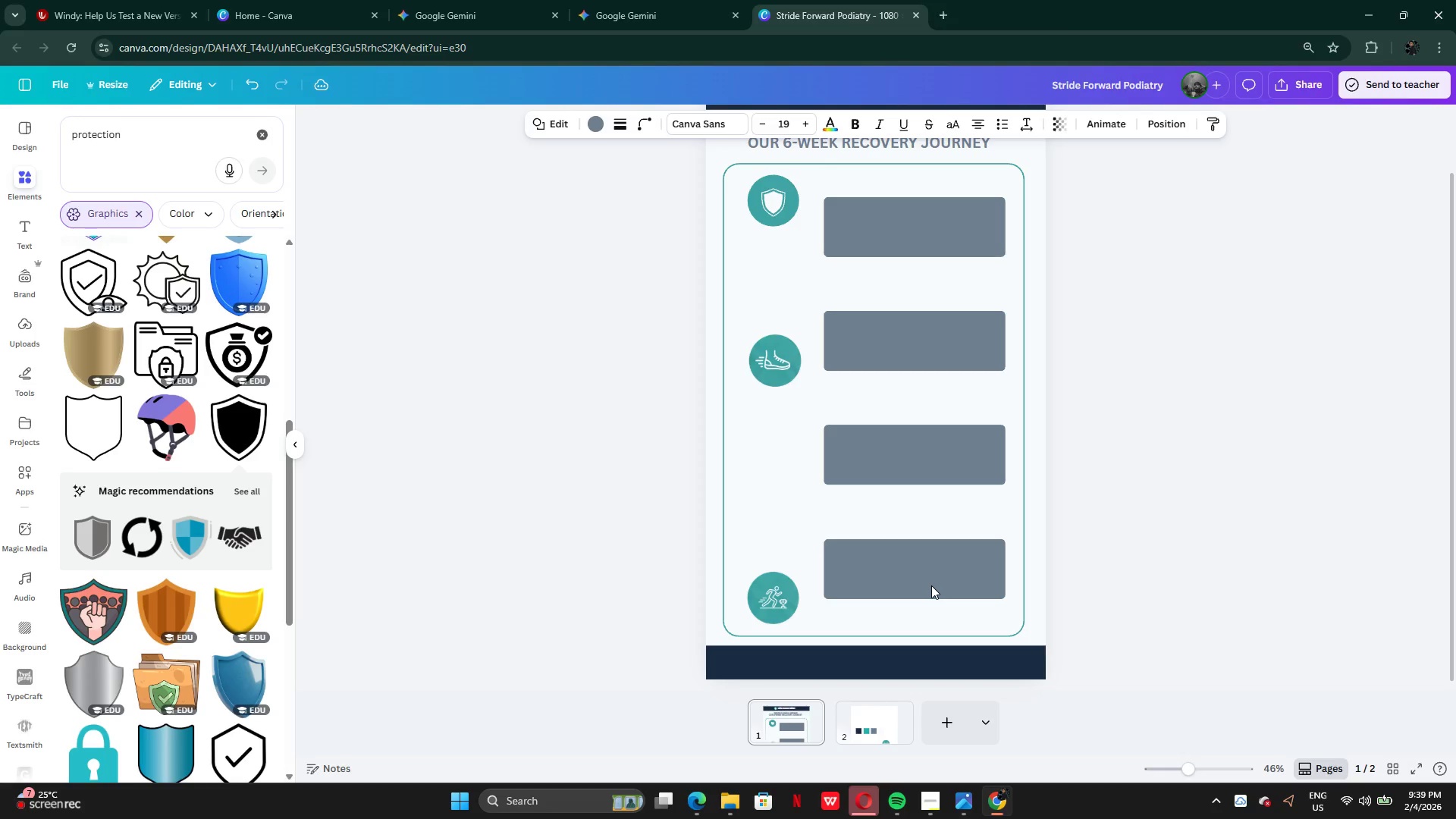 
key(ArrowUp)
 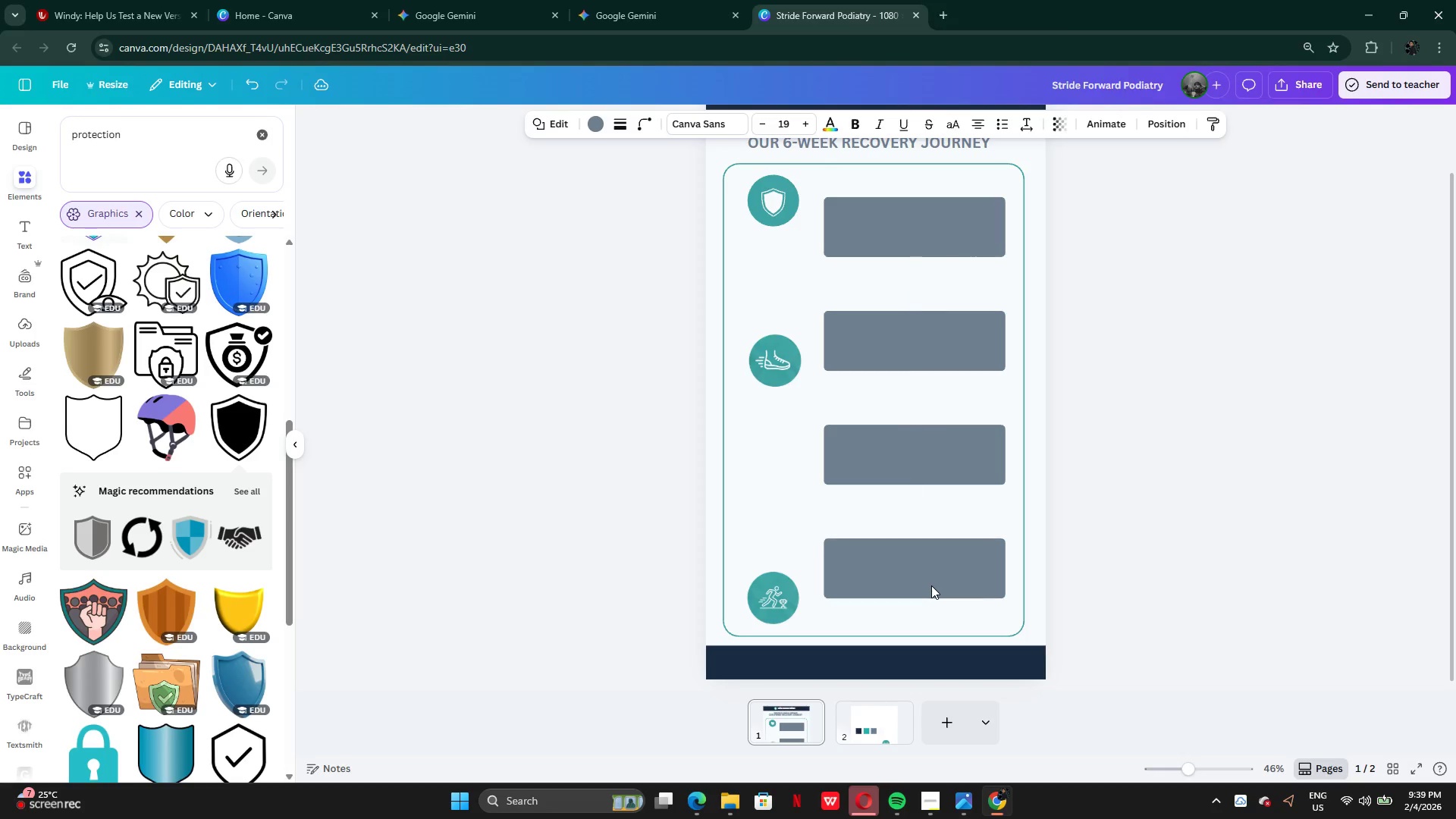 
key(ArrowUp)
 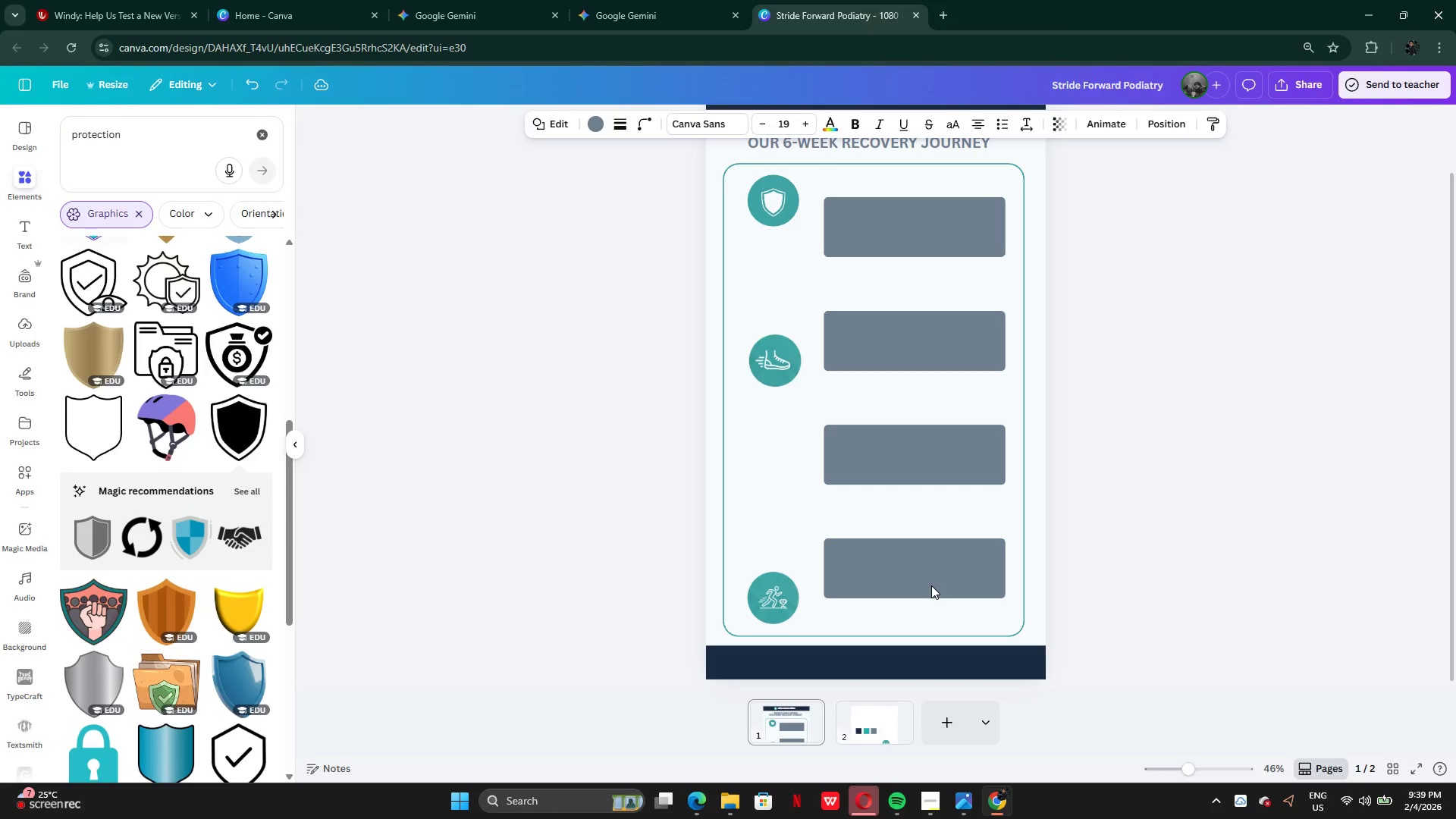 
key(ArrowDown)
 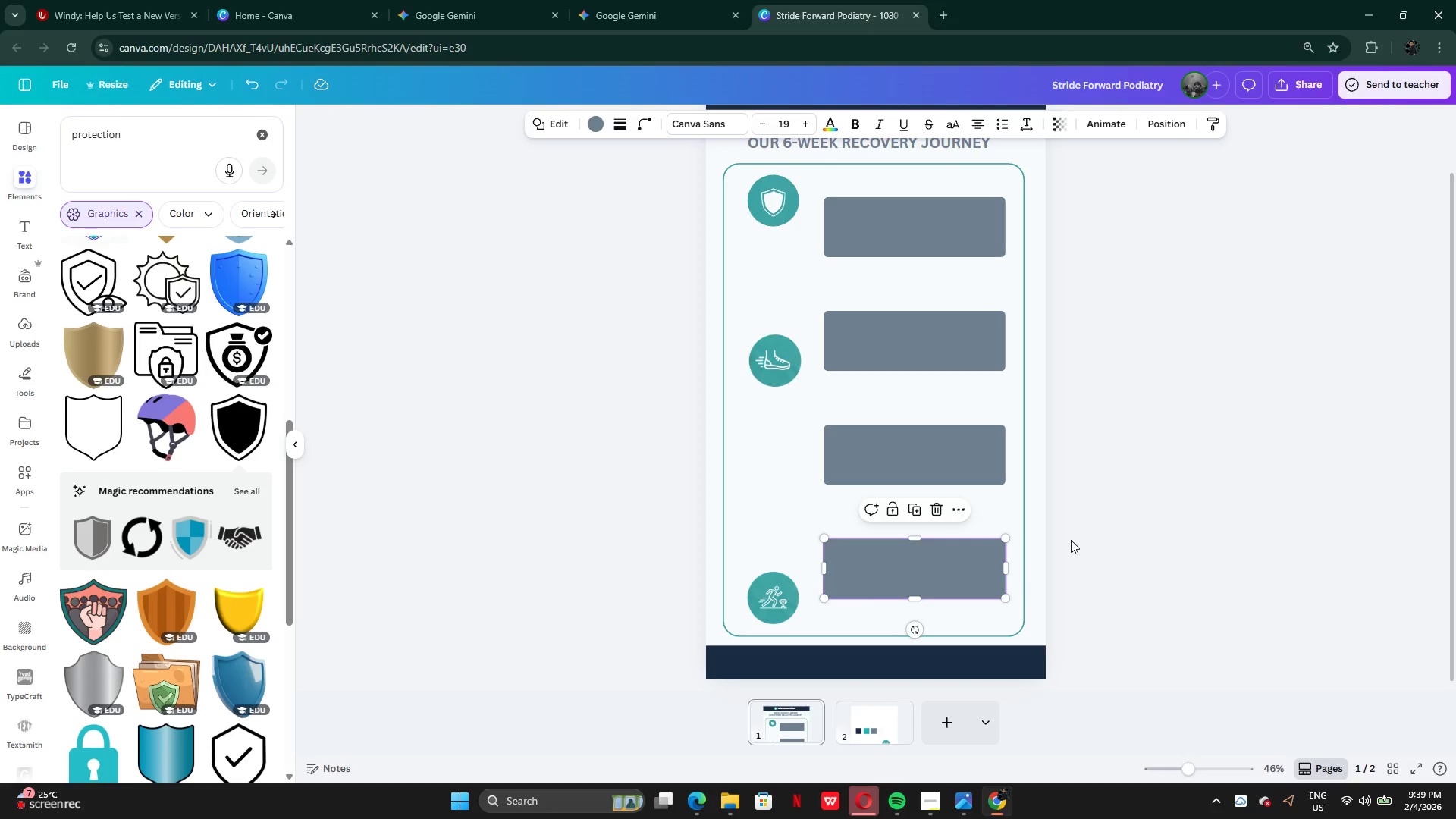 
left_click([1107, 538])
 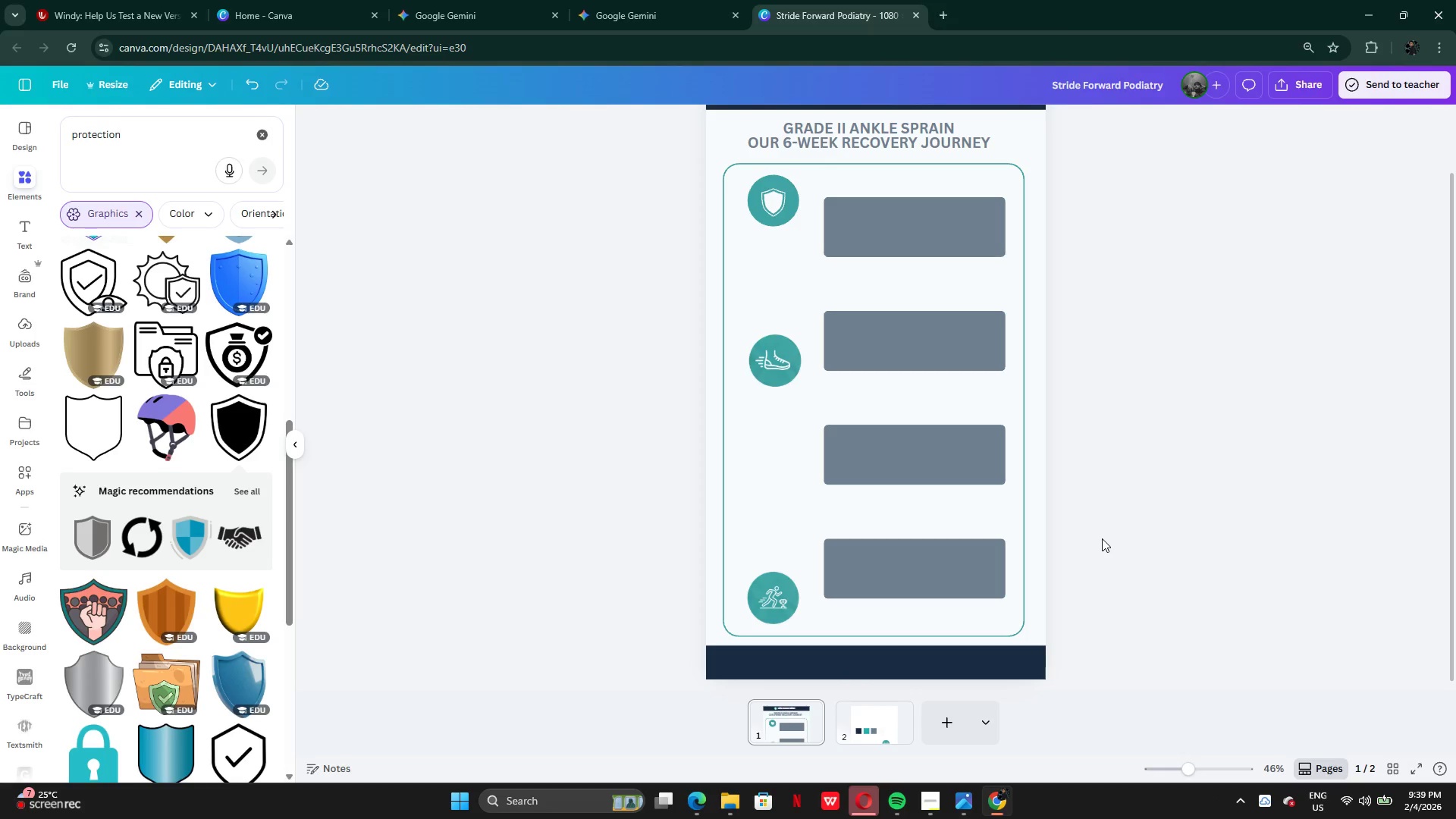 
wait(9.31)
 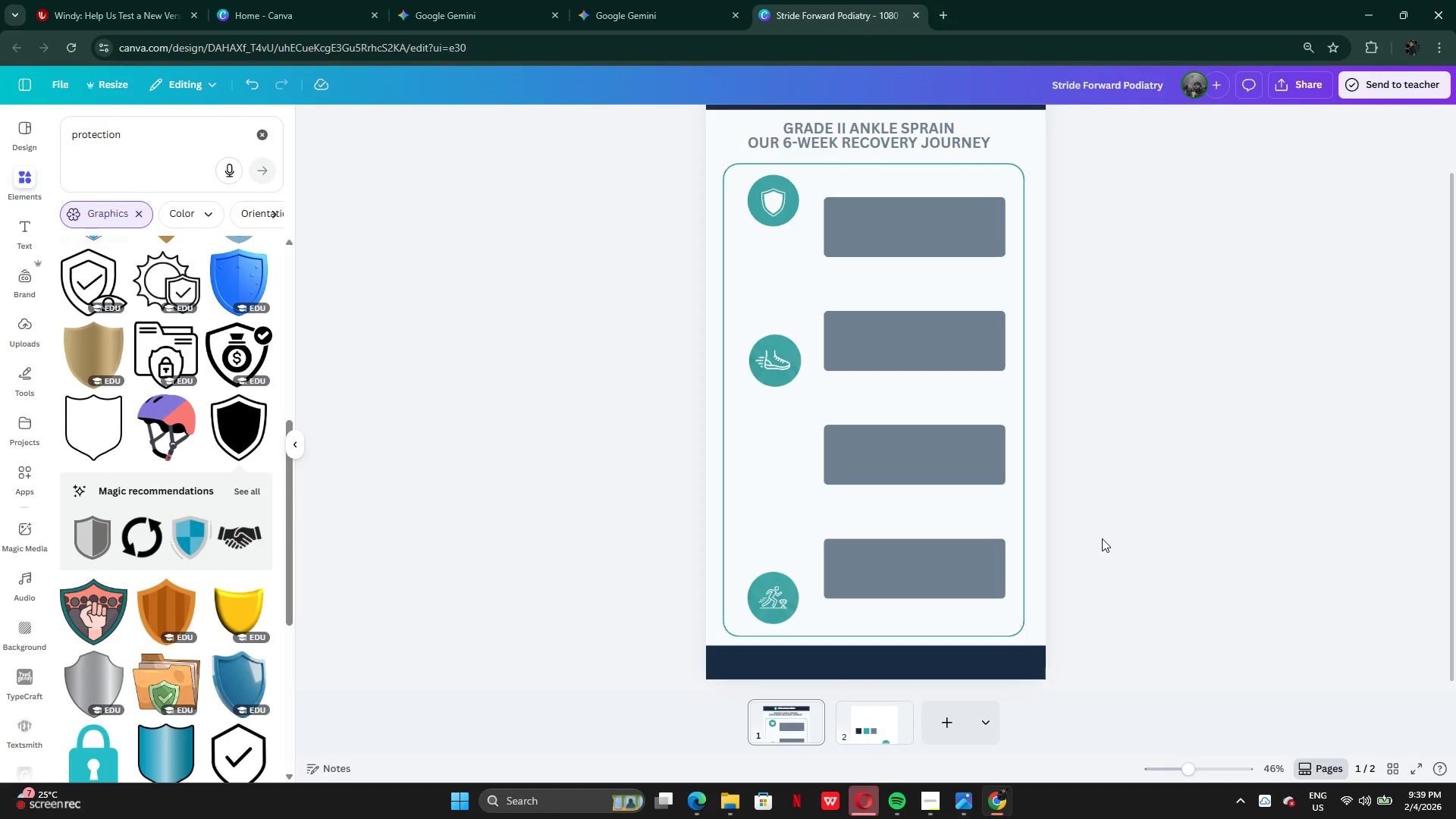 
left_click([432, 23])
 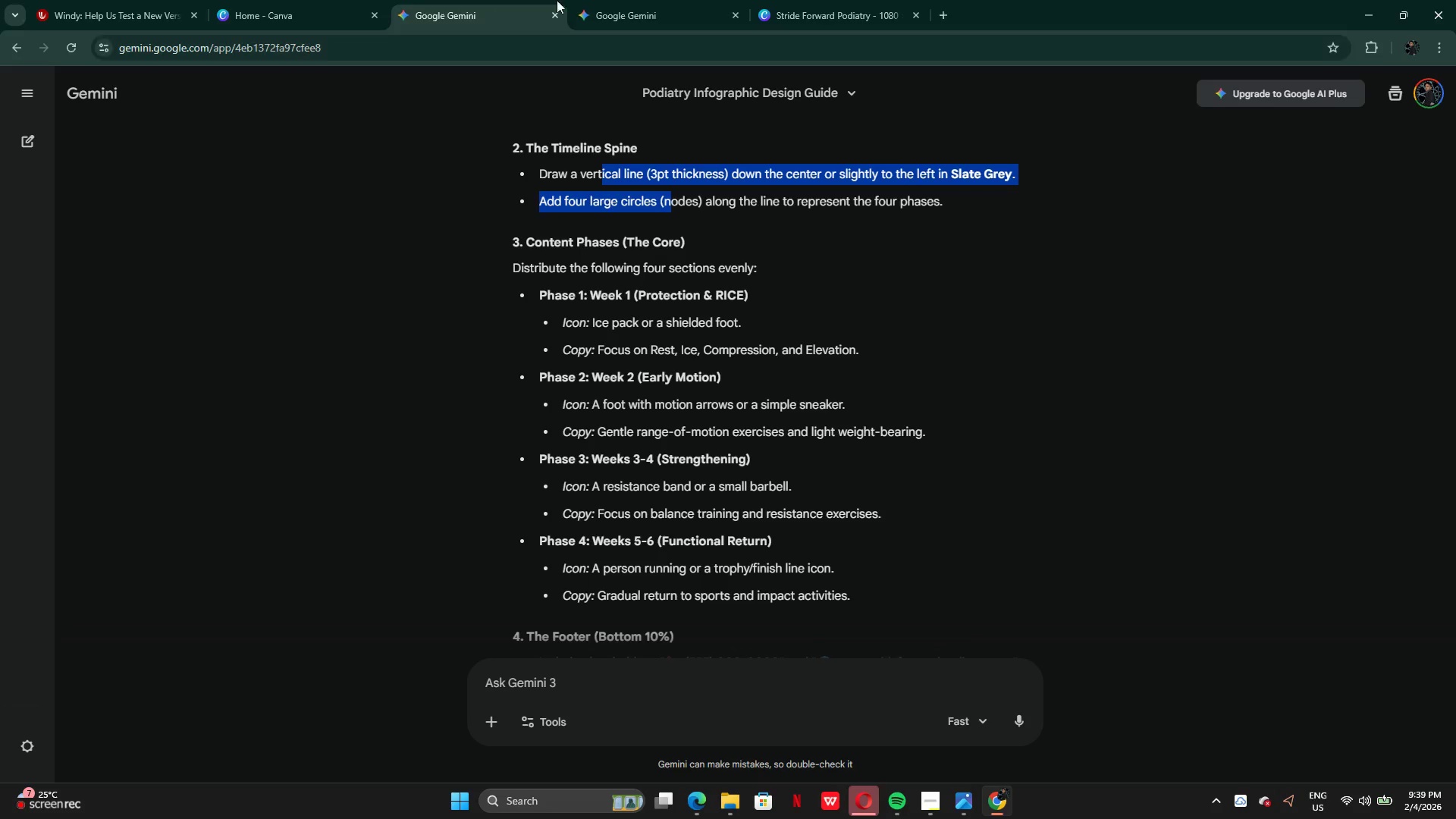 
left_click([651, 0])
 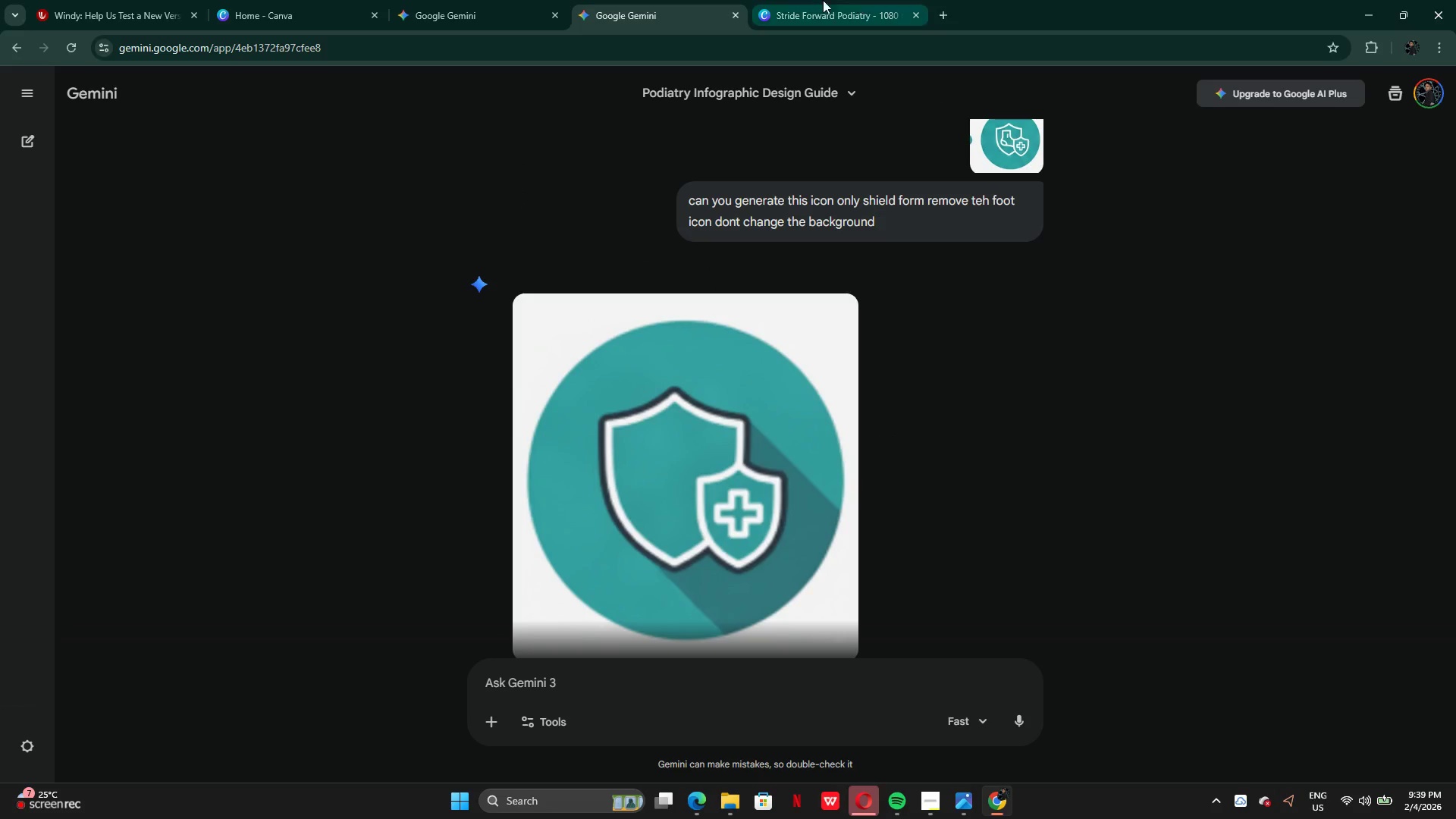 
left_click([806, 3])
 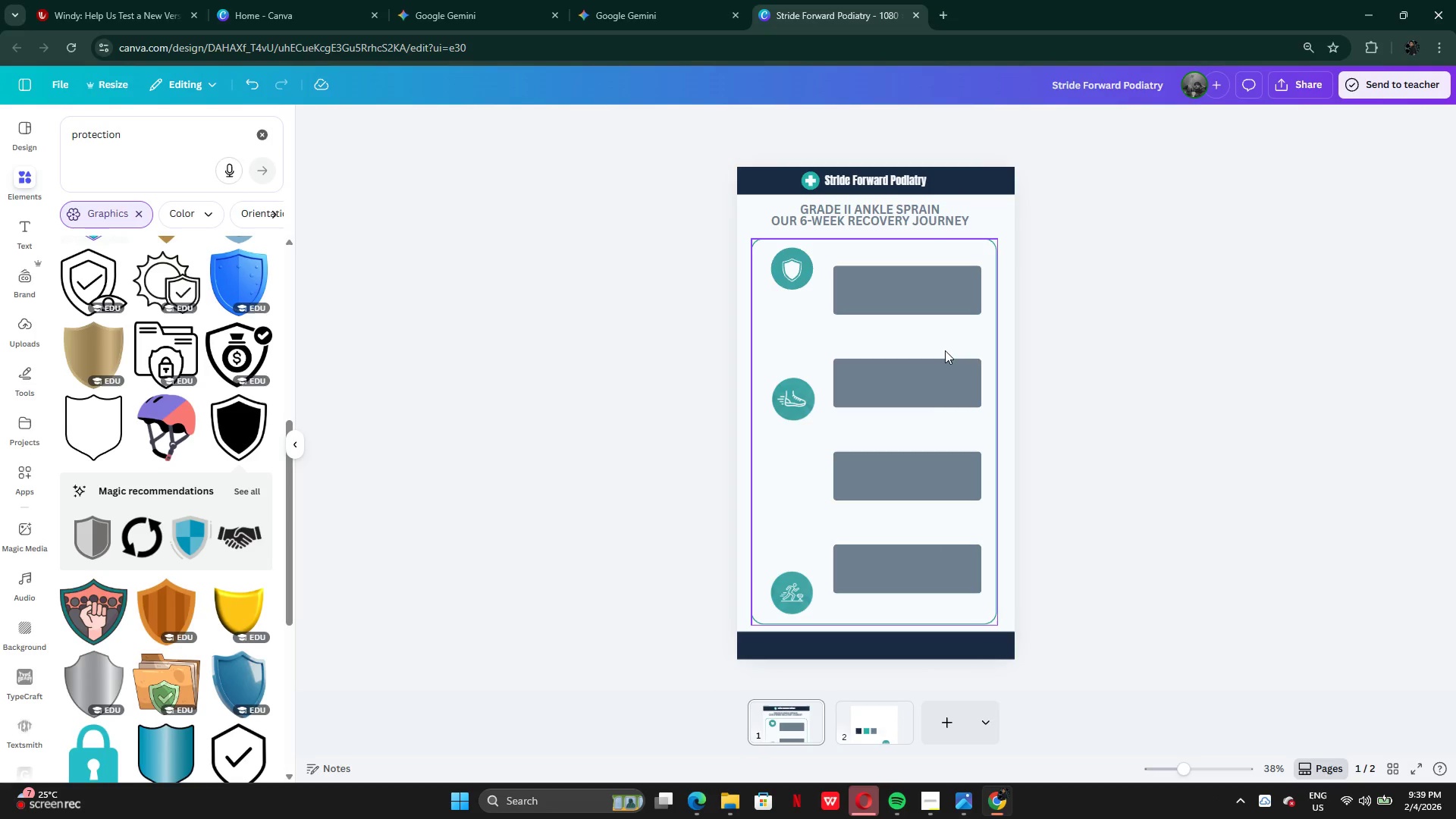 
wait(5.08)
 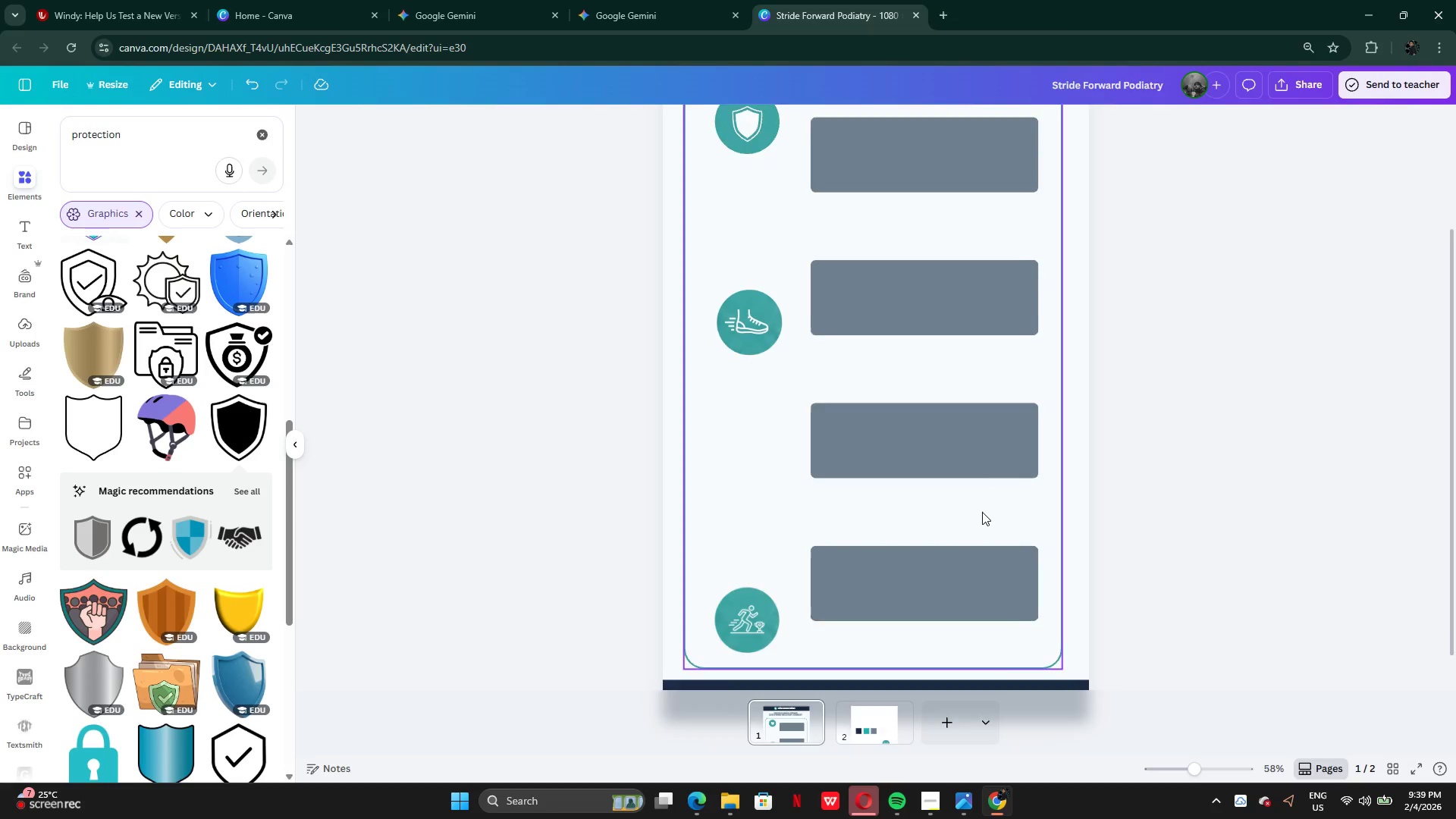 
left_click_drag(start_coordinate=[924, 303], to_coordinate=[925, 329])
 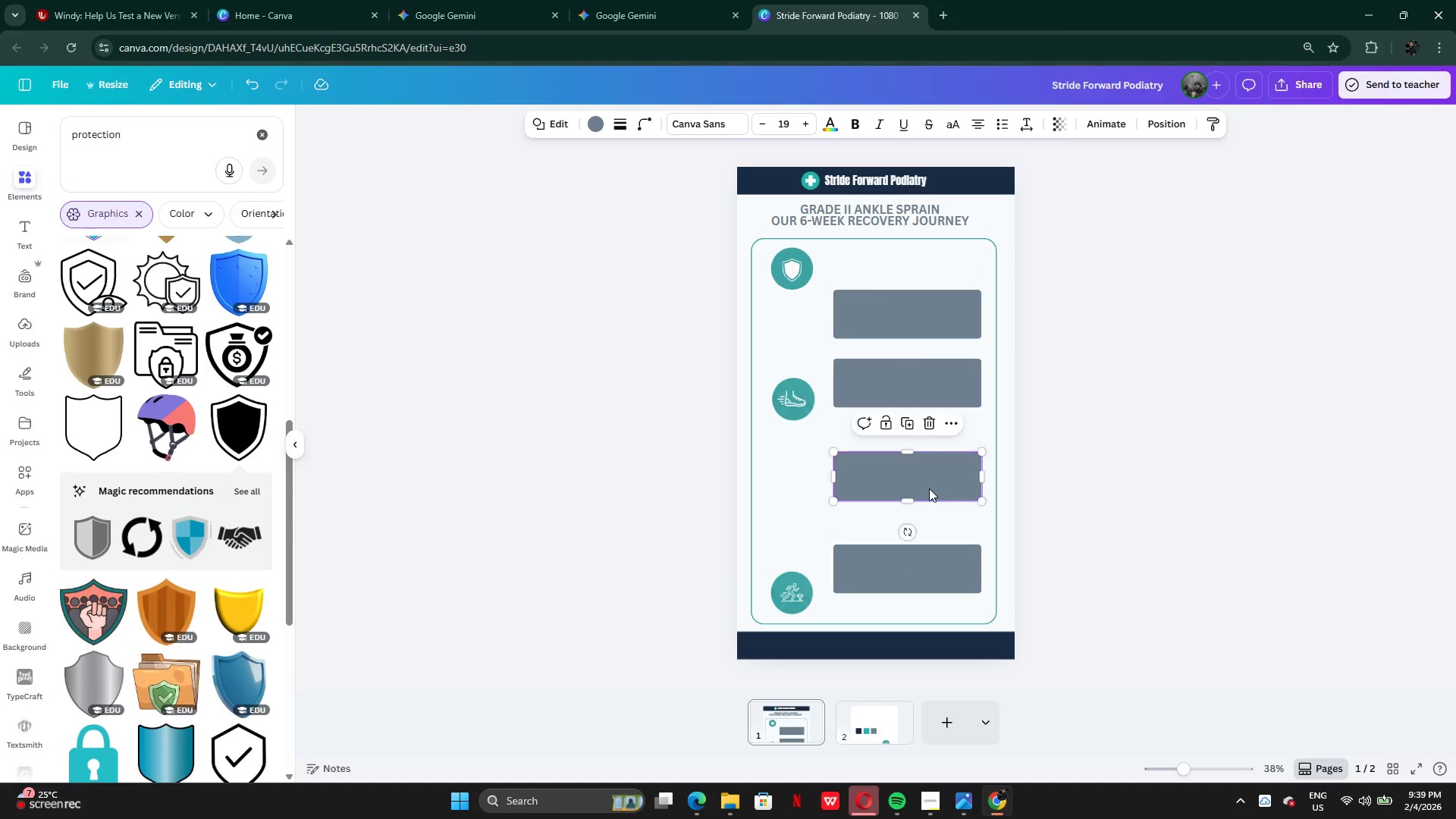 
left_click_drag(start_coordinate=[929, 488], to_coordinate=[930, 464])
 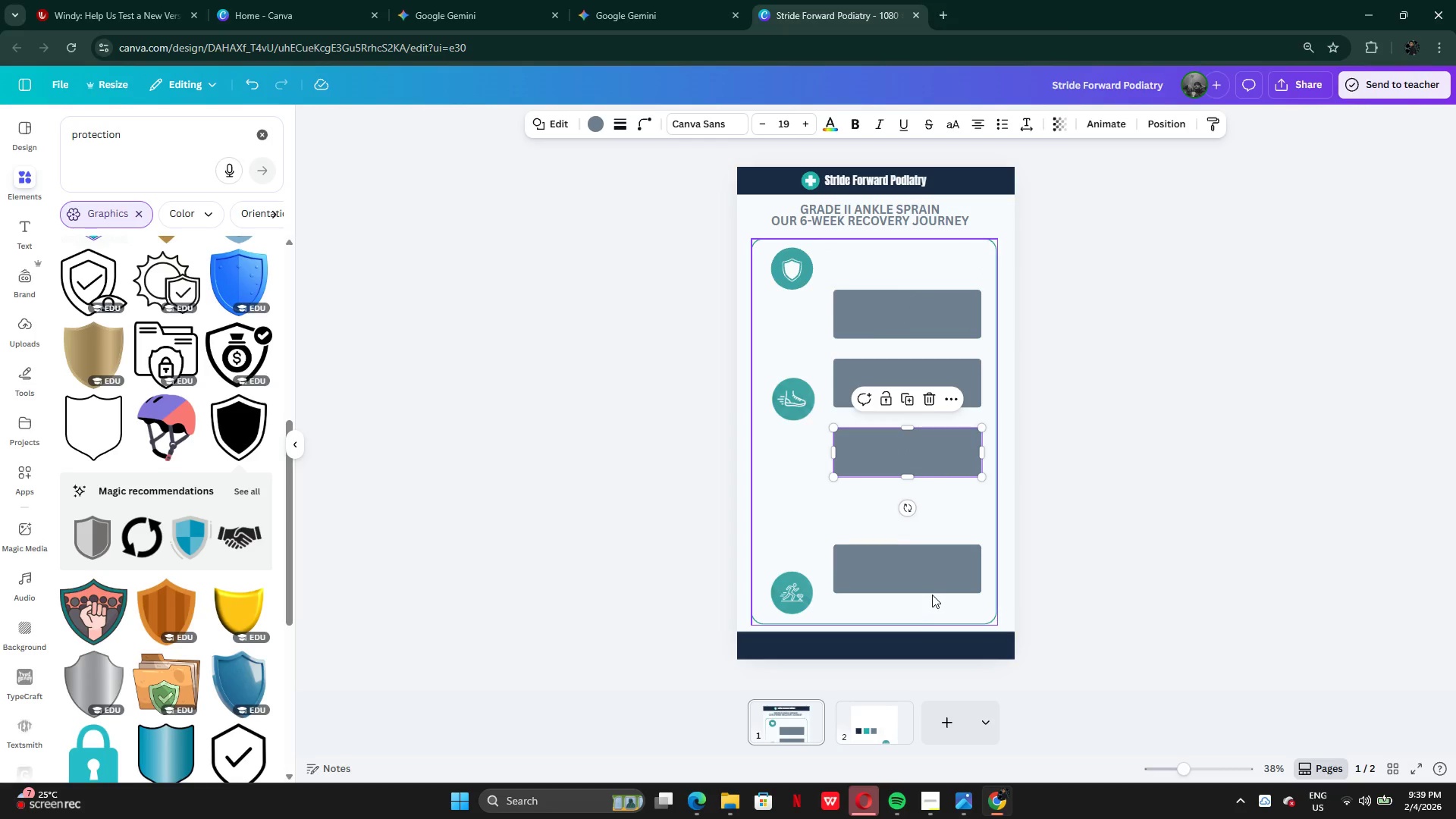 
left_click_drag(start_coordinate=[932, 593], to_coordinate=[934, 548])
 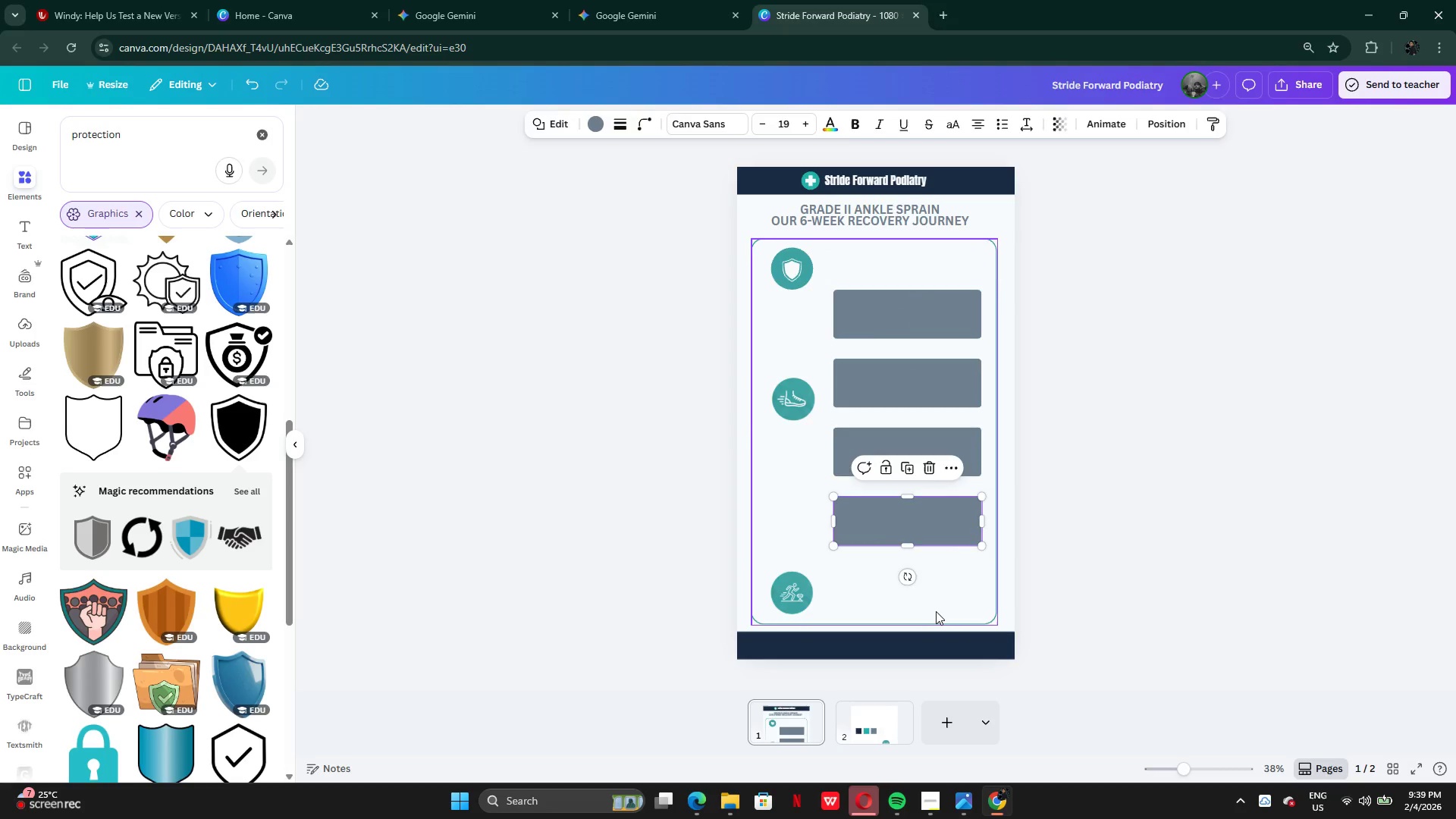 
left_click([936, 611])
 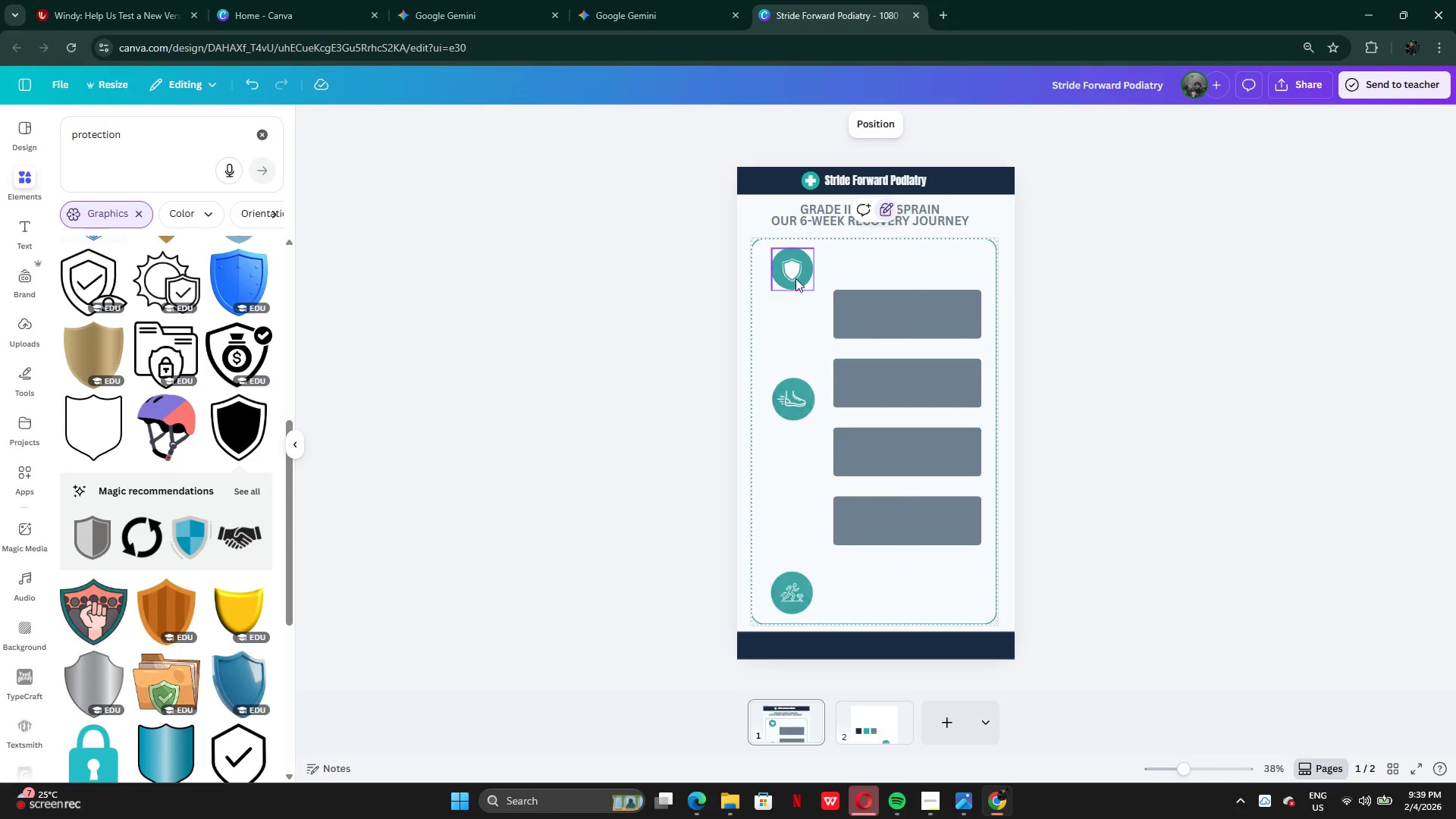 
left_click_drag(start_coordinate=[795, 275], to_coordinate=[799, 322])
 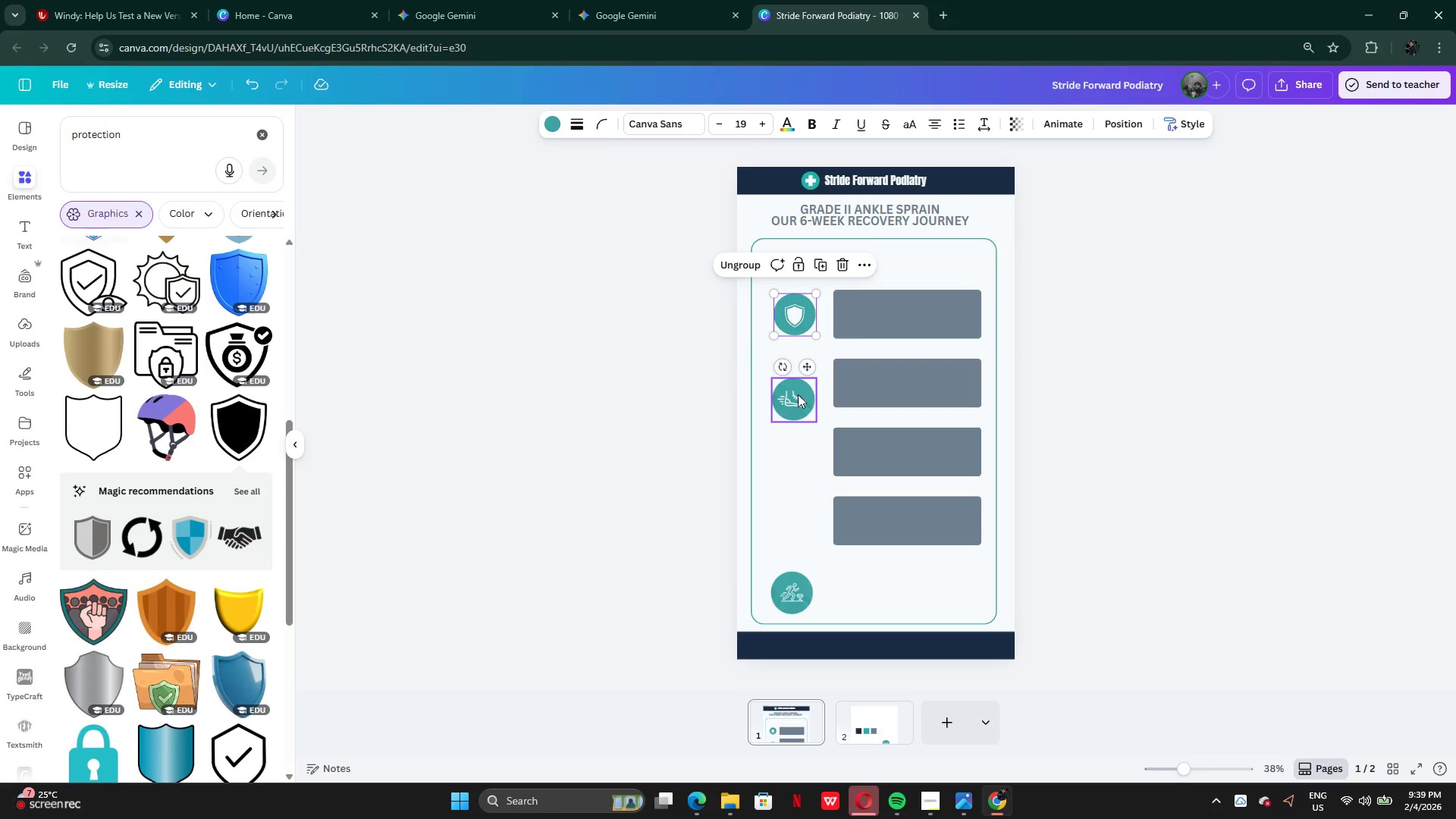 
left_click_drag(start_coordinate=[798, 396], to_coordinate=[804, 383])
 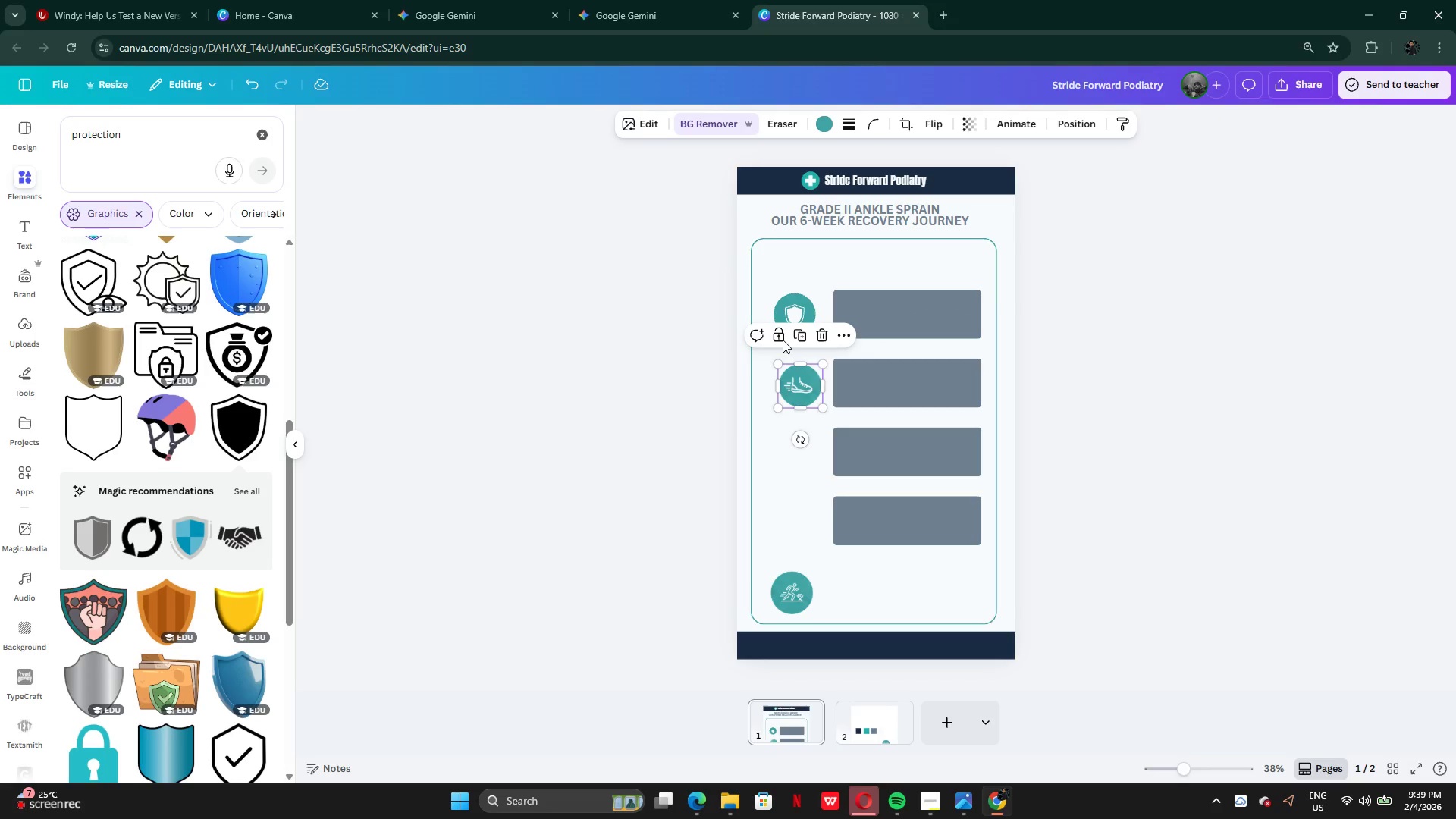 
left_click([629, 16])
 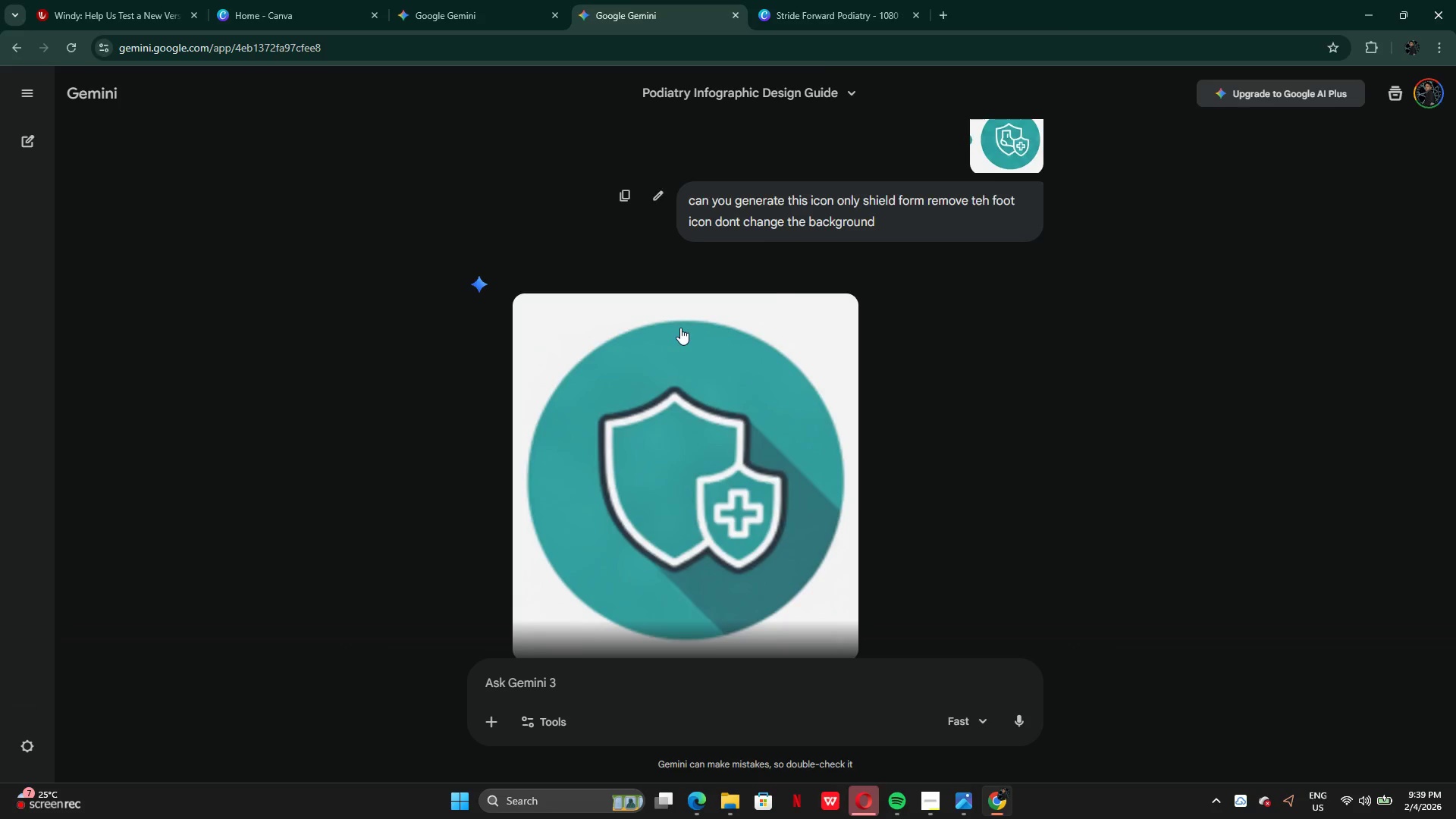 
scroll: coordinate [686, 388], scroll_direction: up, amount: 81.0
 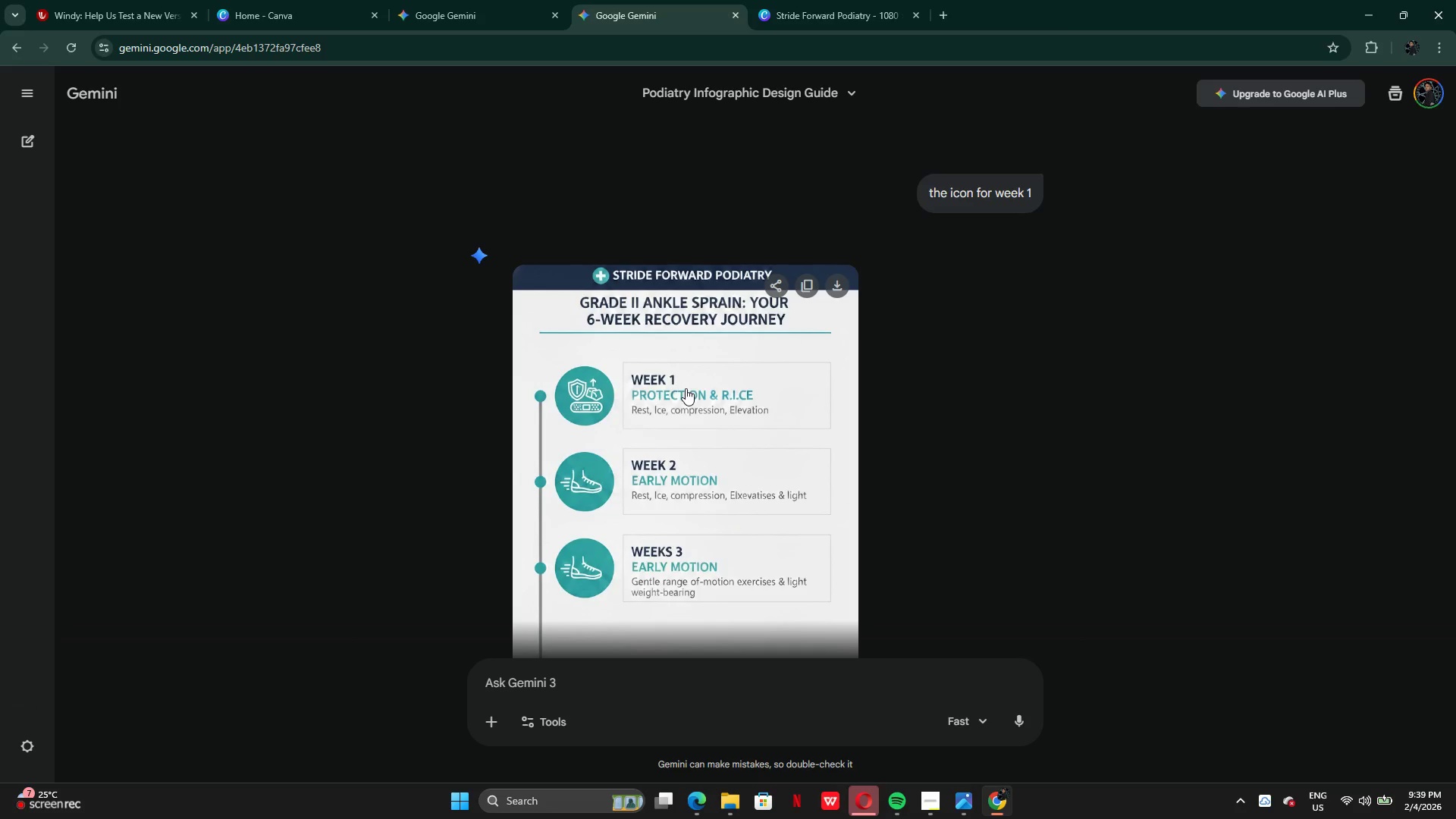 
scroll: coordinate [686, 388], scroll_direction: none, amount: 0.0
 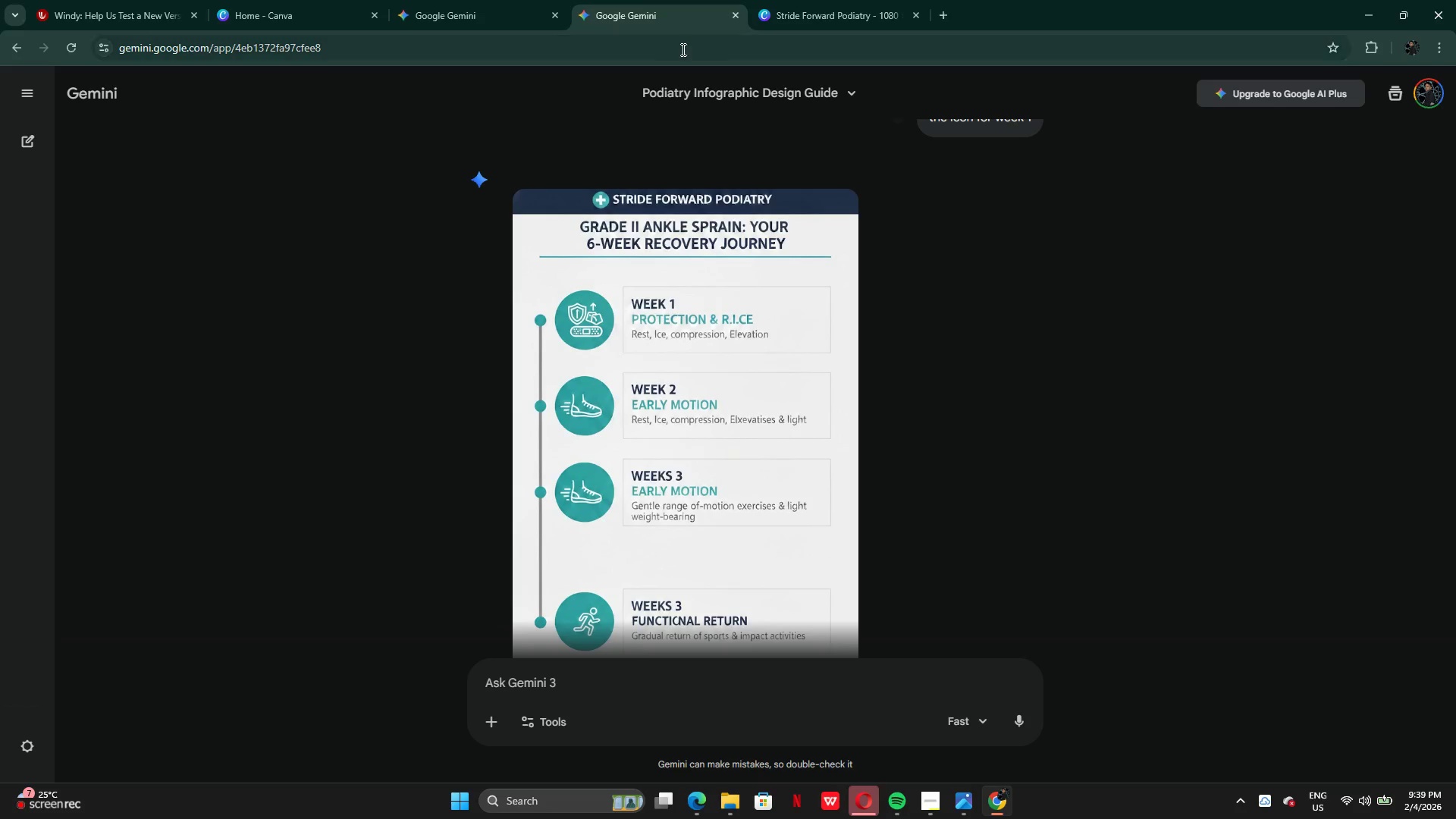 
mouse_move([814, 23])
 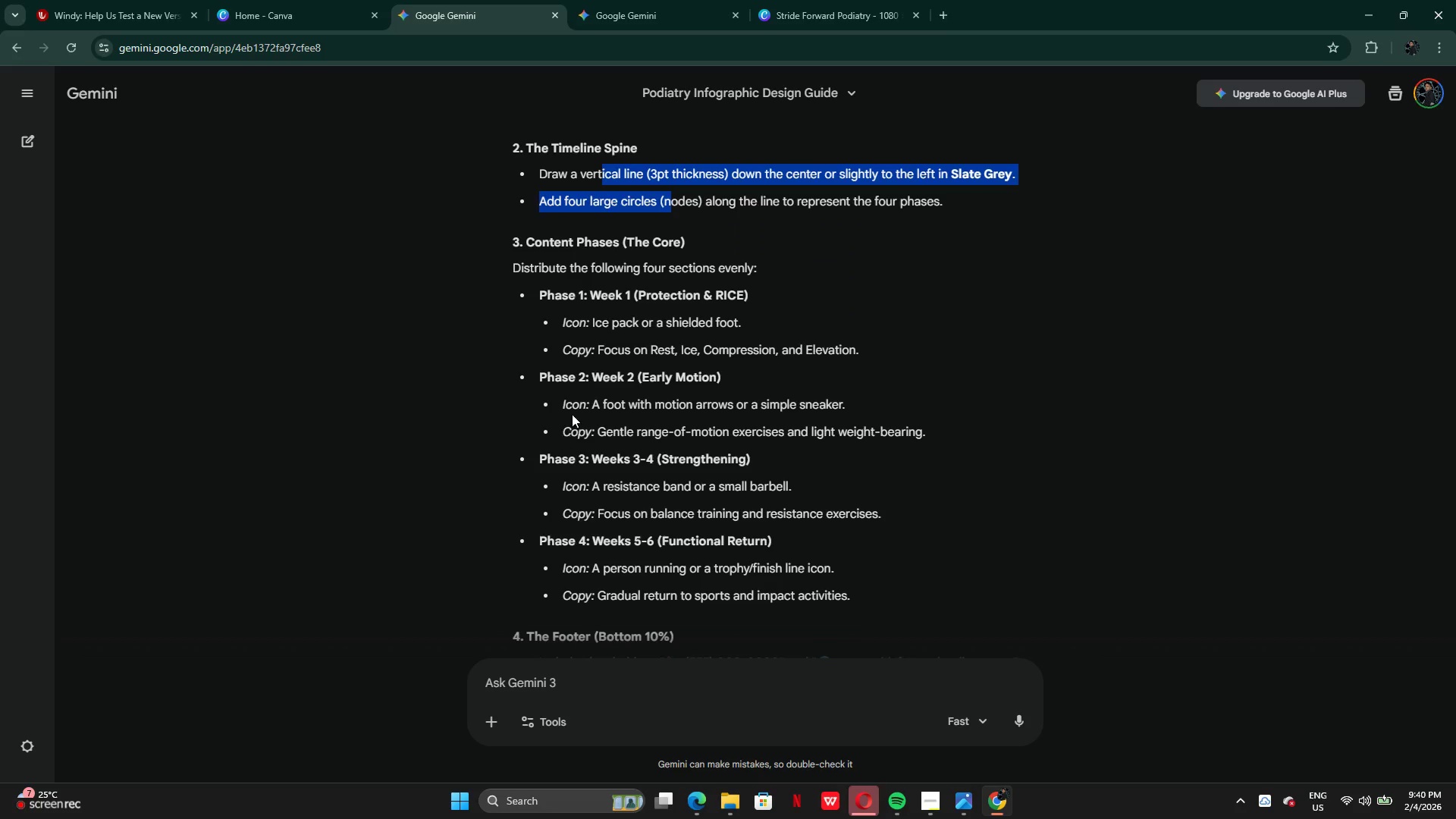 
left_click([572, 389])
 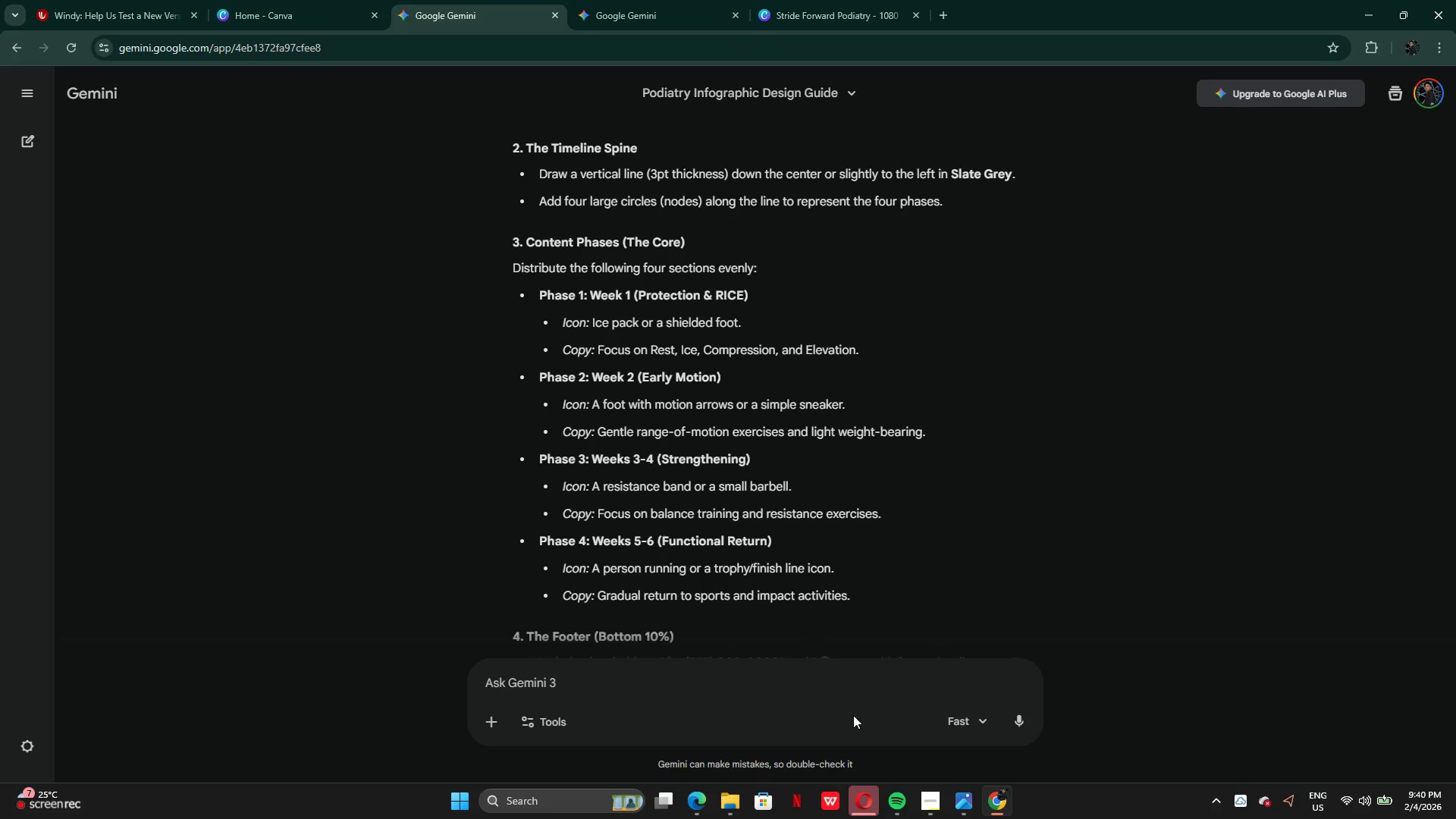 
left_click([813, 11])
 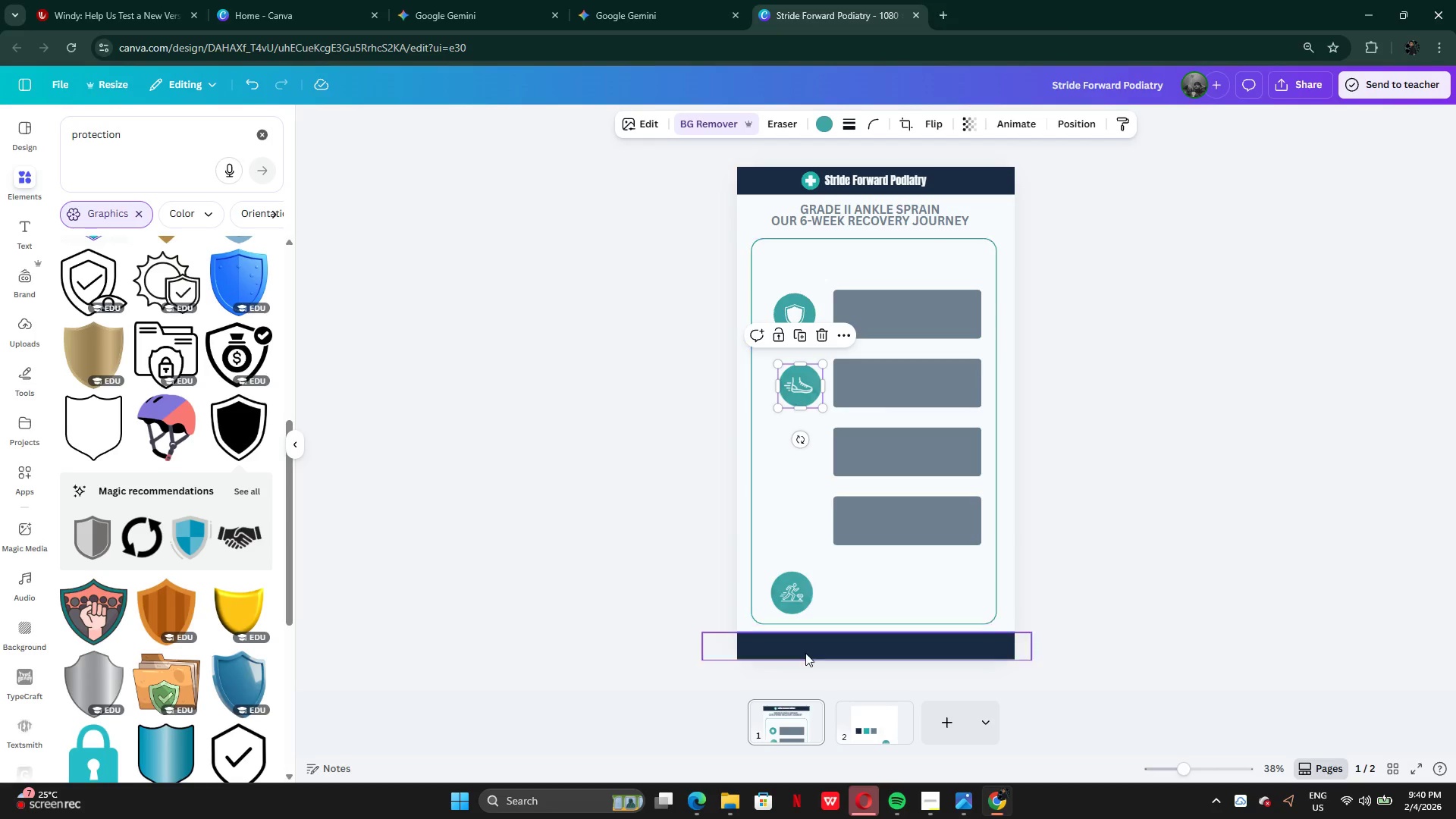 
left_click([905, 722])
 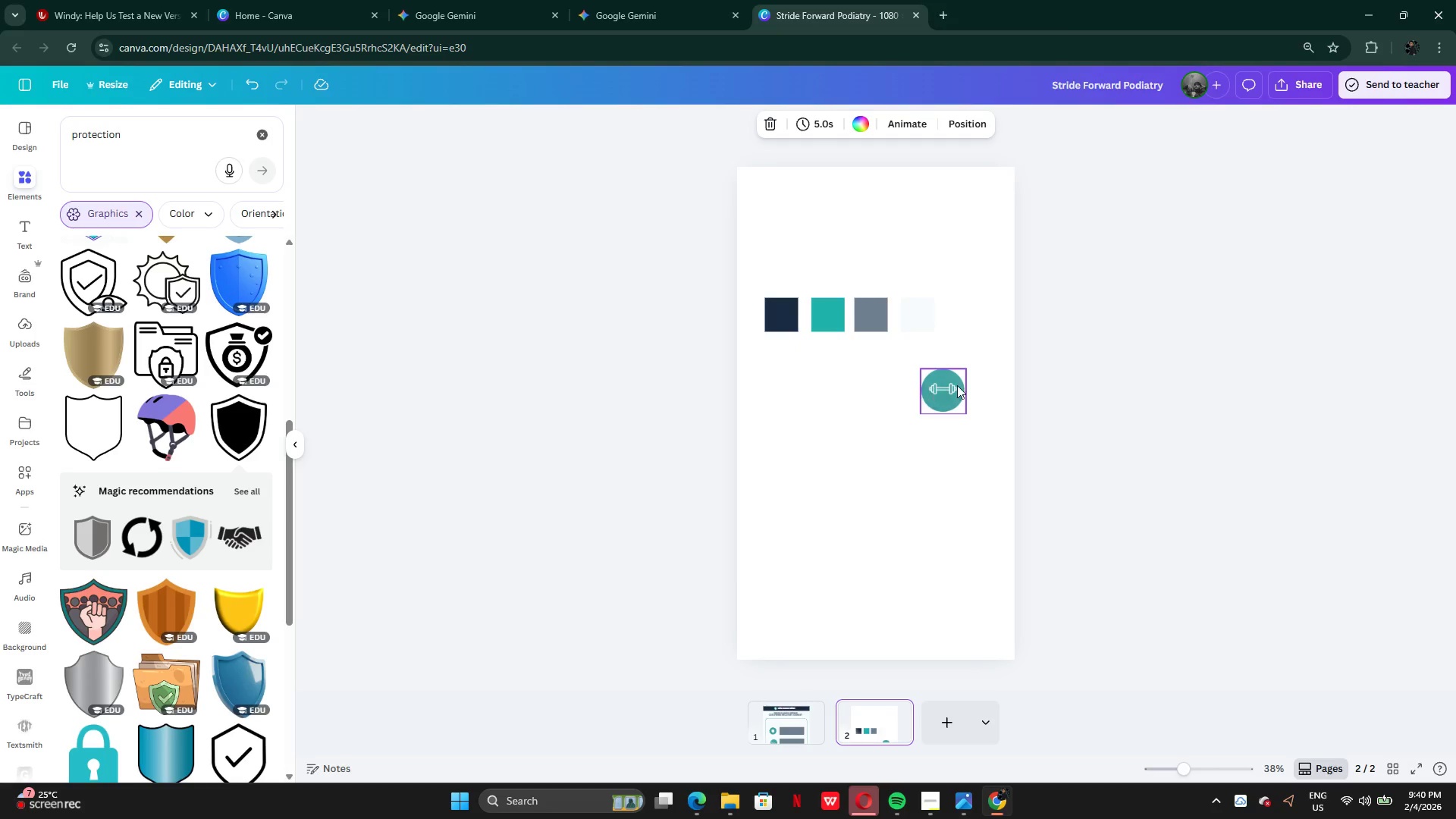 
left_click_drag(start_coordinate=[958, 384], to_coordinate=[808, 722])
 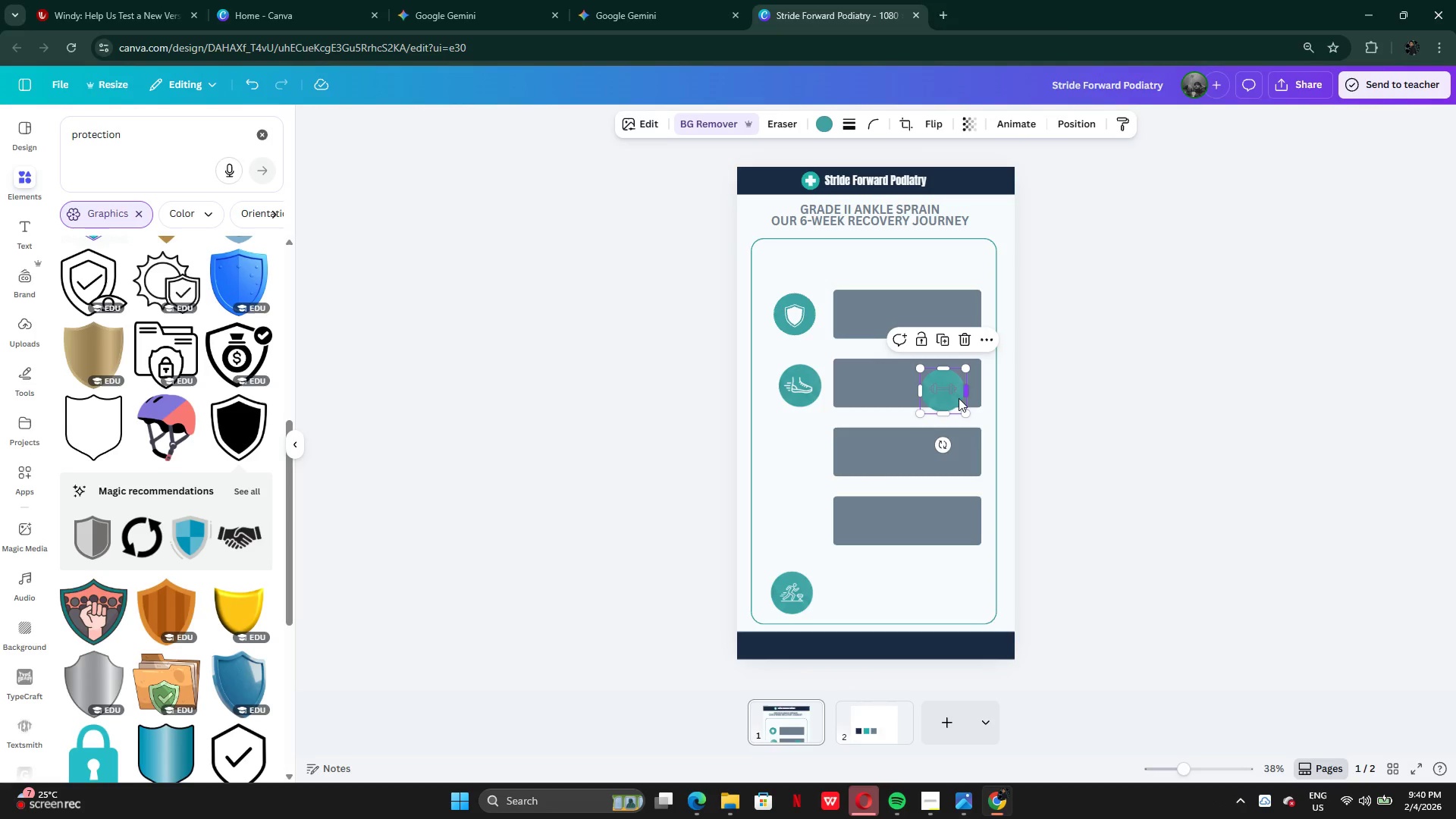 
left_click_drag(start_coordinate=[943, 398], to_coordinate=[799, 460])
 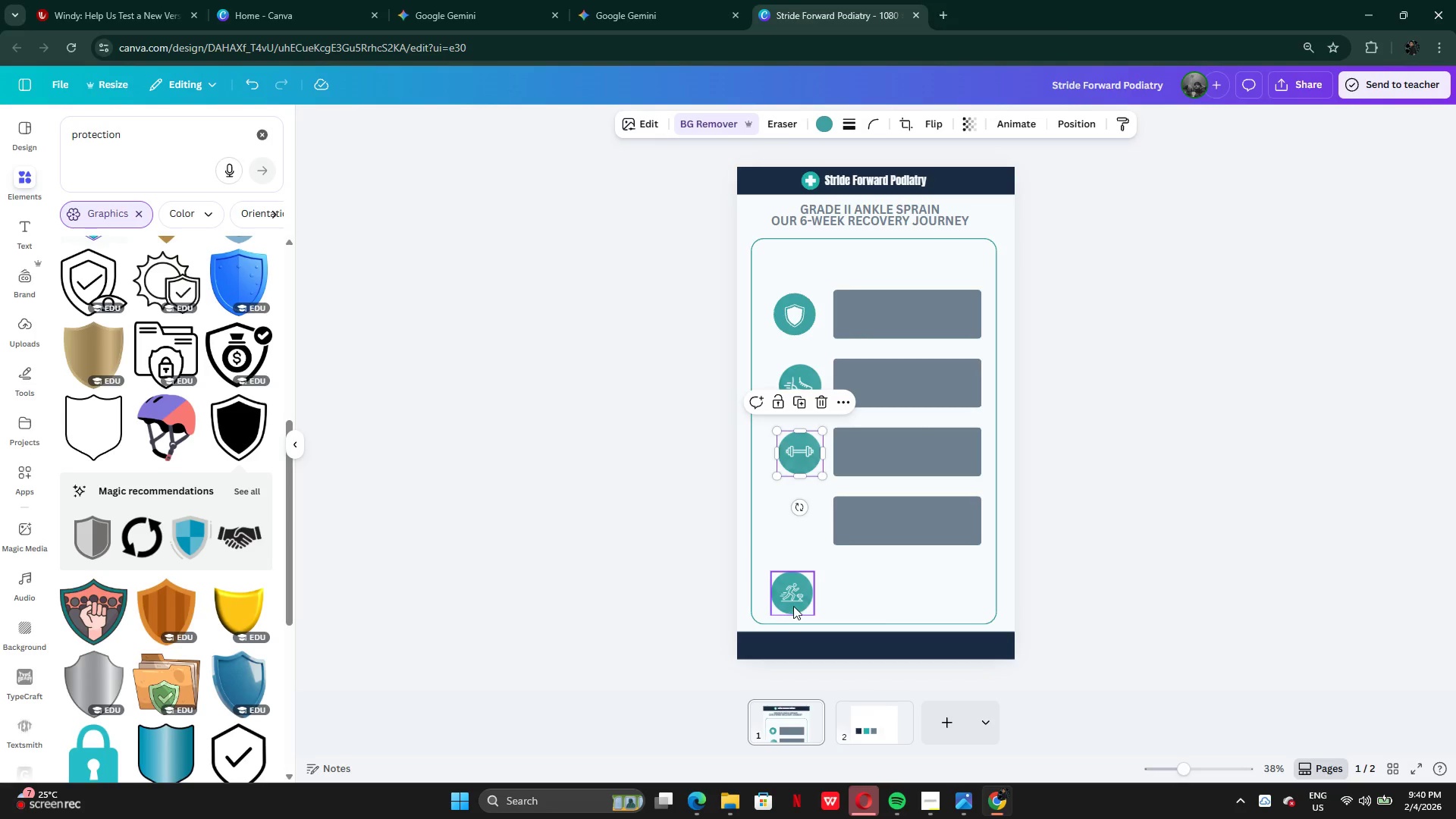 
left_click_drag(start_coordinate=[793, 606], to_coordinate=[803, 538])
 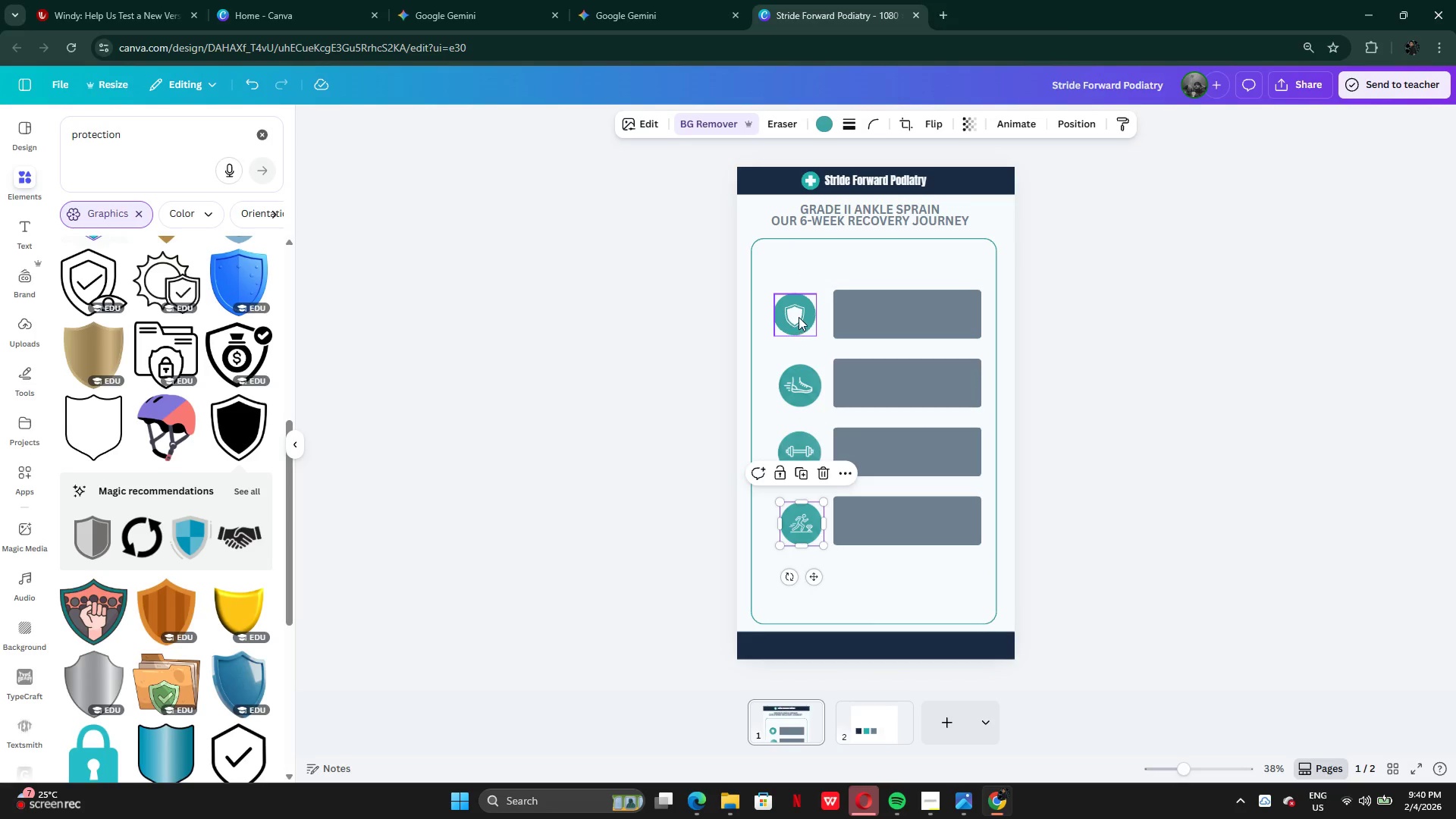 
left_click_drag(start_coordinate=[799, 317], to_coordinate=[805, 318])
 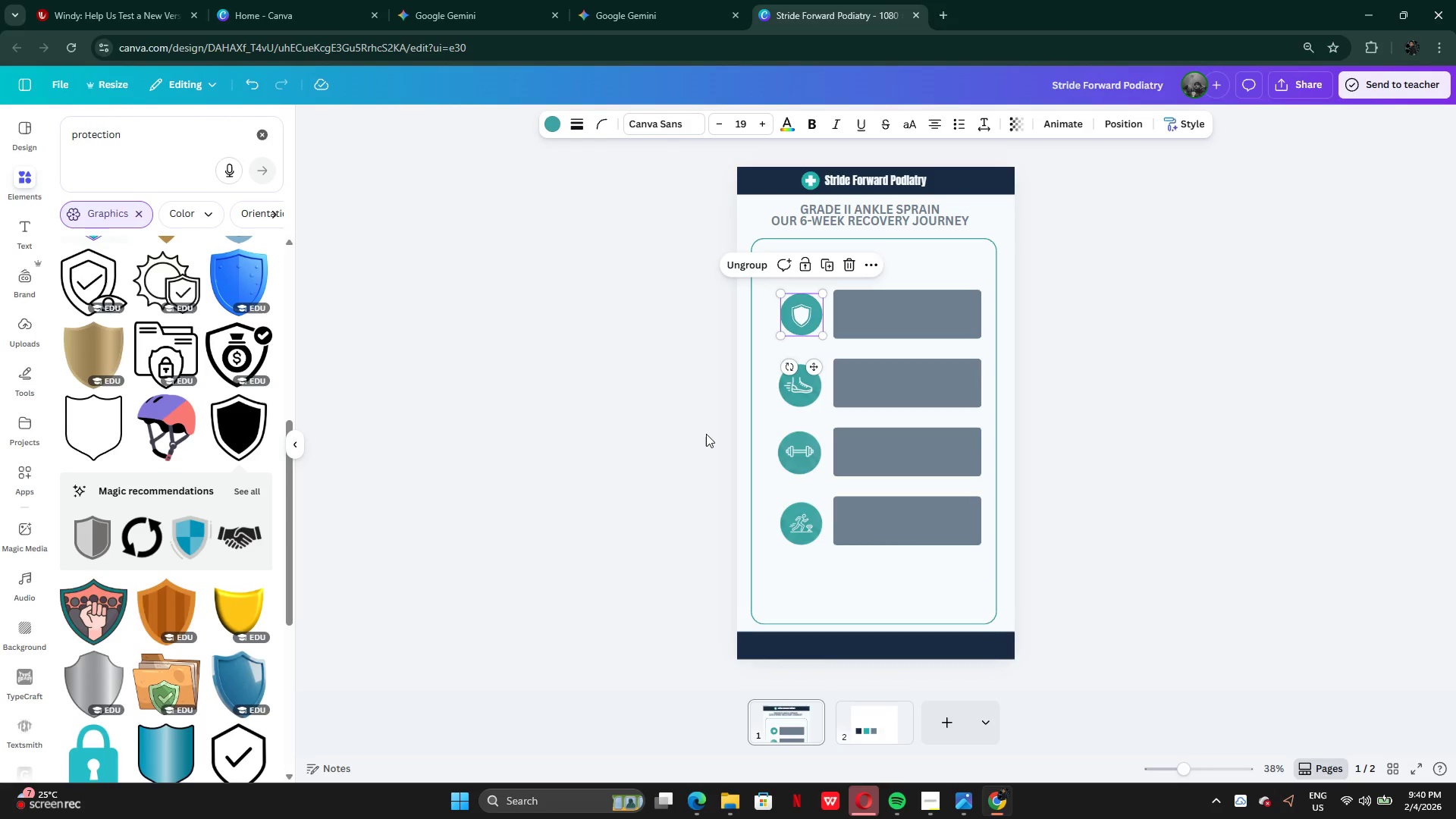 
left_click([706, 434])
 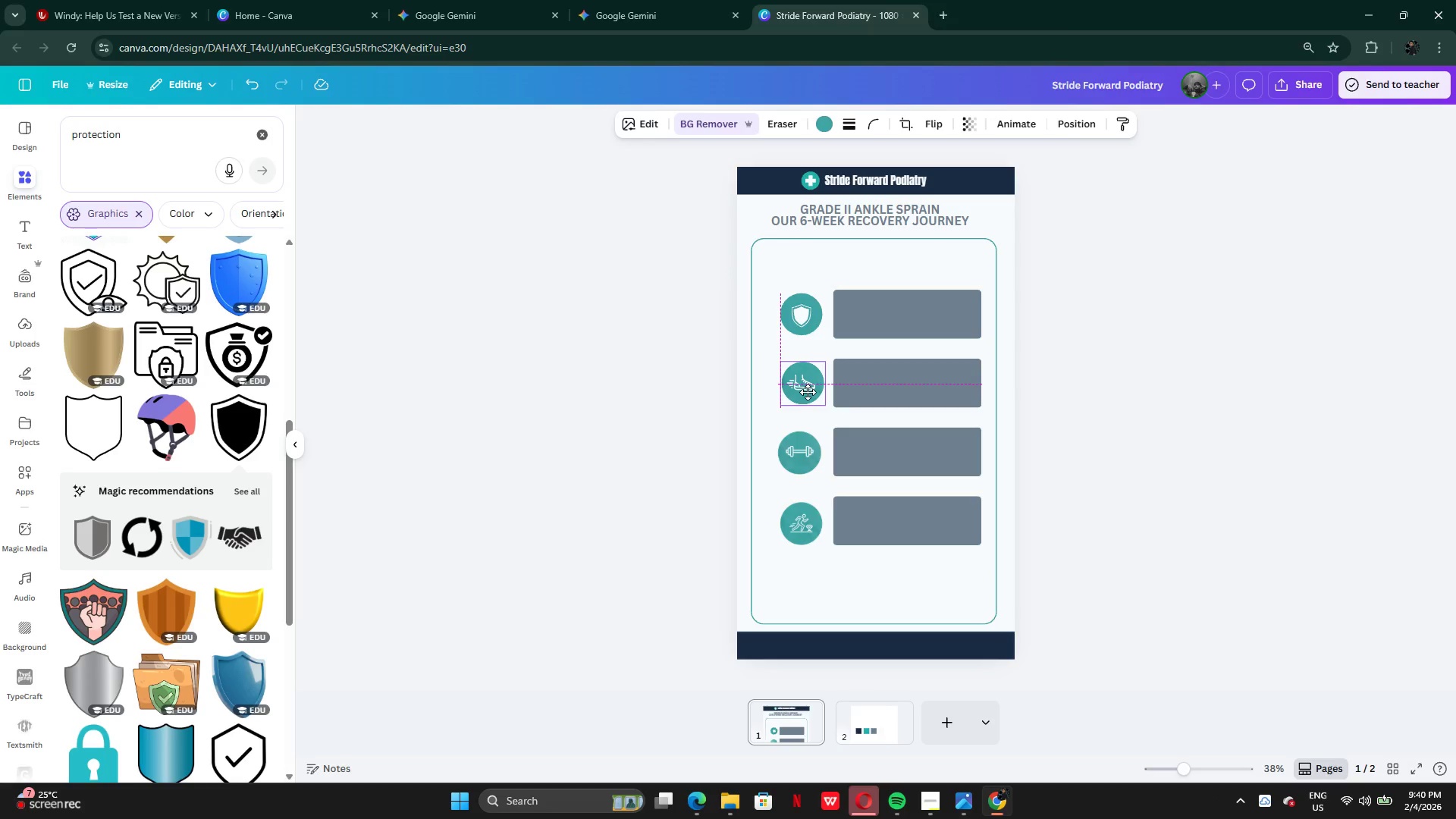 
wait(7.2)
 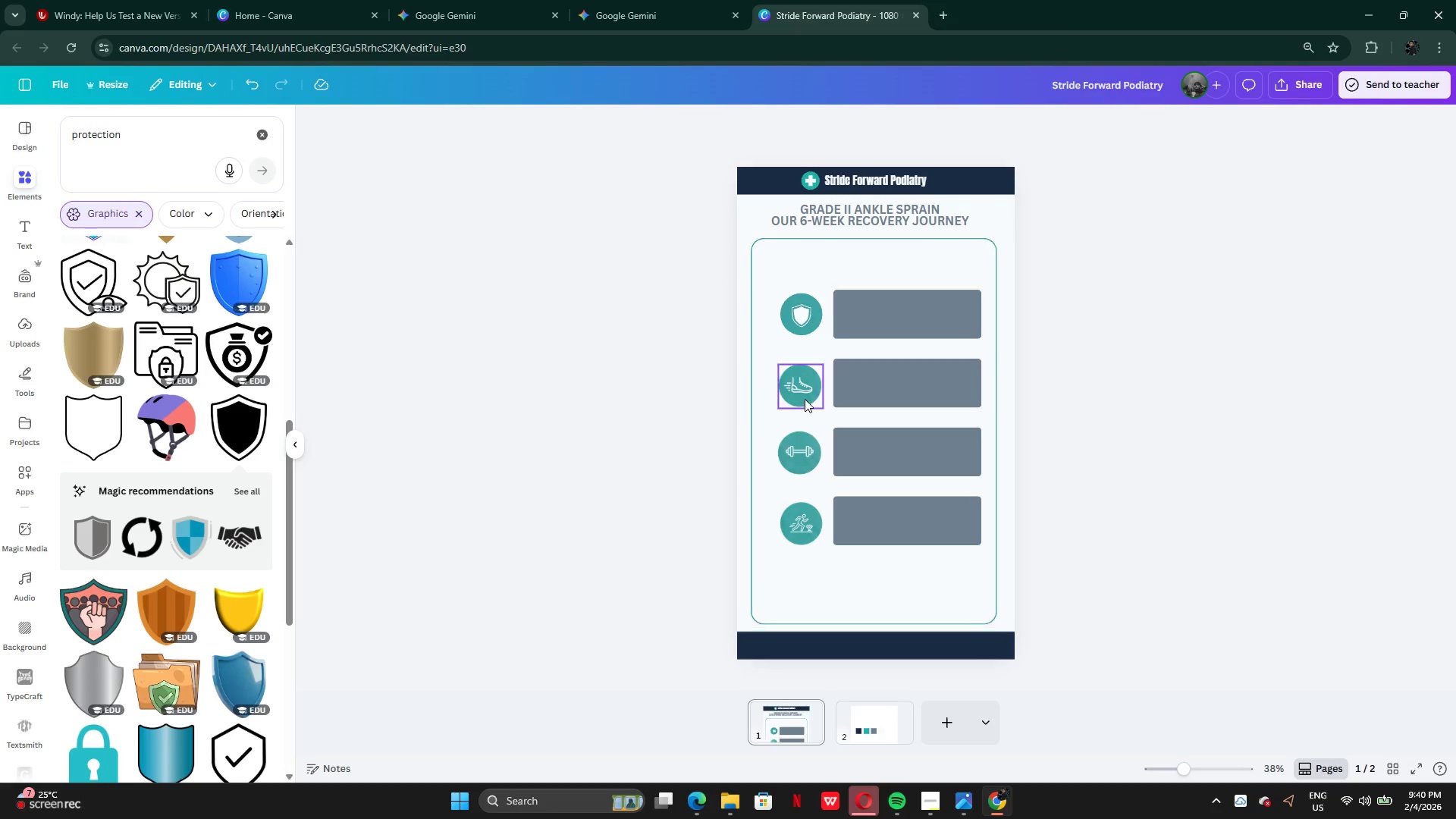 
key(ArrowLeft)
 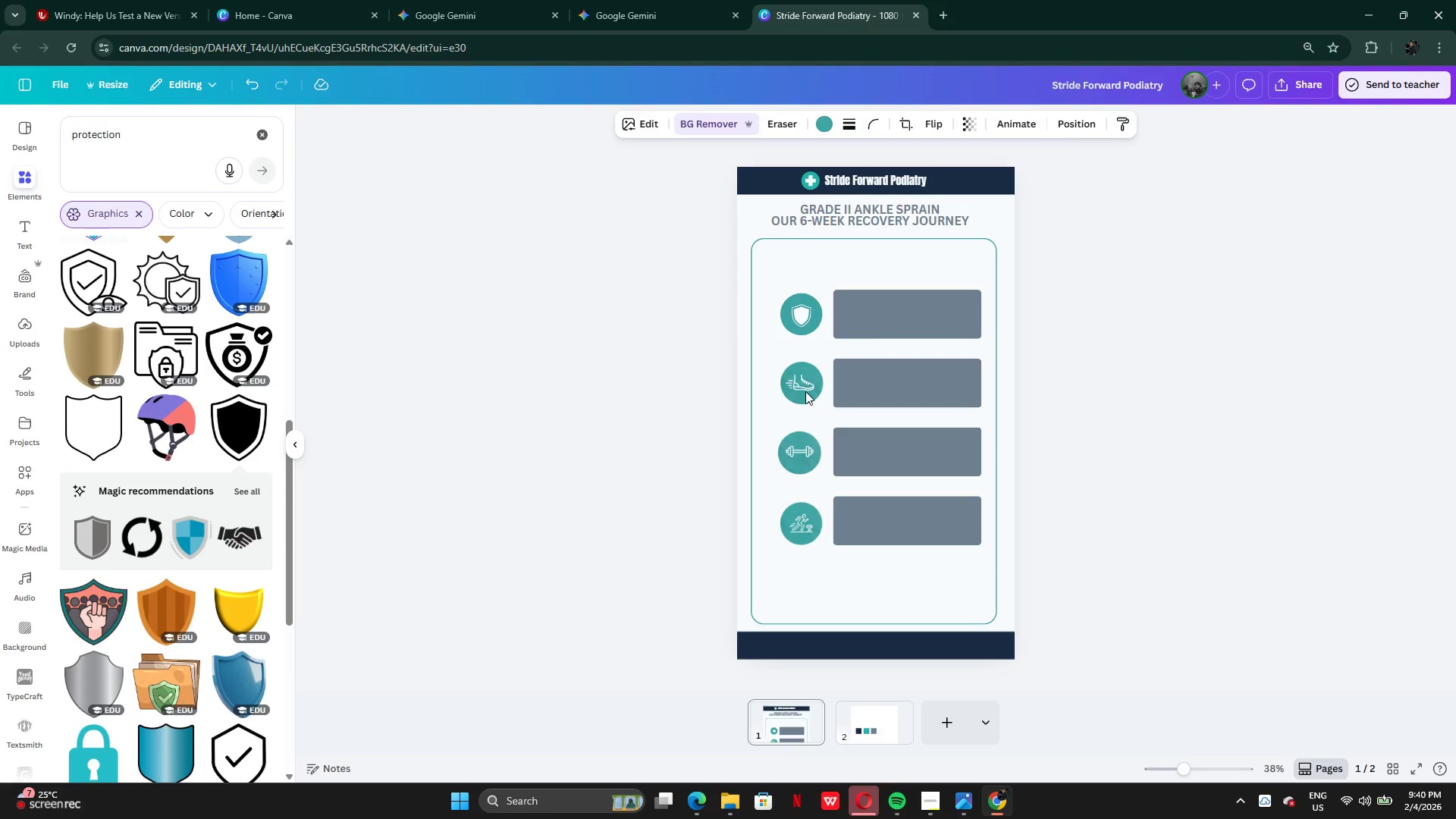 
key(ArrowLeft)
 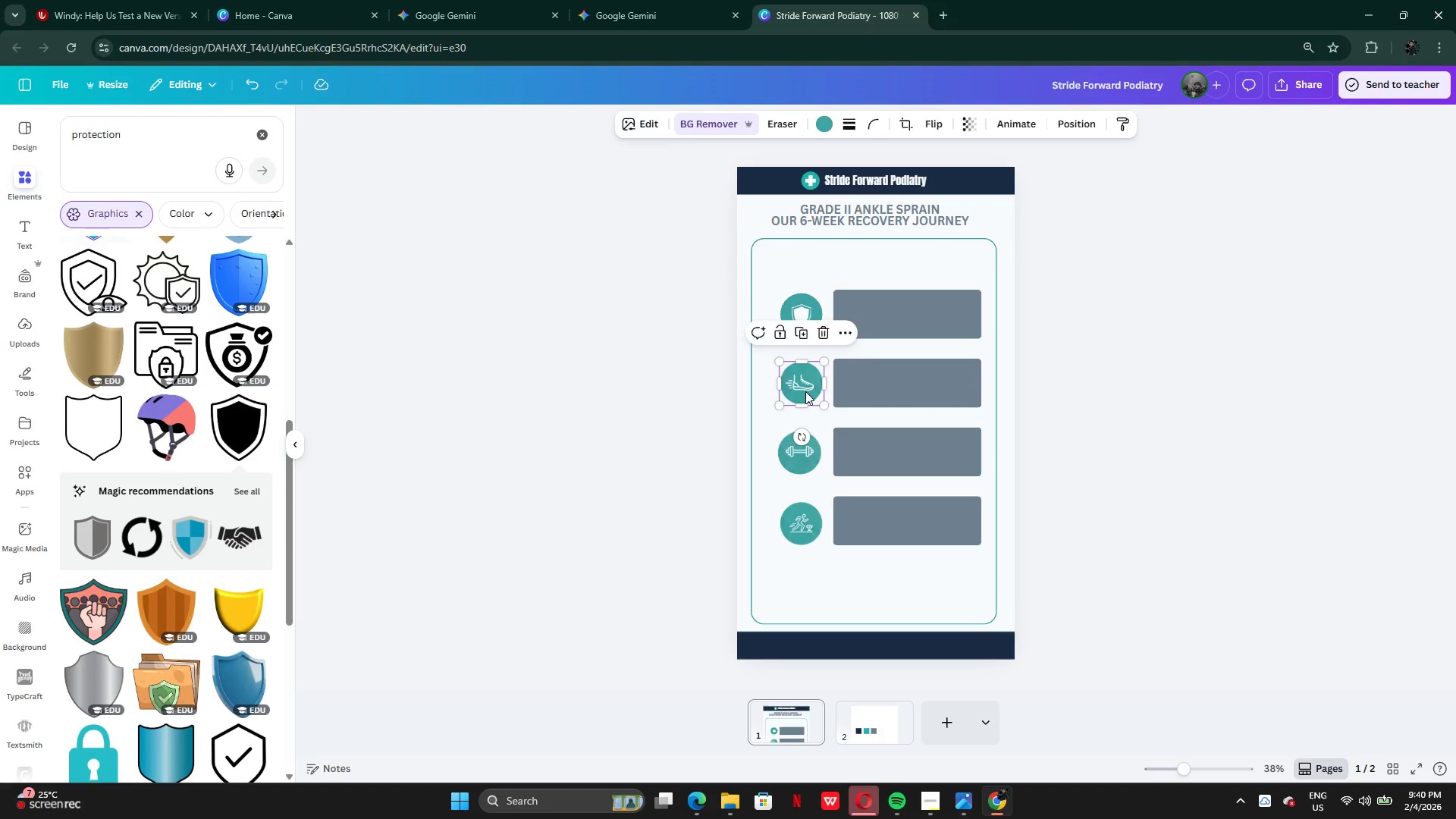 
key(ArrowRight)
 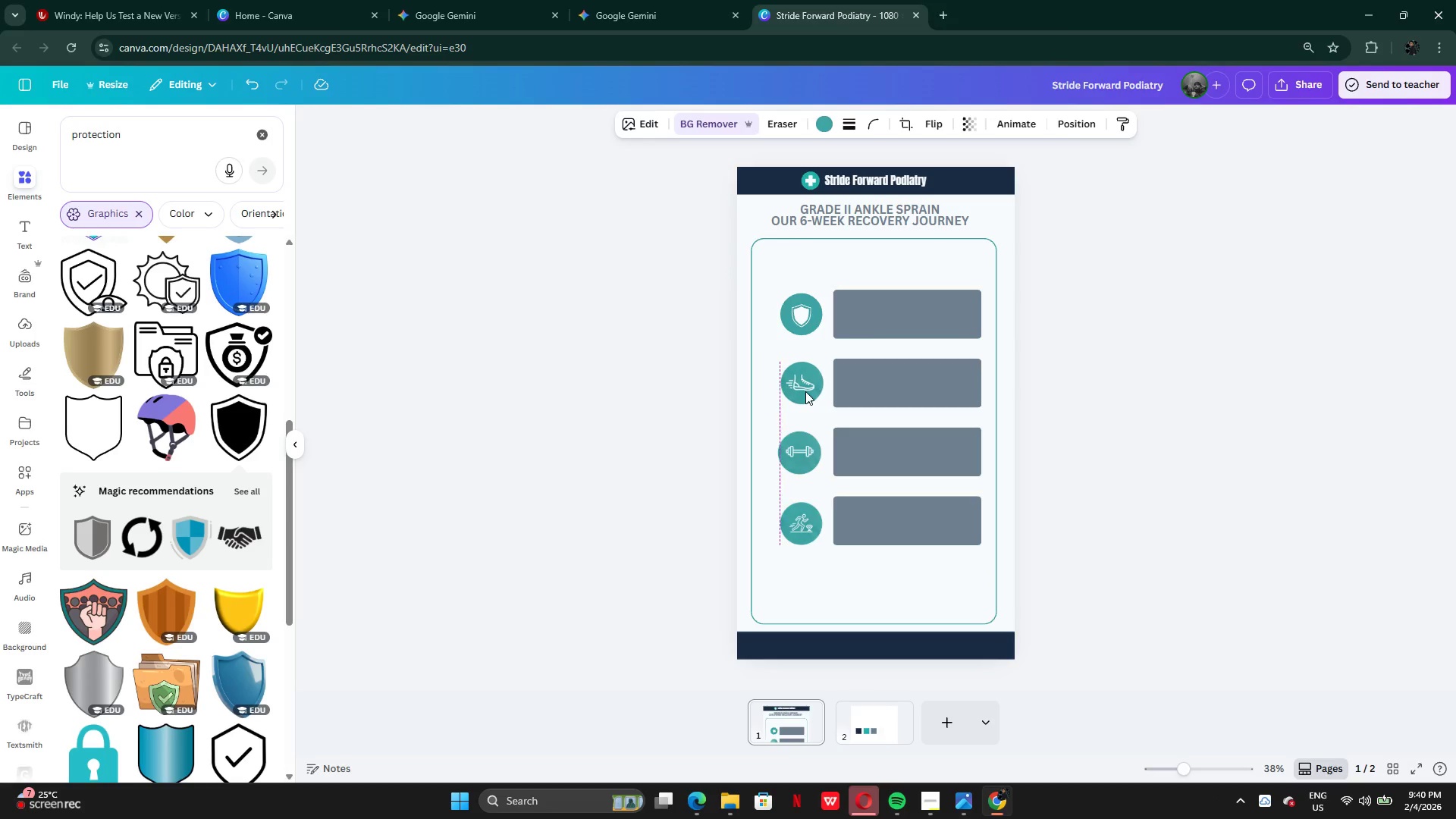 
key(ArrowRight)
 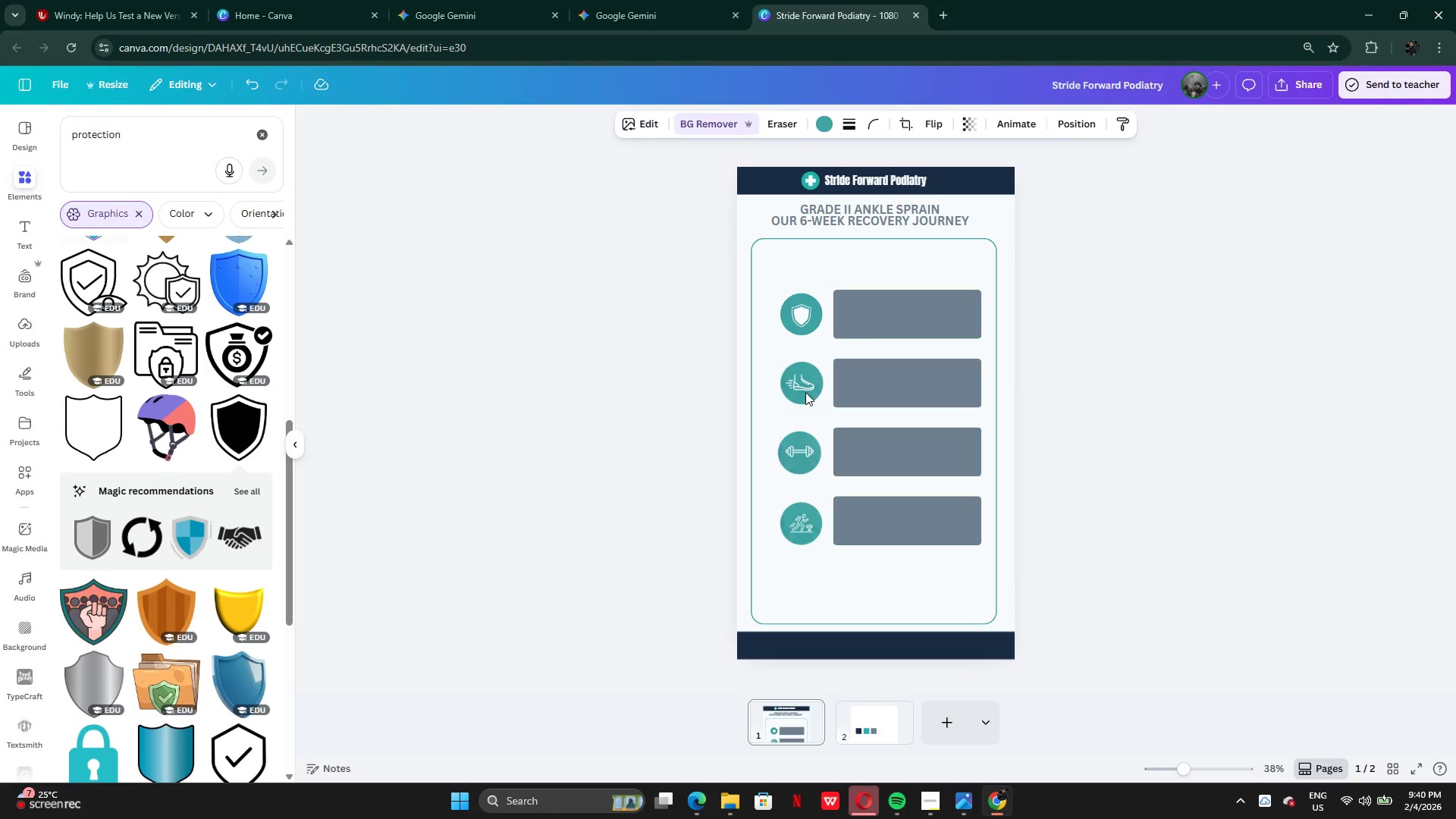 
key(ArrowLeft)
 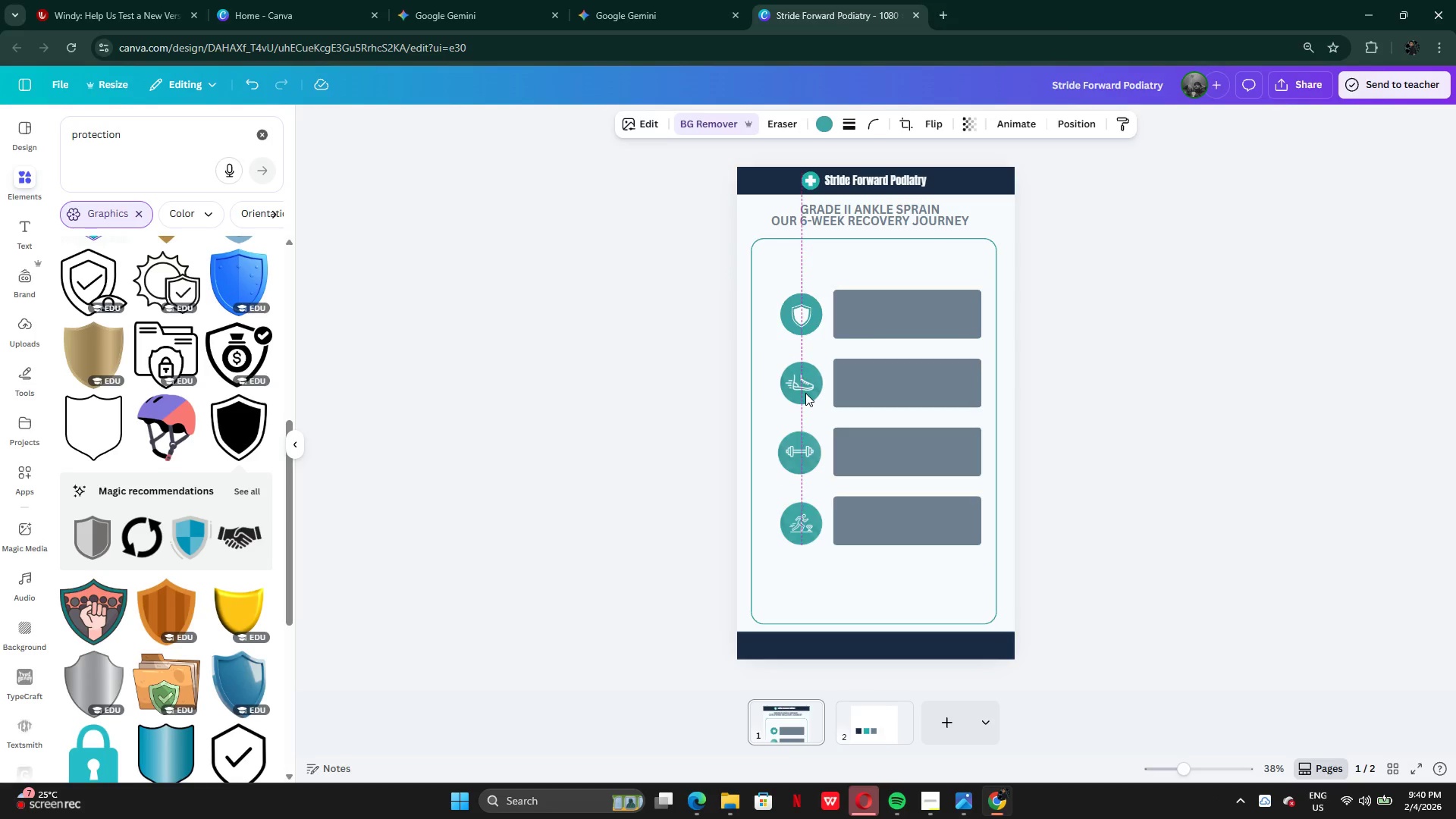 
key(ArrowLeft)
 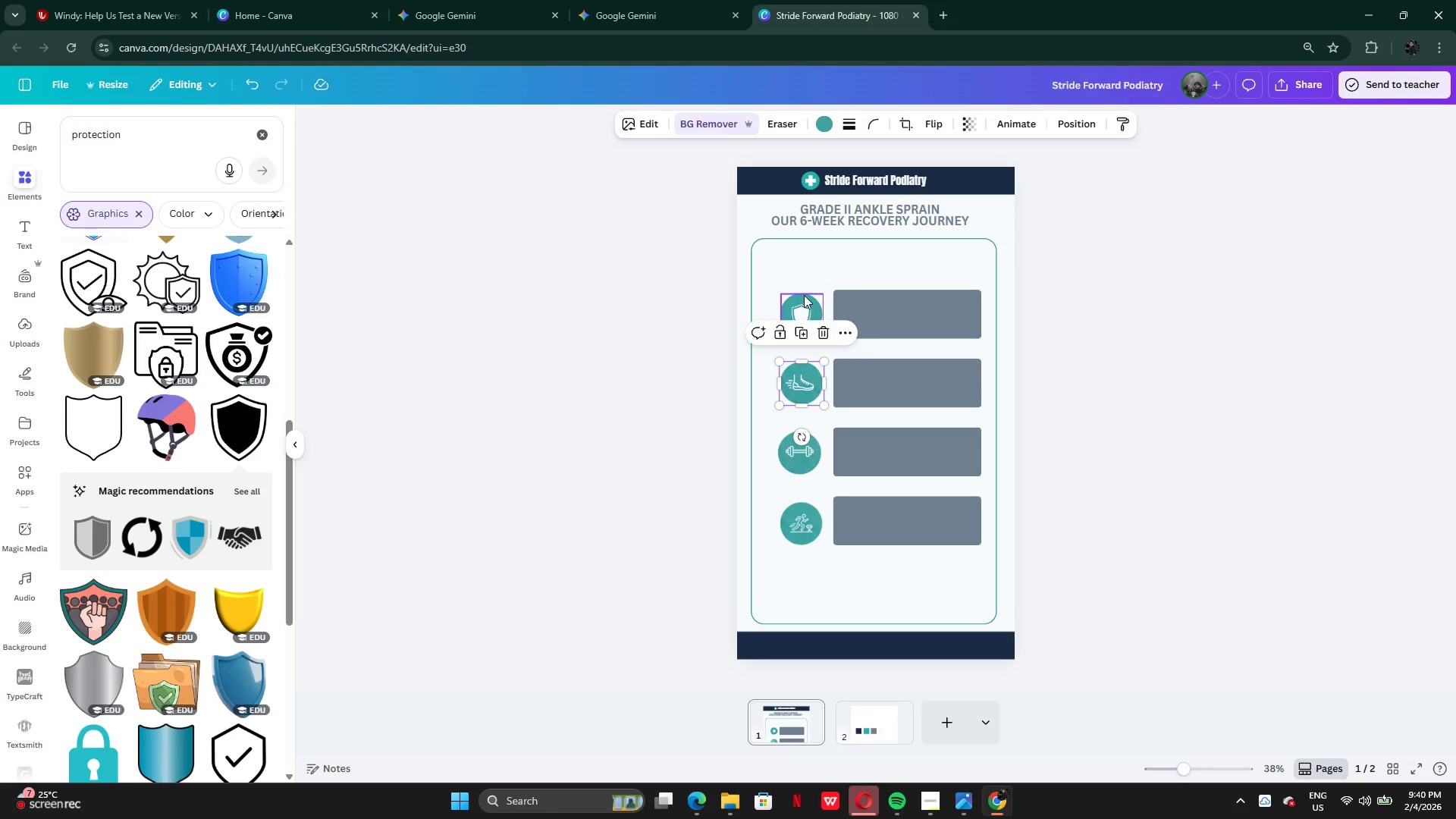 
left_click([804, 295])
 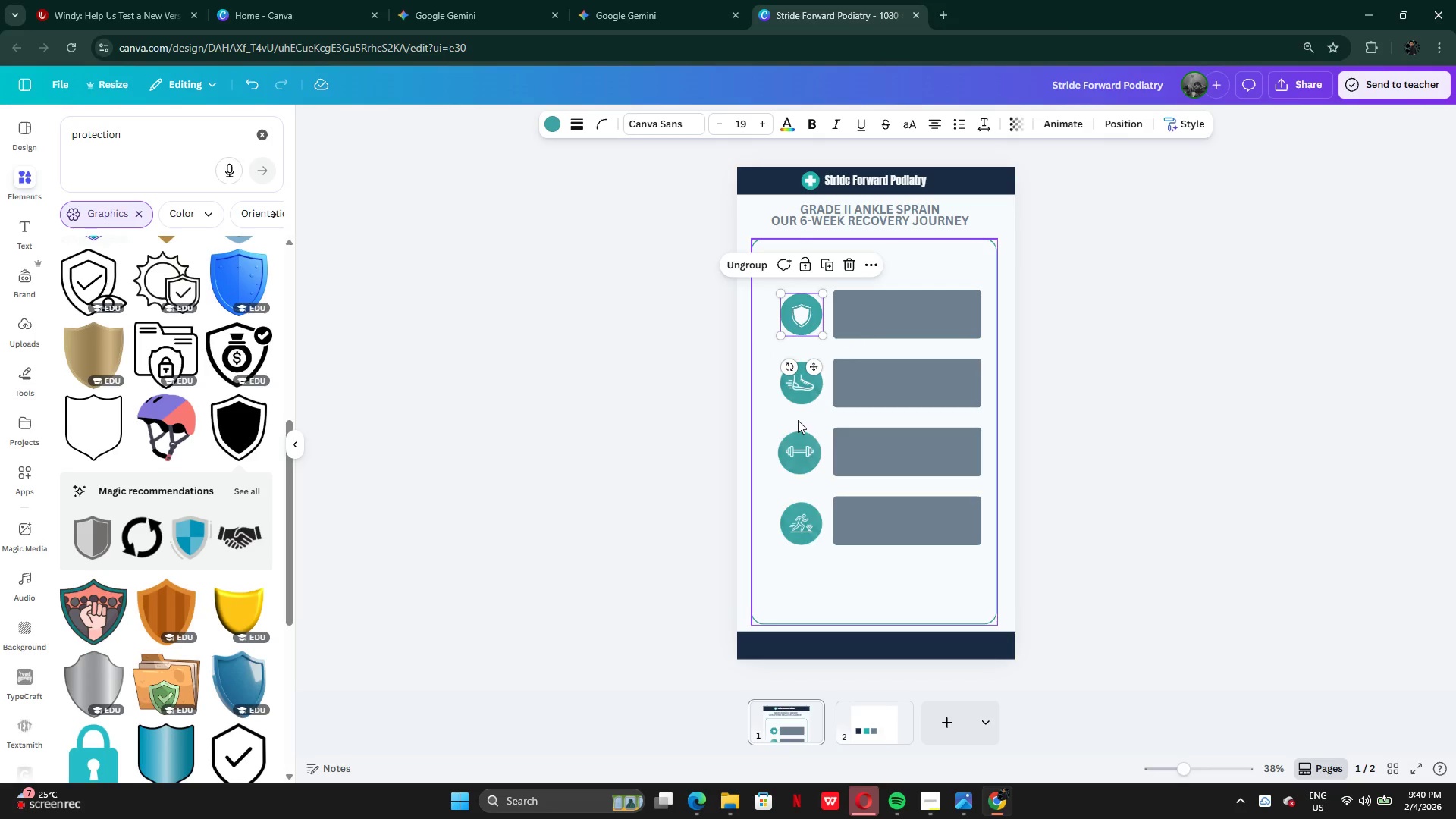 
left_click([804, 444])
 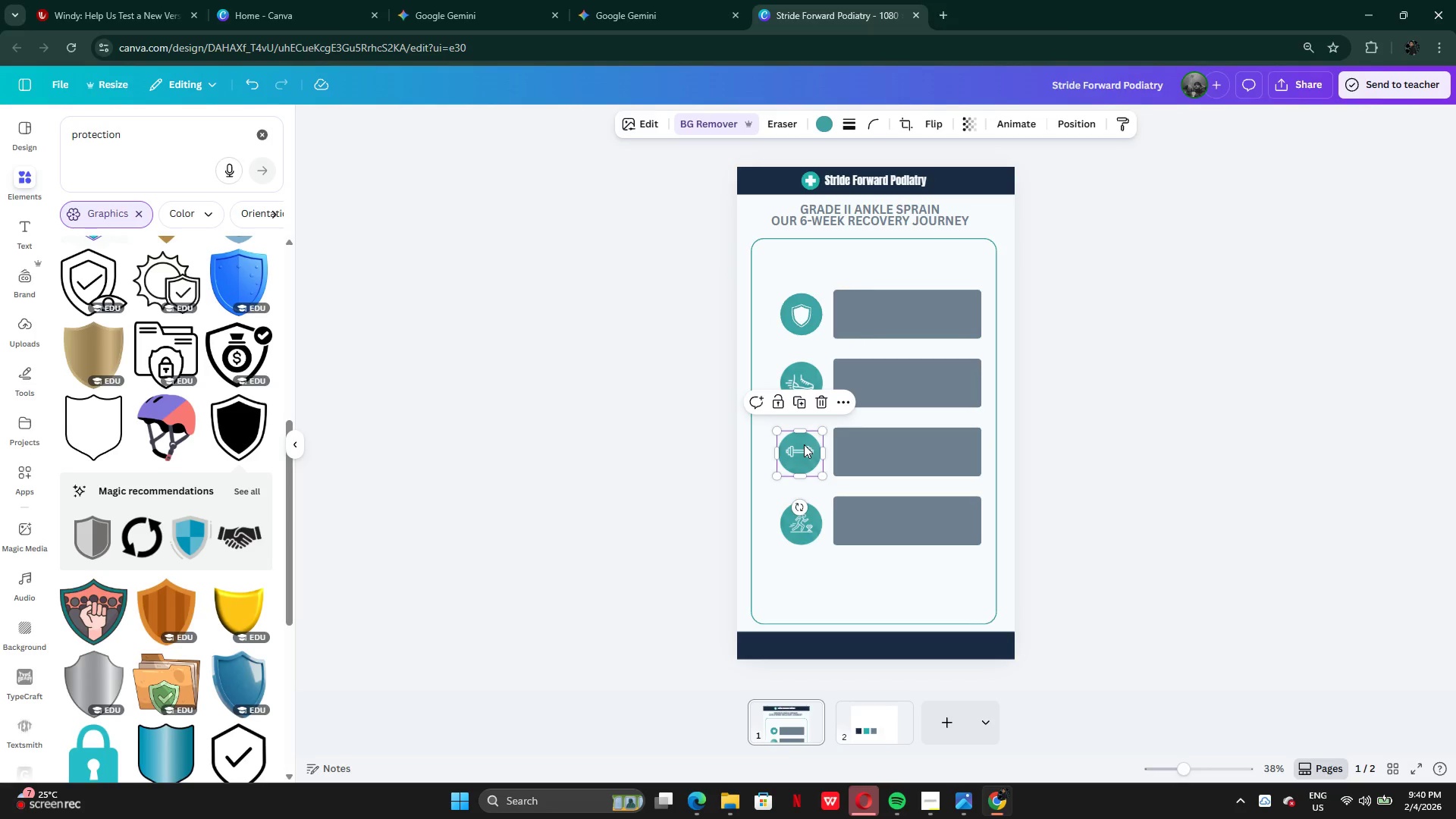 
key(ArrowRight)
 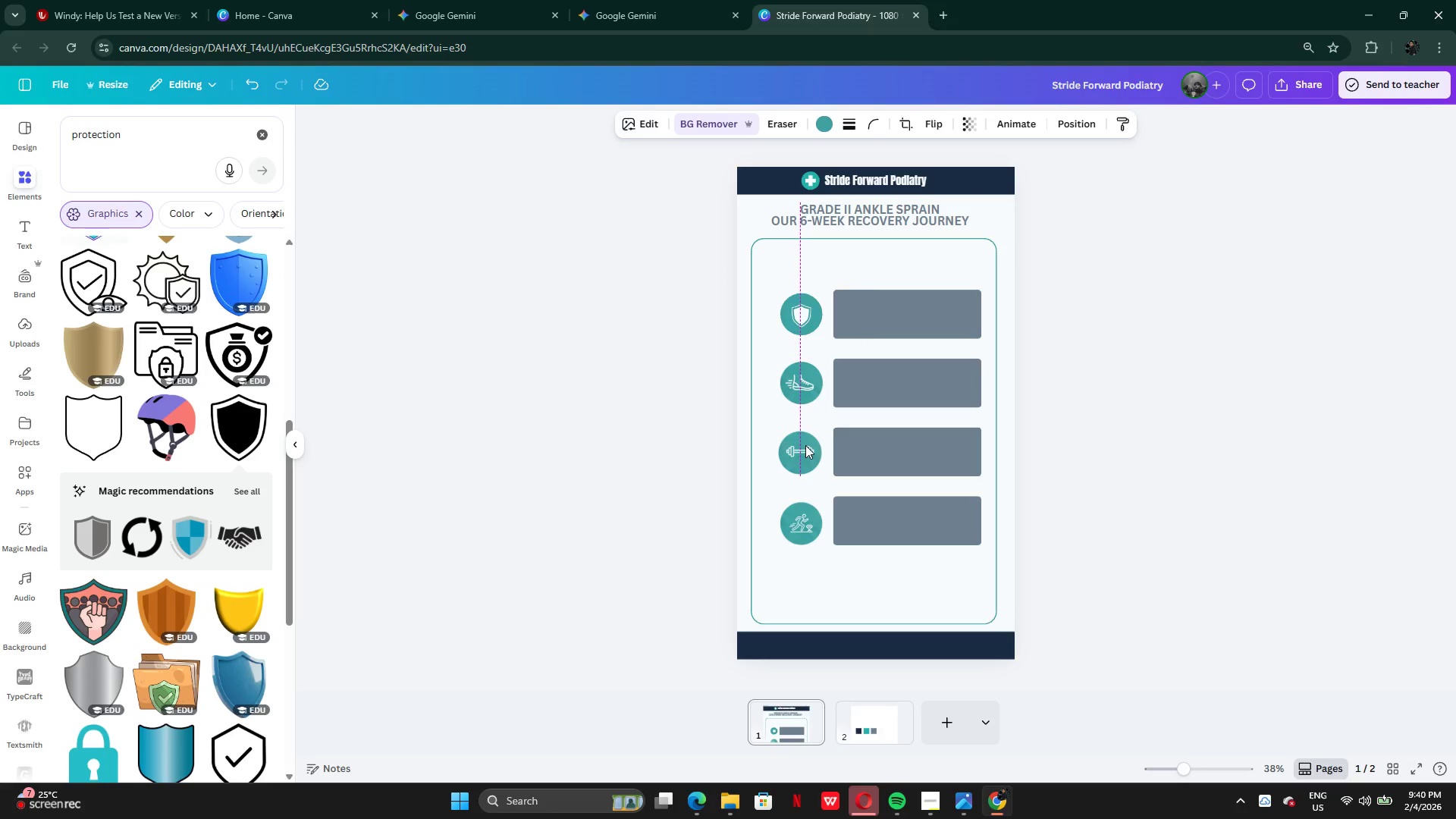 
key(ArrowRight)
 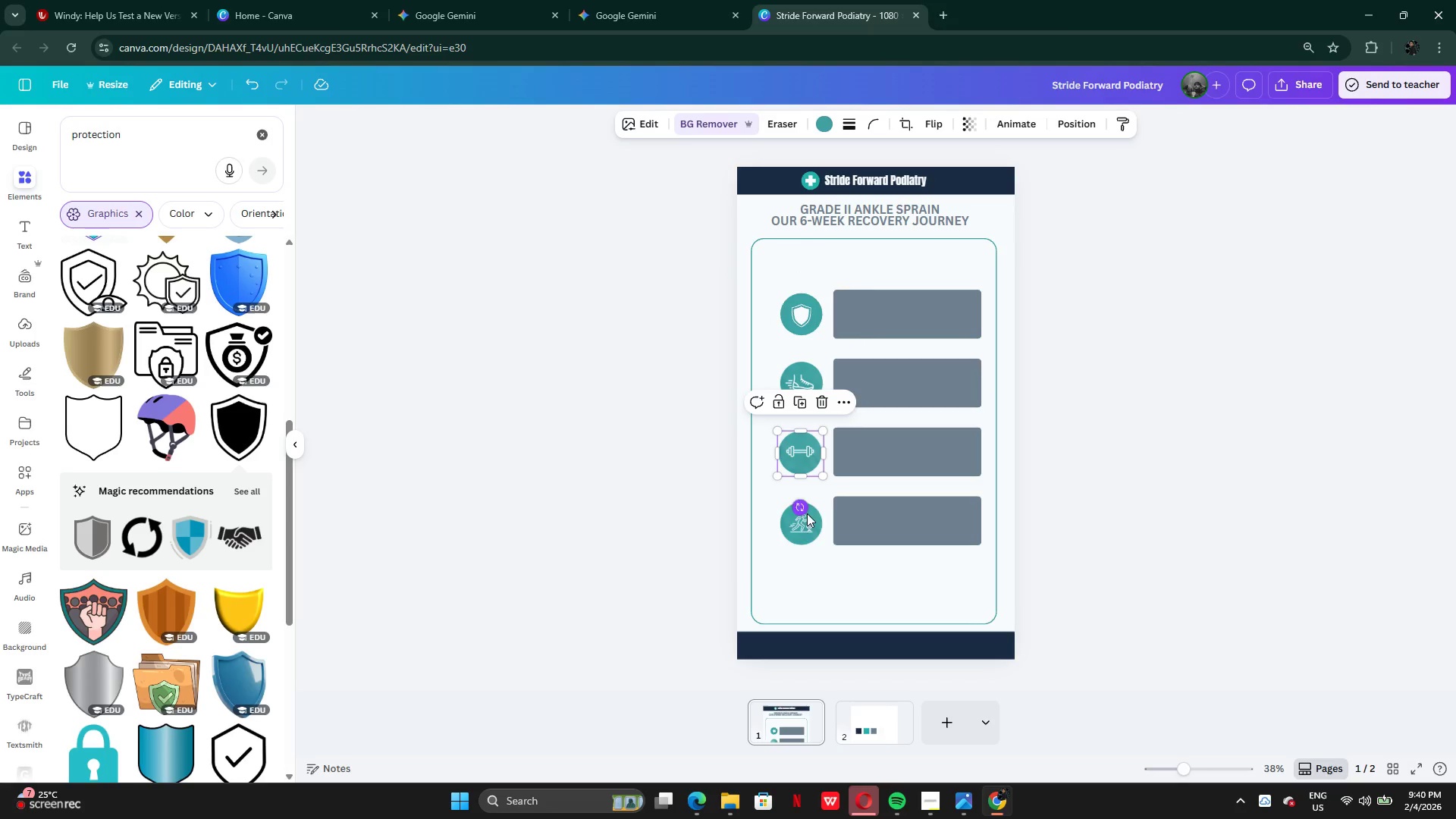 
left_click([807, 526])
 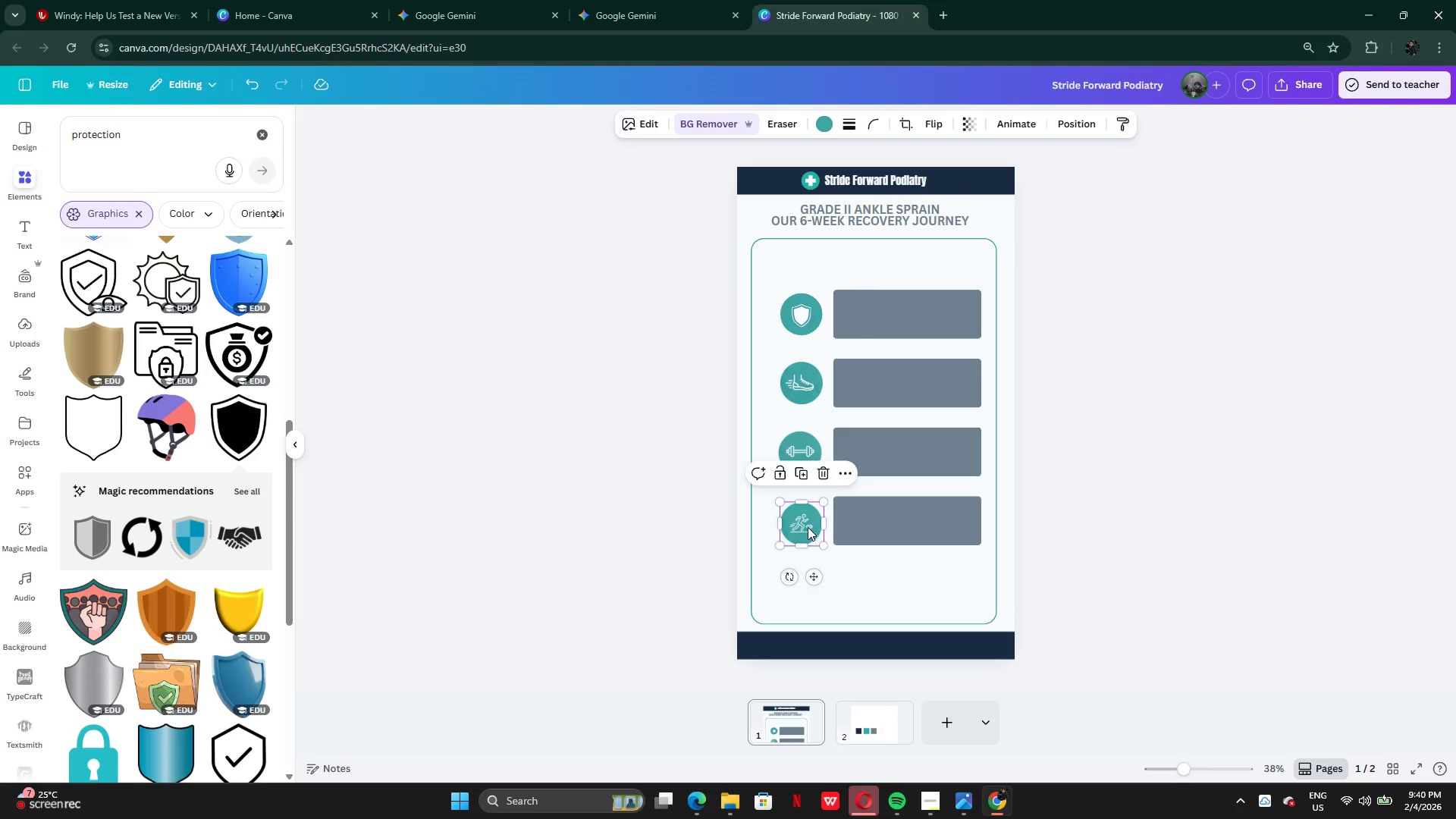 
key(ArrowRight)
 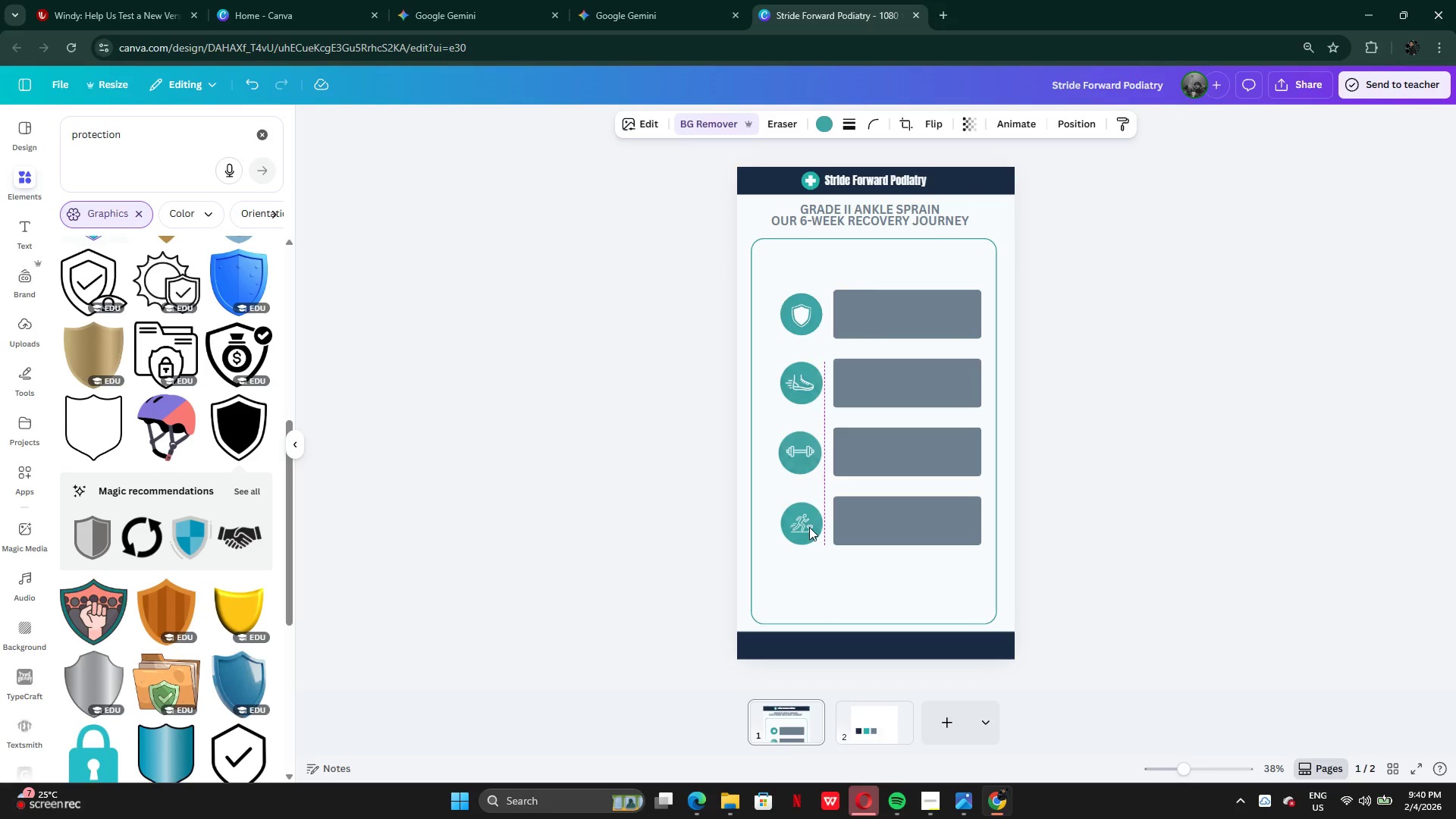 
key(ArrowRight)
 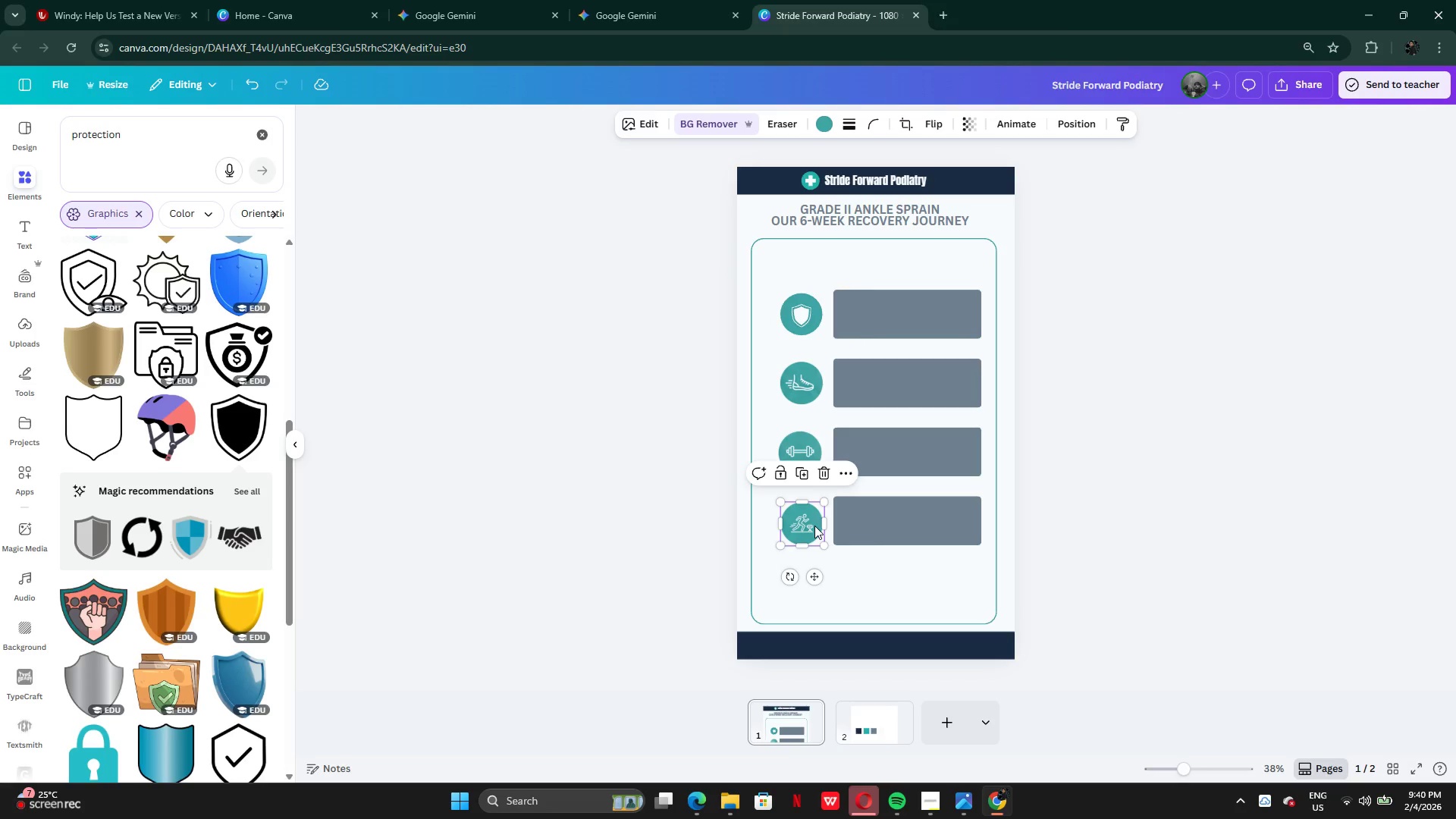 
key(ArrowUp)
 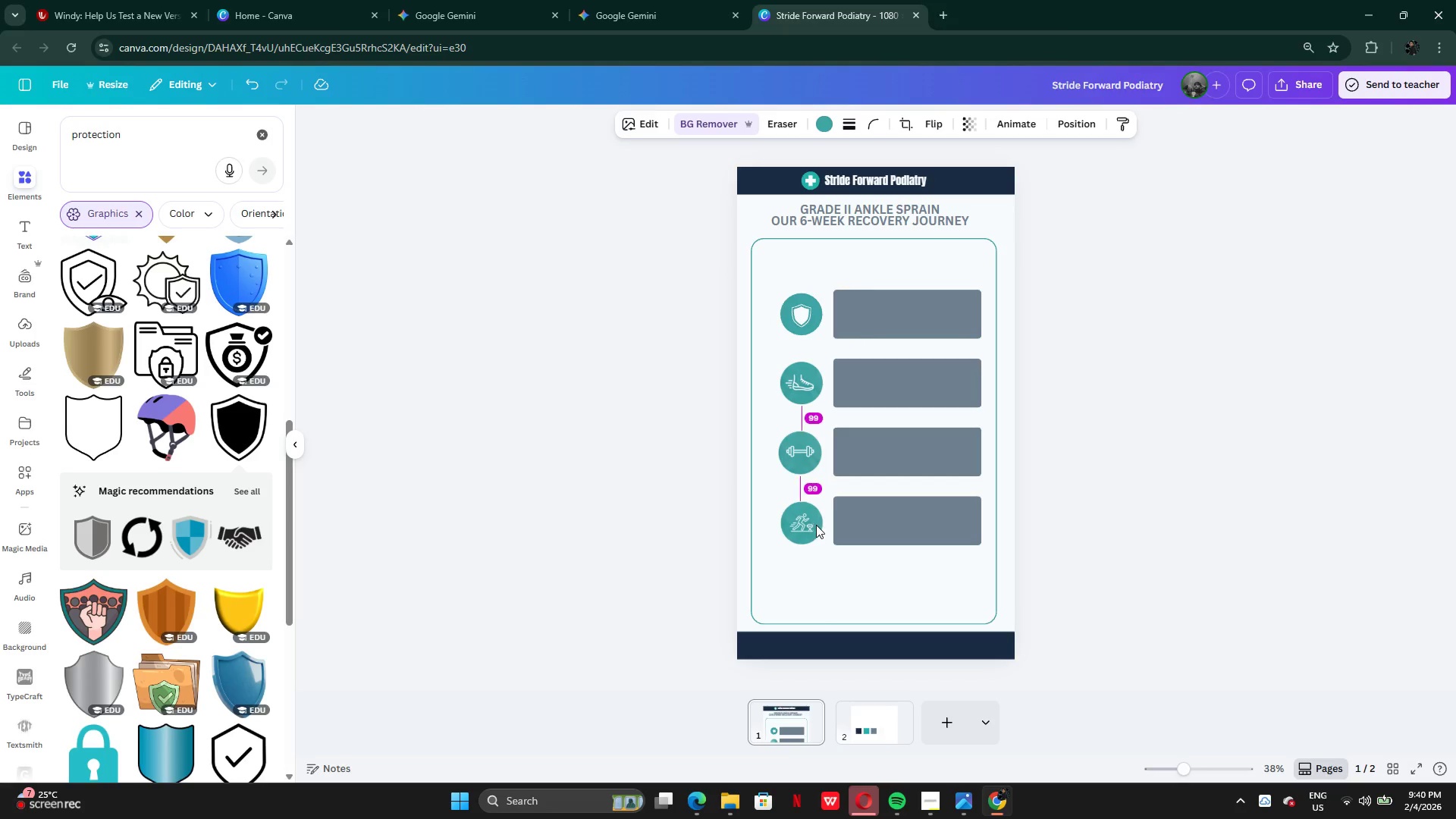 
key(ArrowUp)
 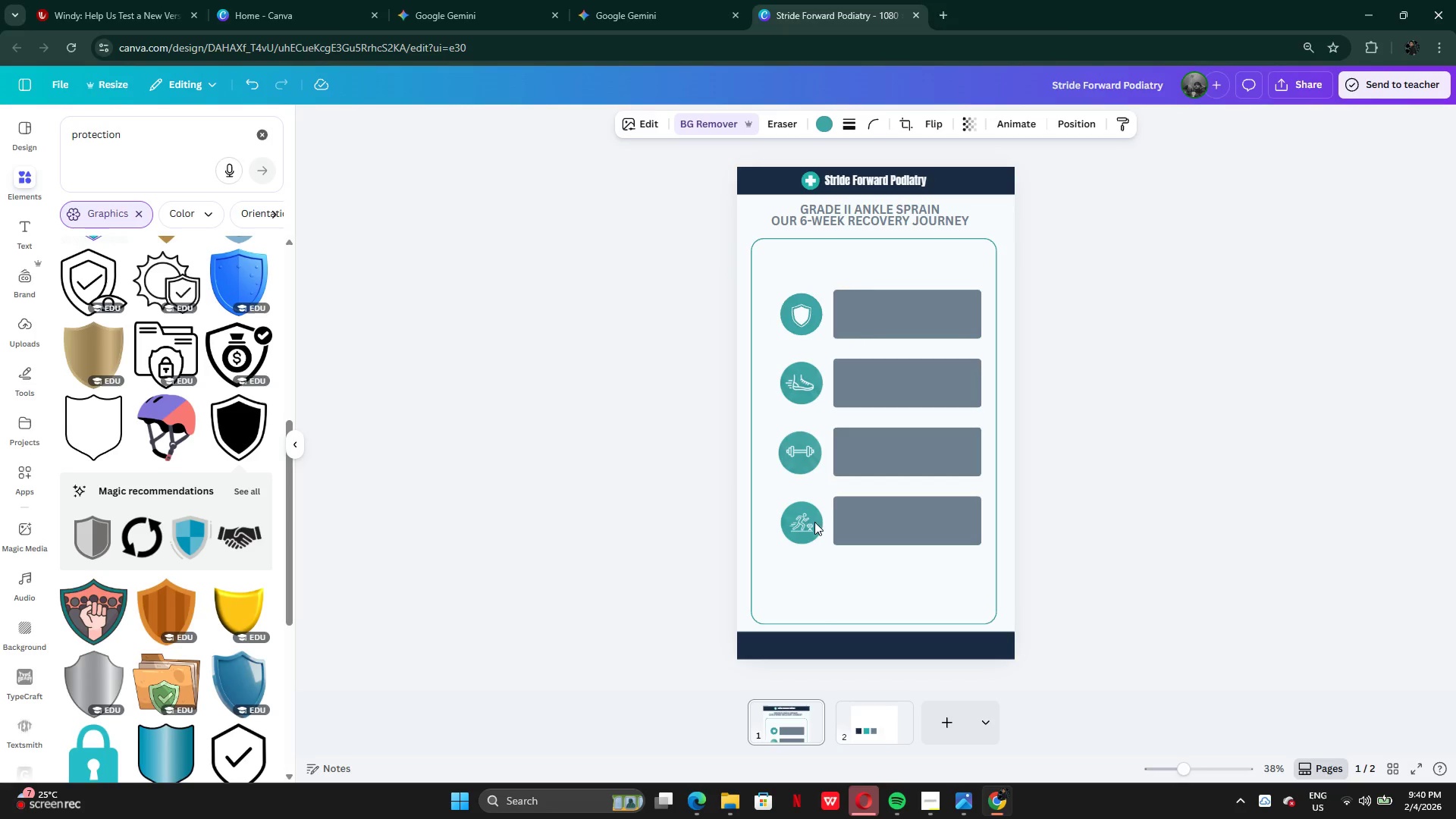 
key(ArrowUp)
 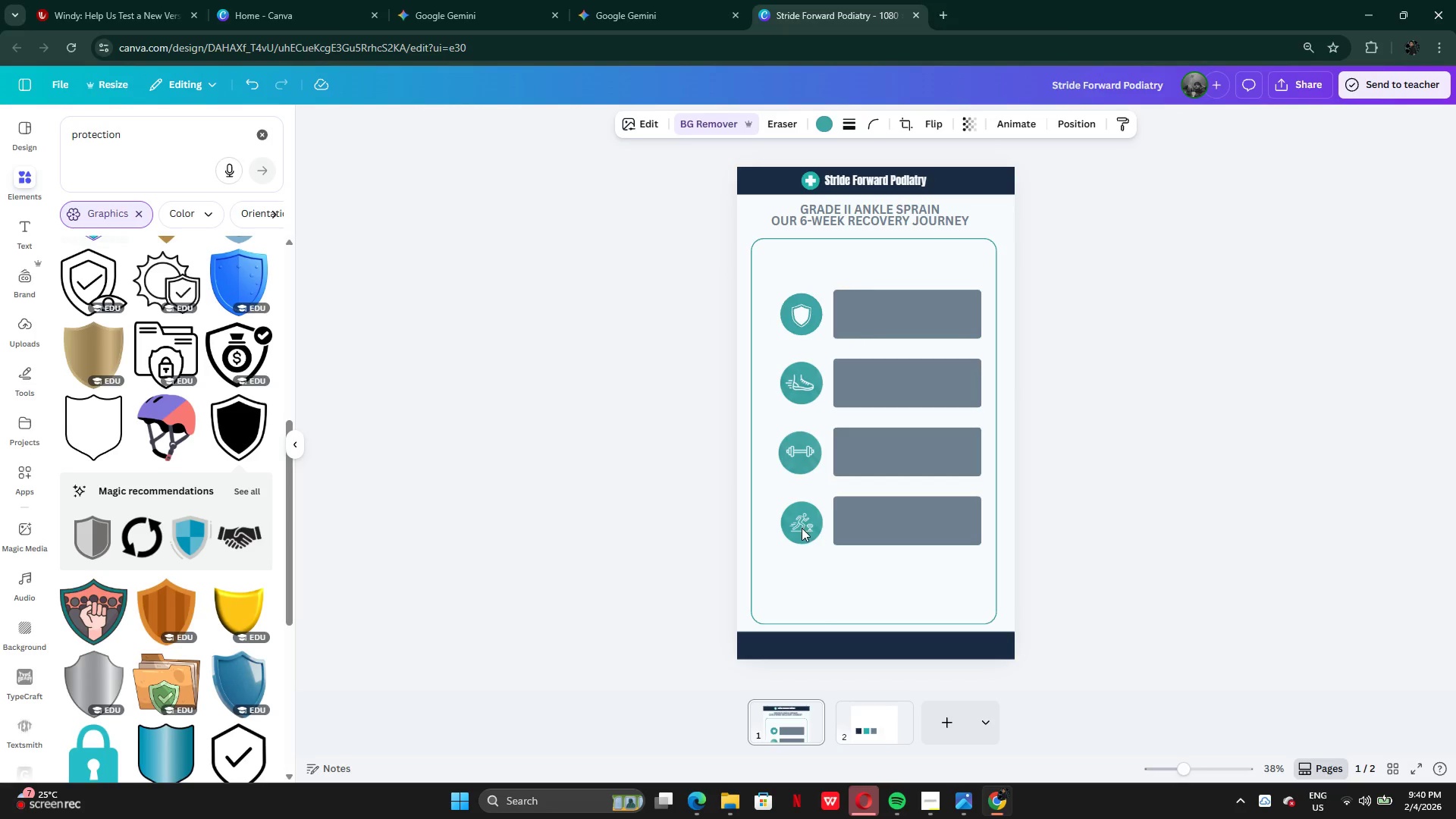 
key(ArrowUp)
 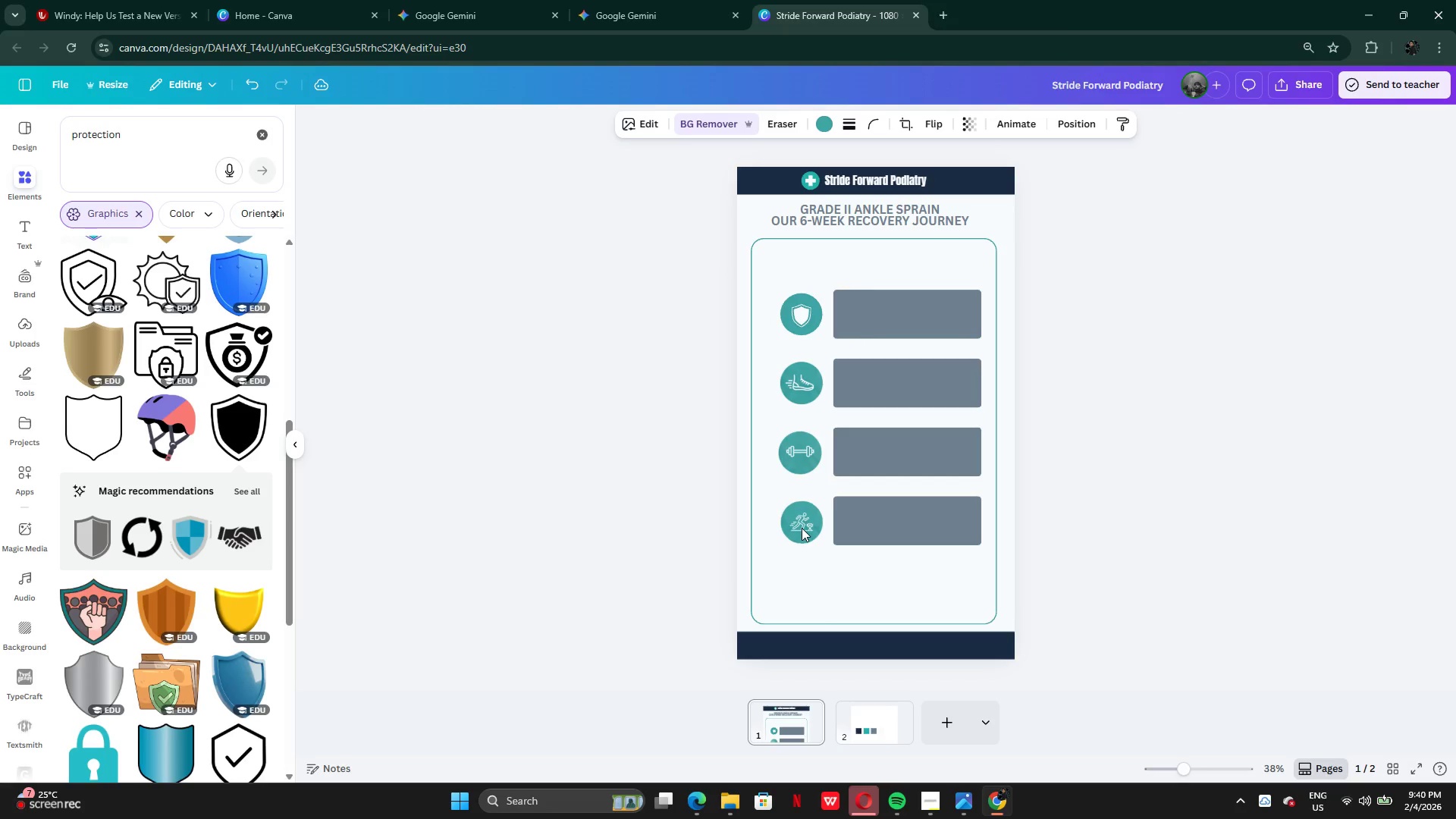 
key(ArrowUp)
 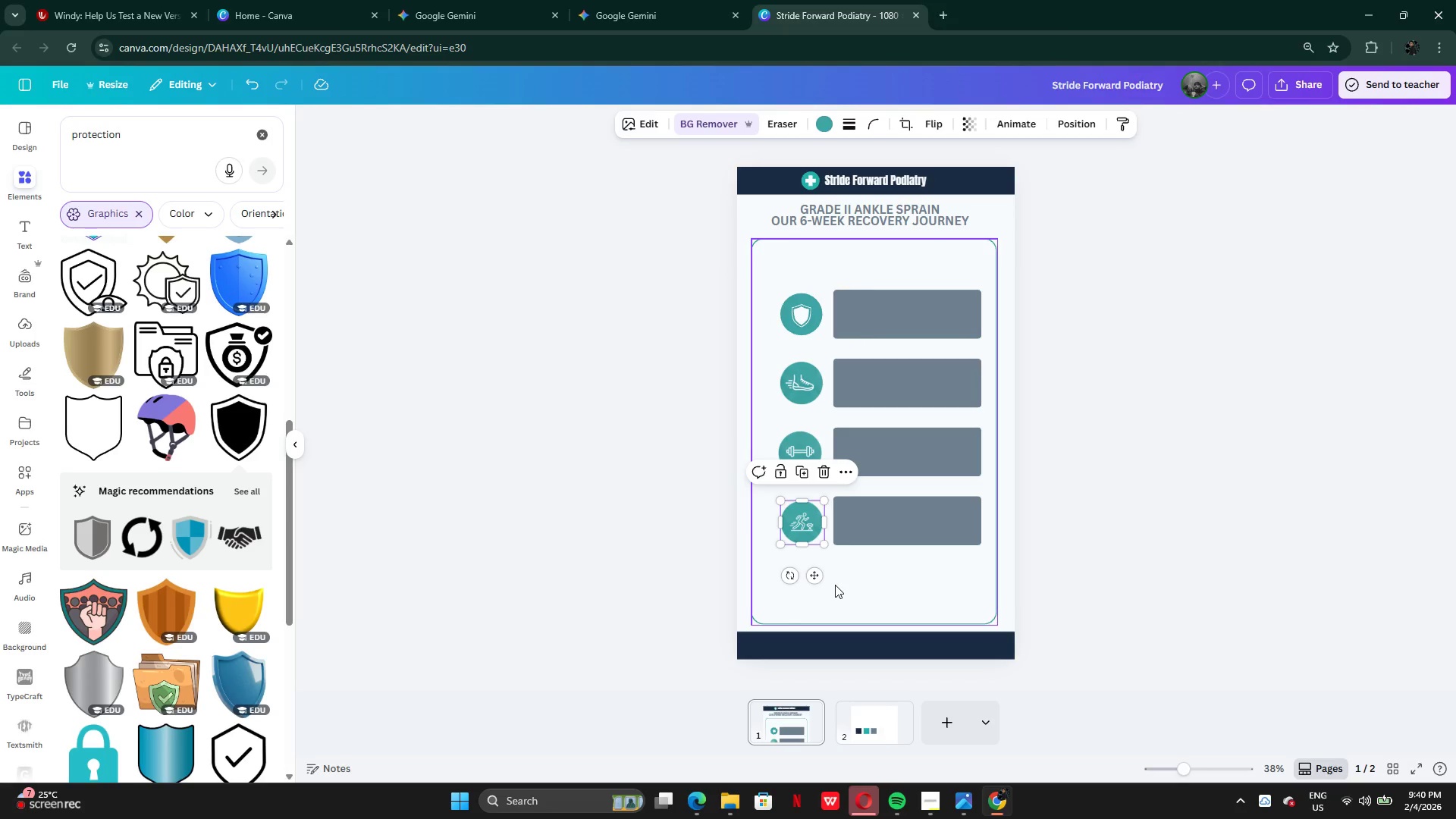 
left_click([835, 585])
 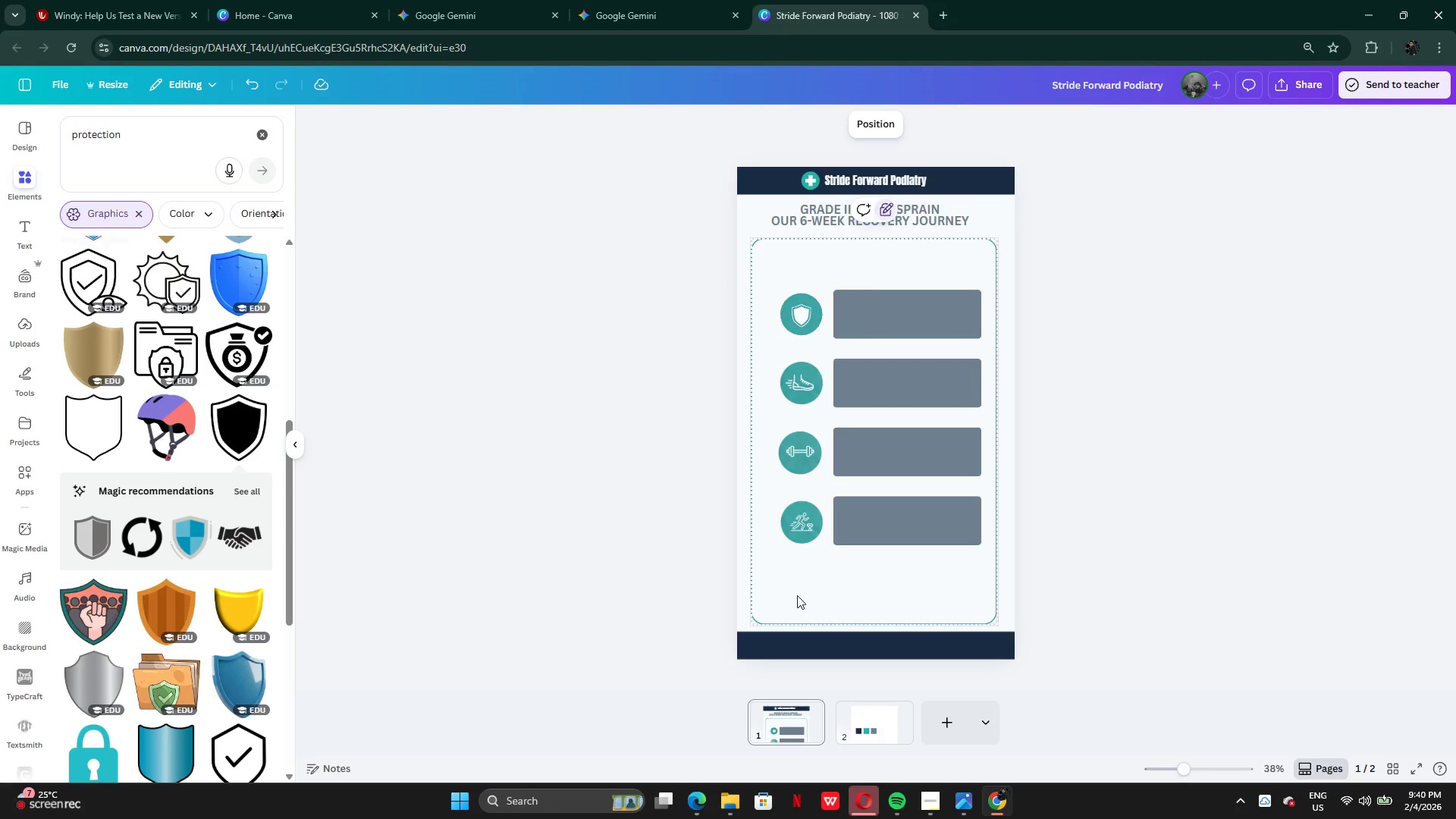 
left_click_drag(start_coordinate=[798, 595], to_coordinate=[782, 315])
 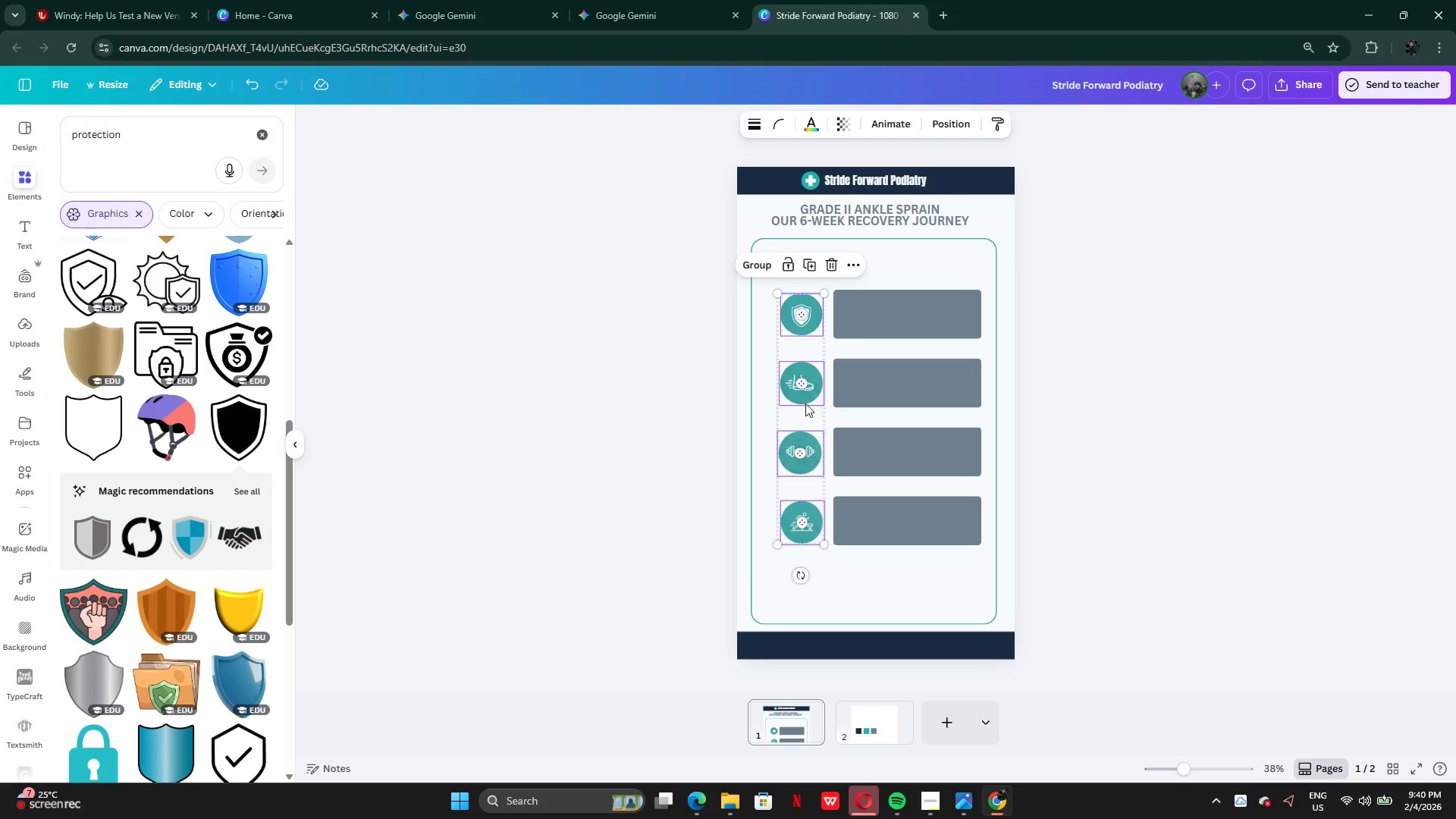 
left_click_drag(start_coordinate=[806, 406], to_coordinate=[797, 407])
 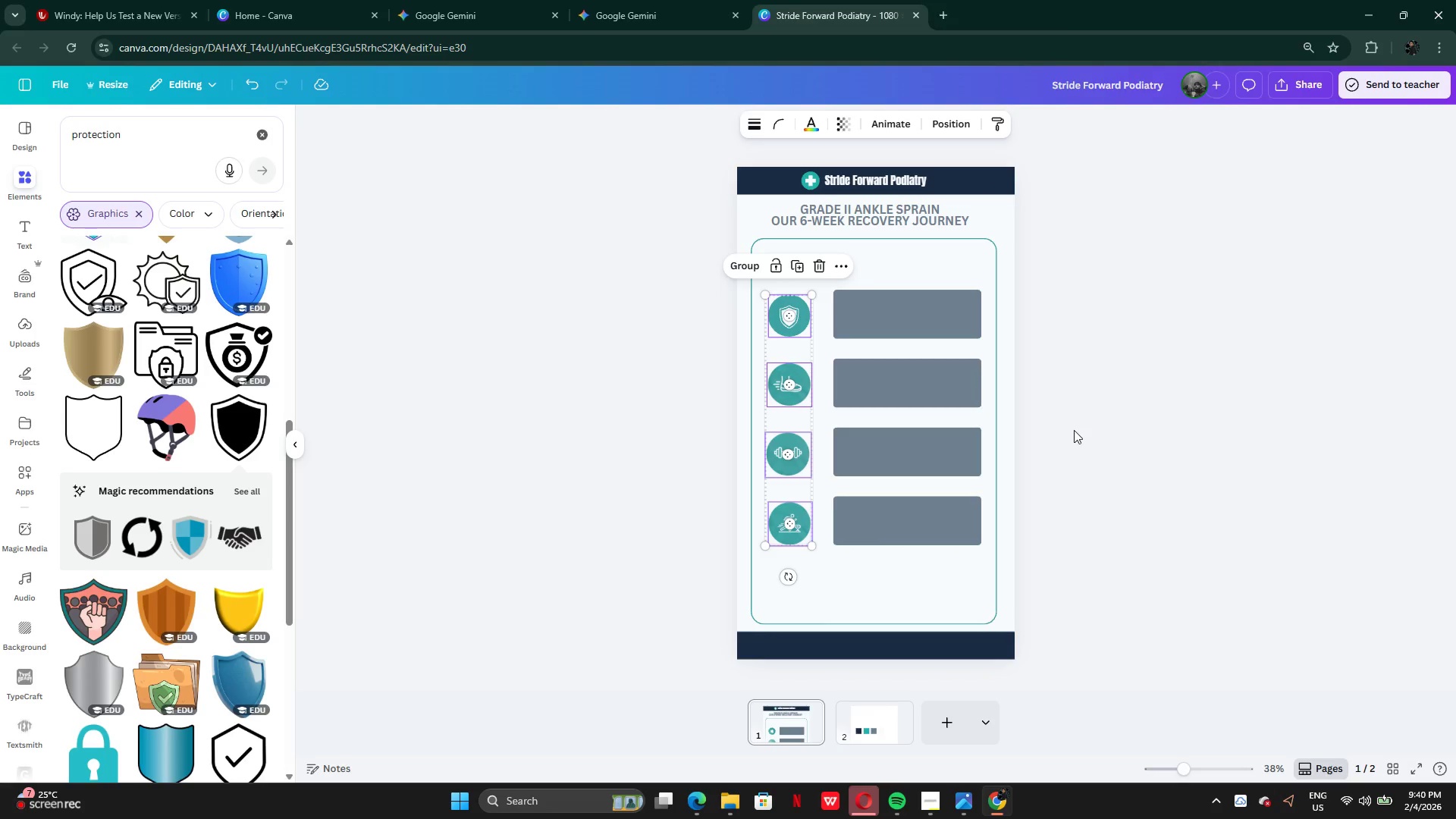 
left_click([1074, 430])
 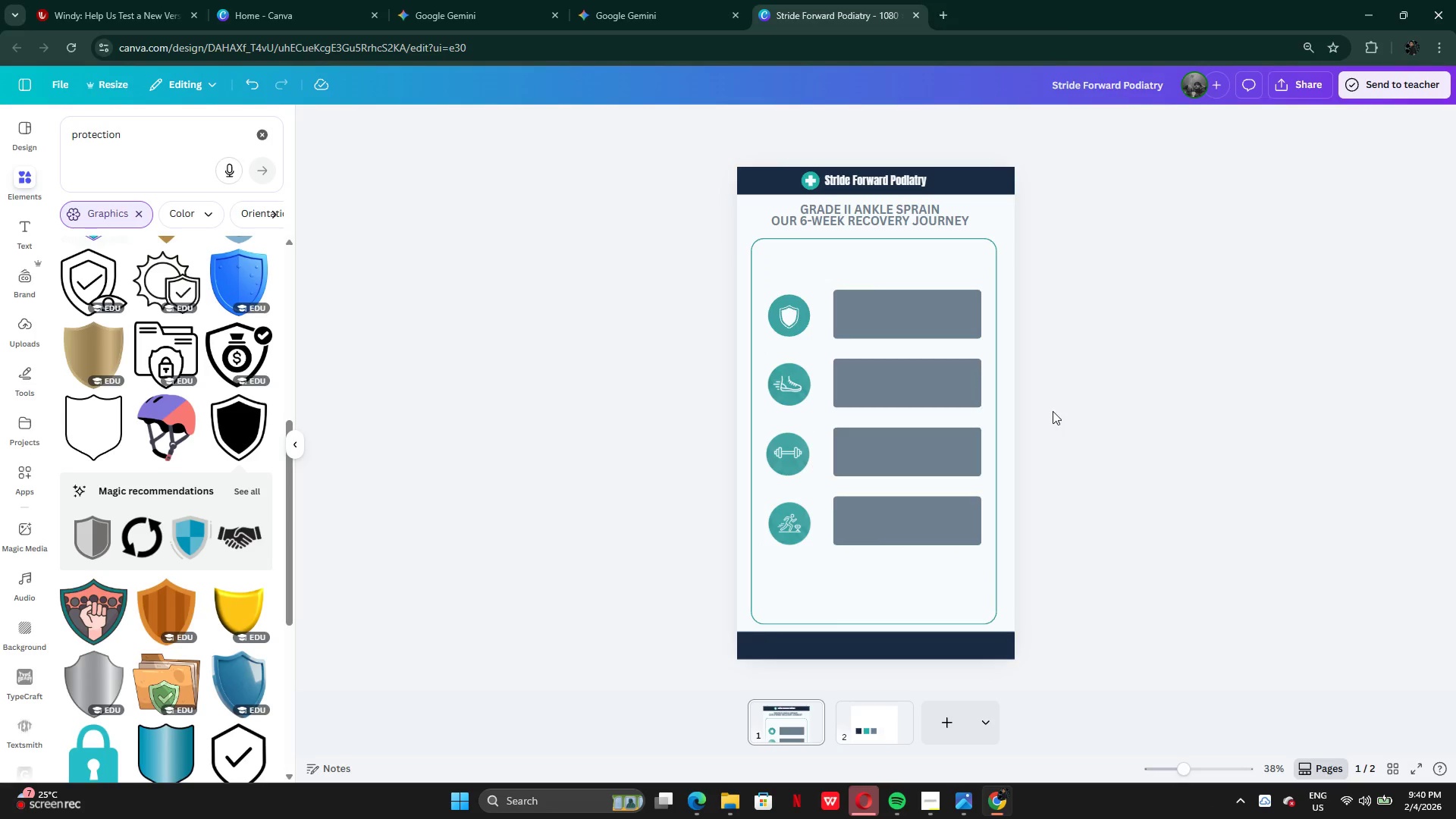 
wait(5.02)
 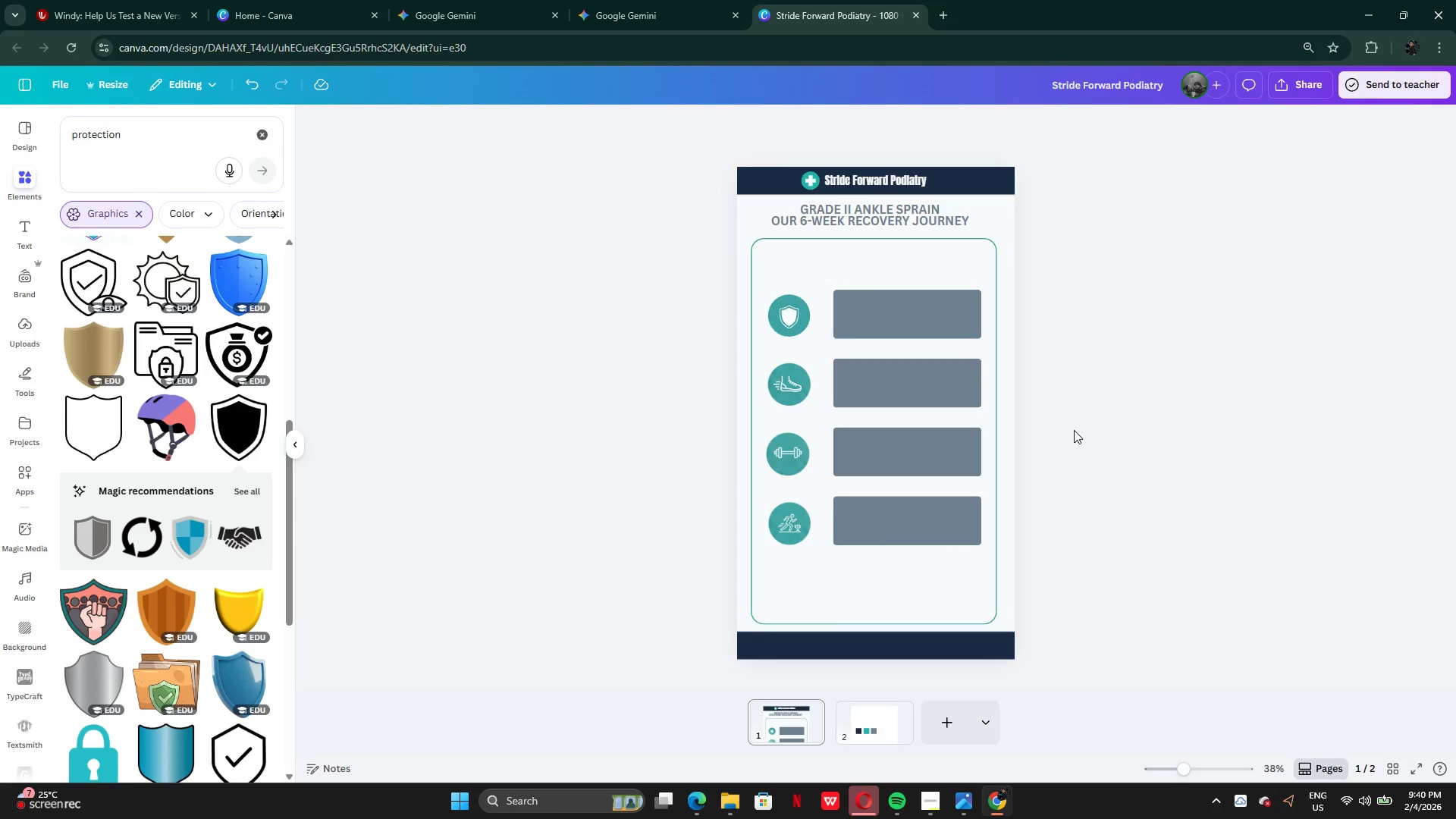 
left_click([932, 305])
 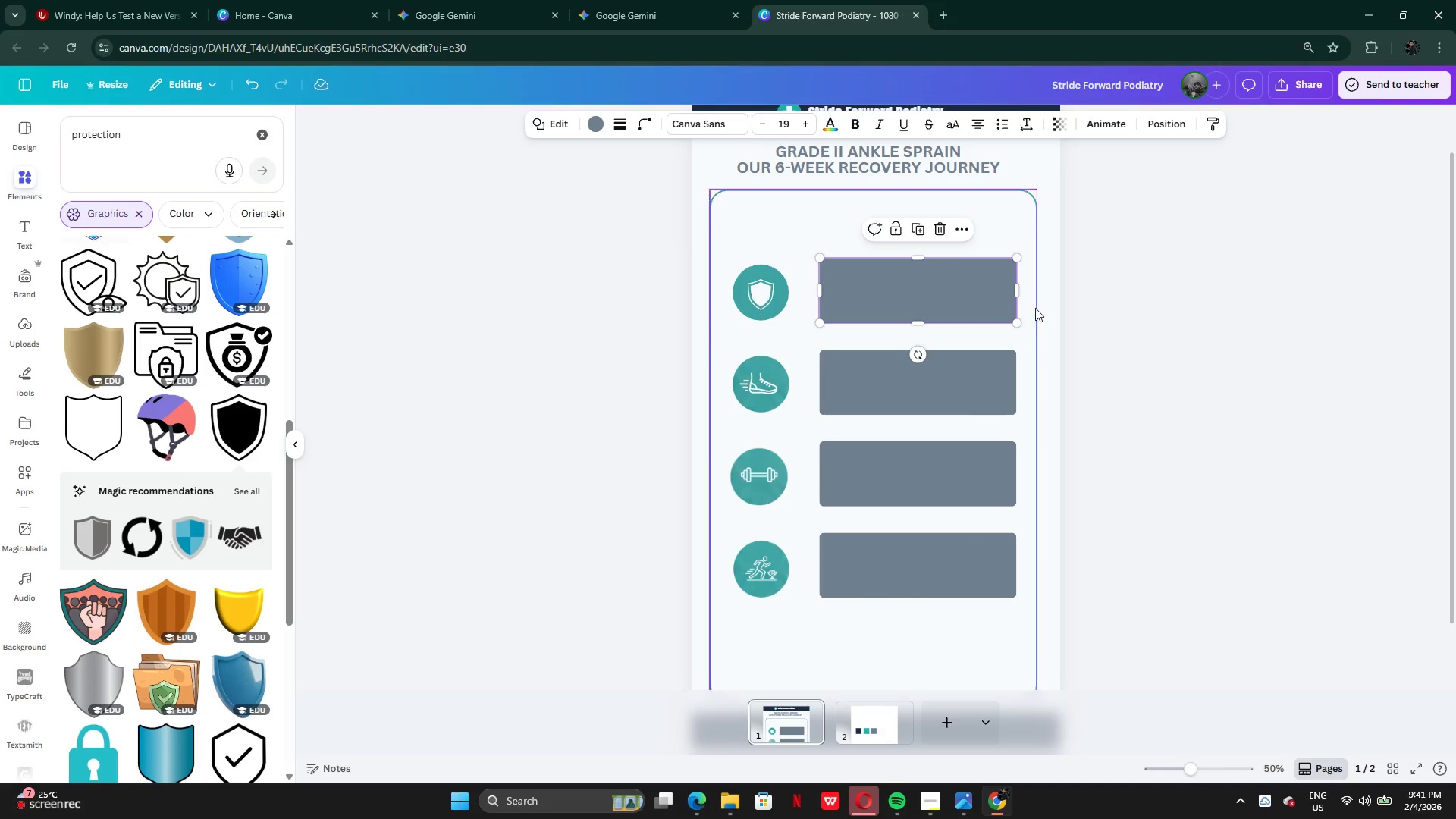 
left_click_drag(start_coordinate=[1018, 291], to_coordinate=[1094, 290])
 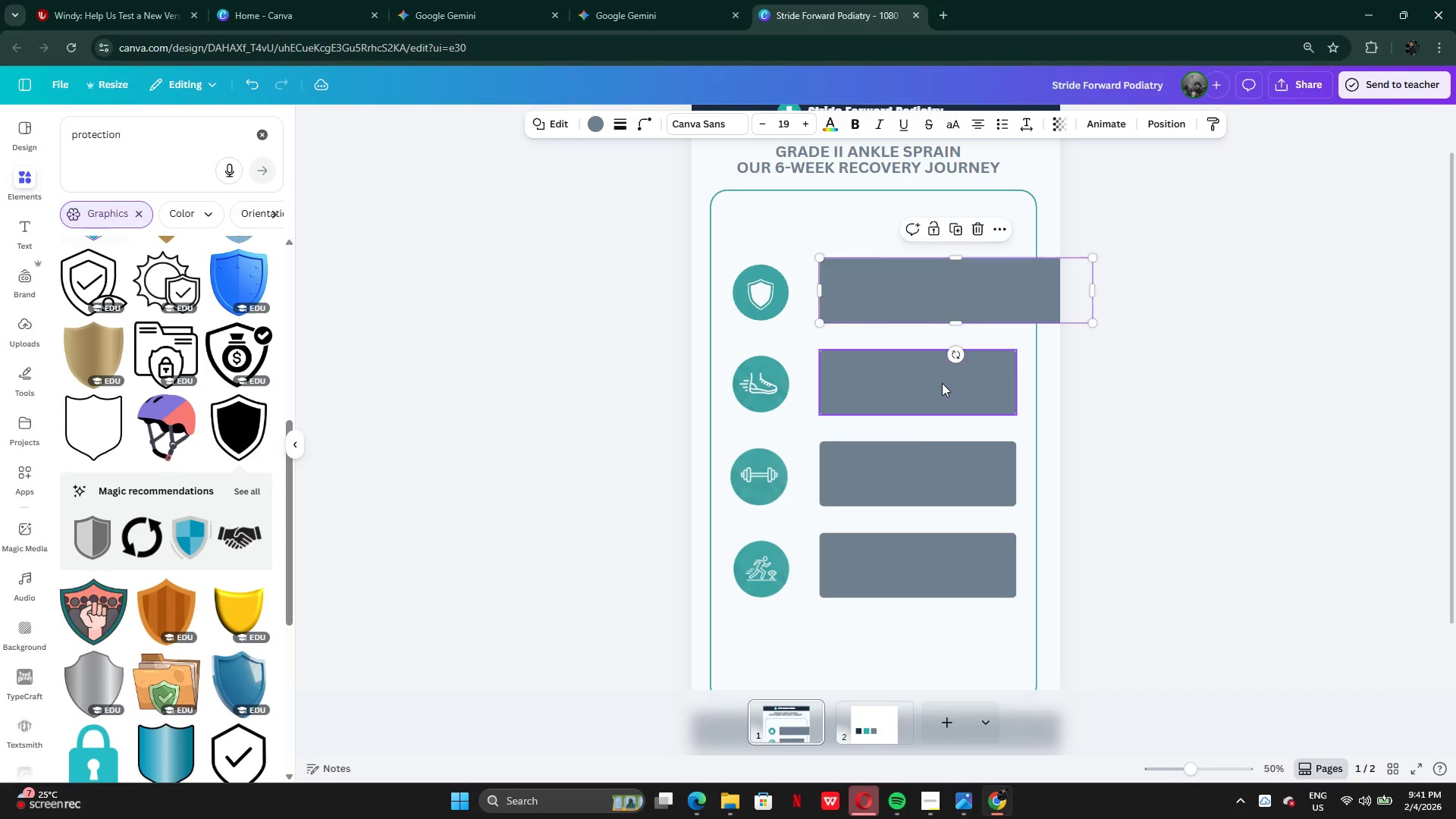 
left_click([942, 384])
 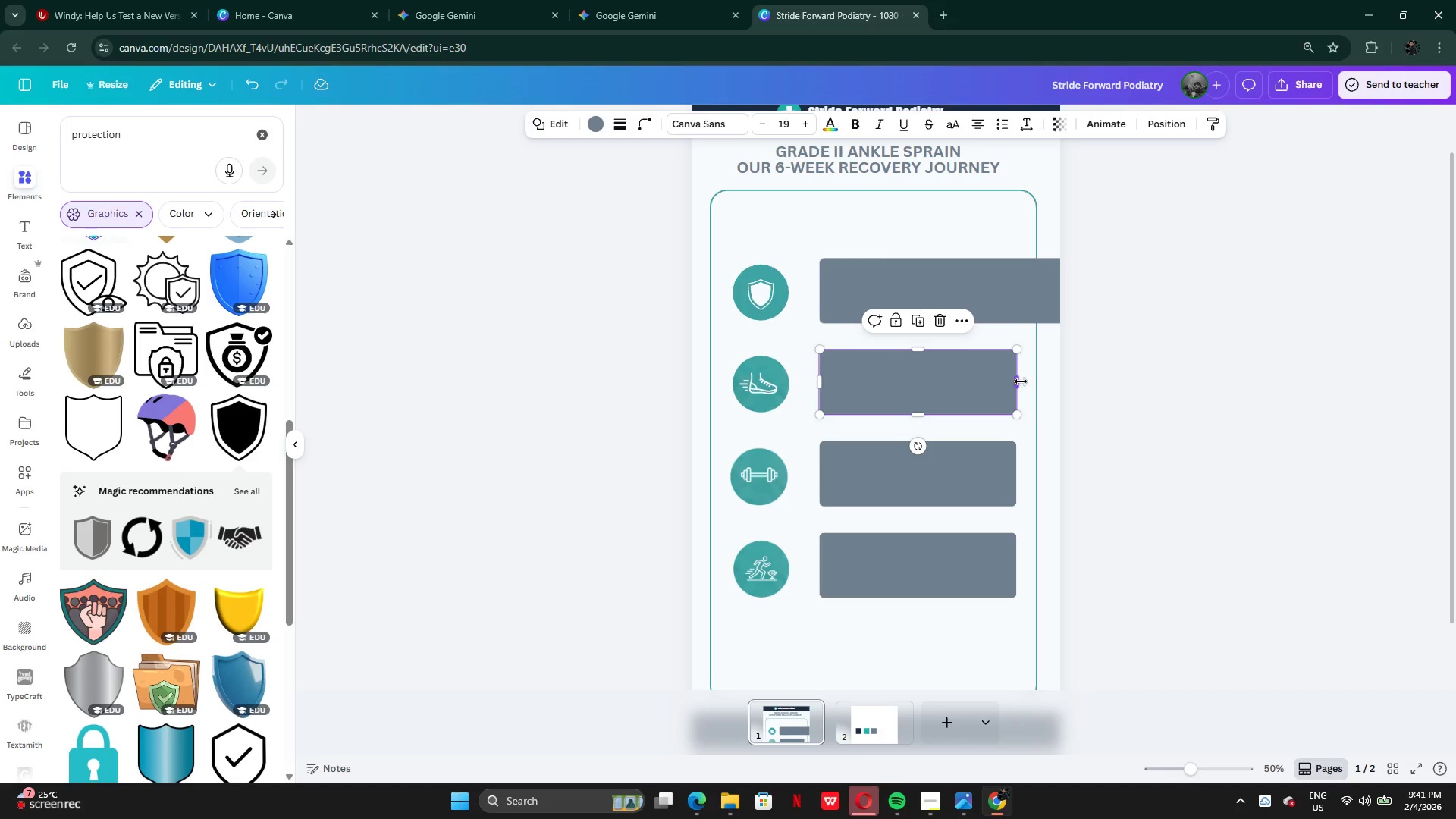 
left_click_drag(start_coordinate=[1020, 381], to_coordinate=[1074, 384])
 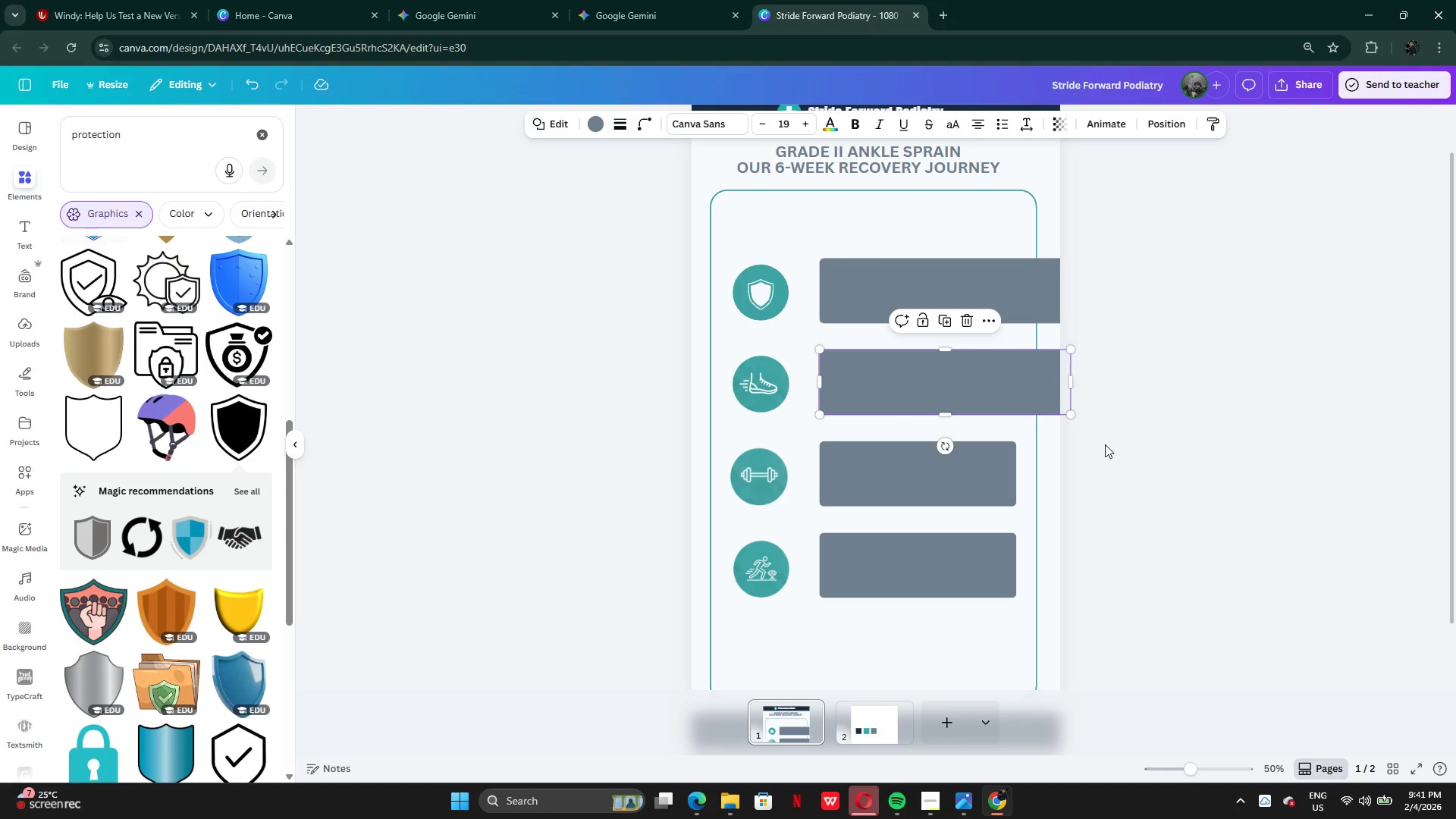 
left_click([1105, 444])
 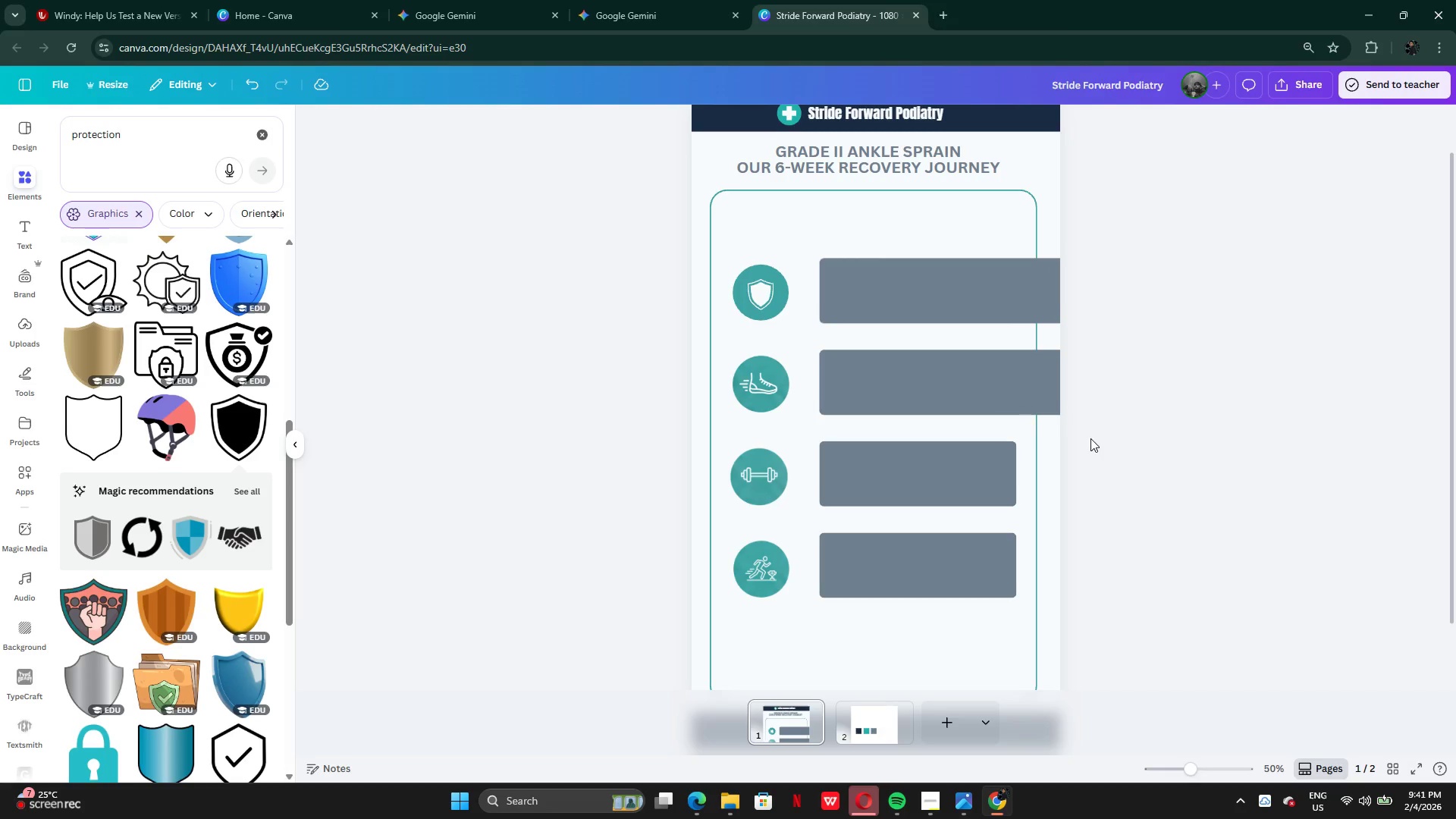 
scroll: coordinate [1087, 427], scroll_direction: none, amount: 0.0
 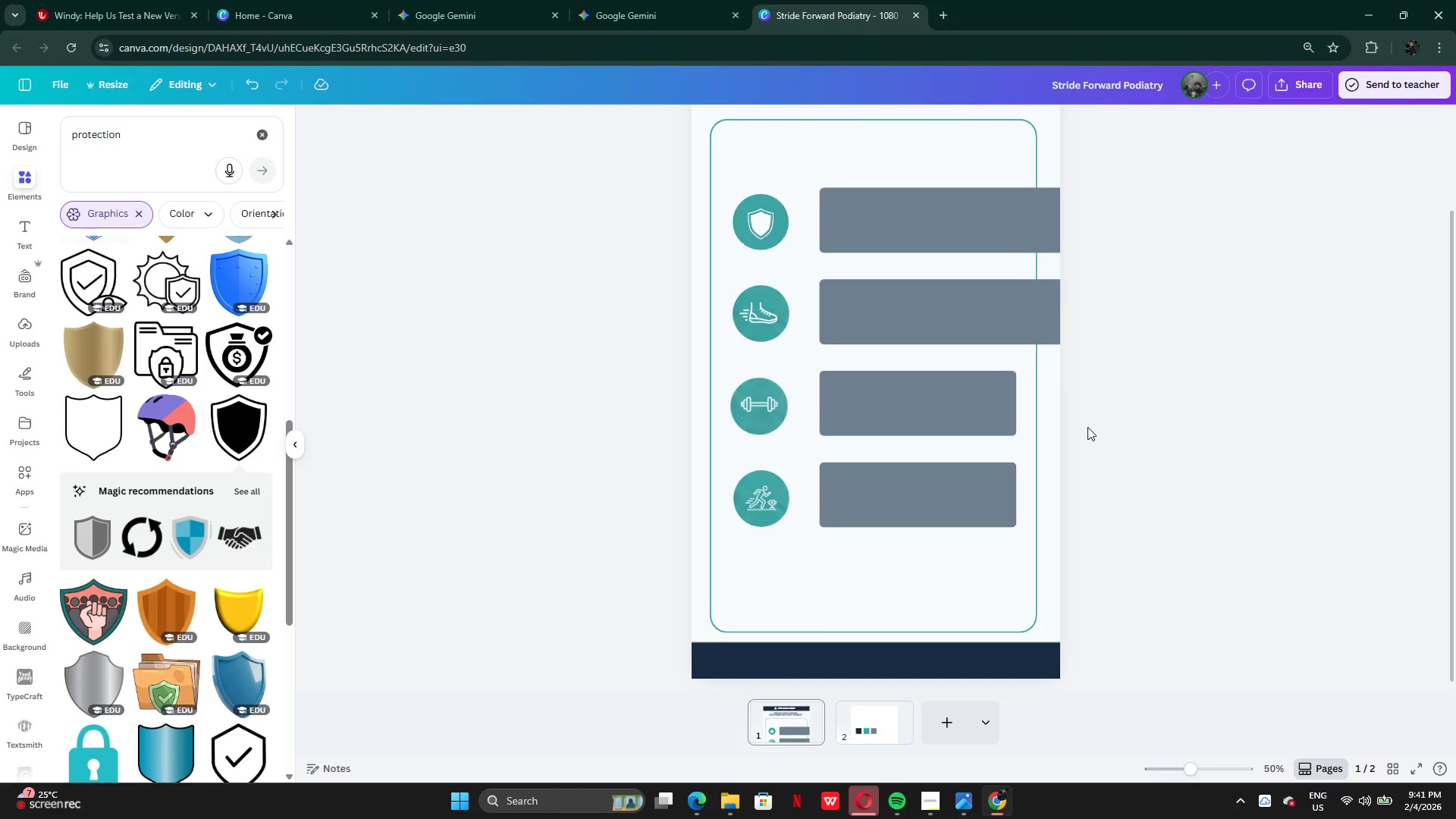 
key(Control+Z)
 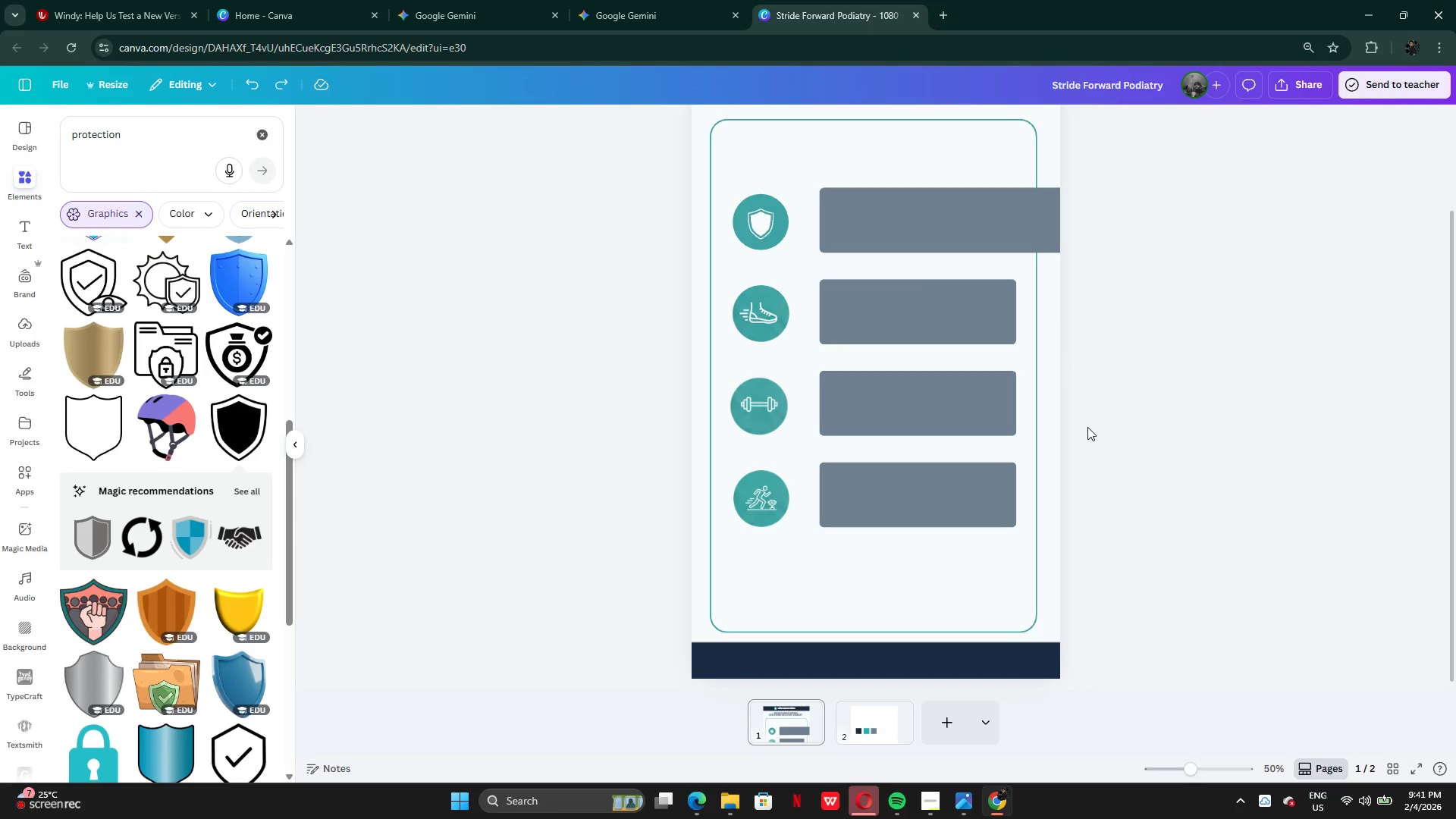 
key(Control+Z)
 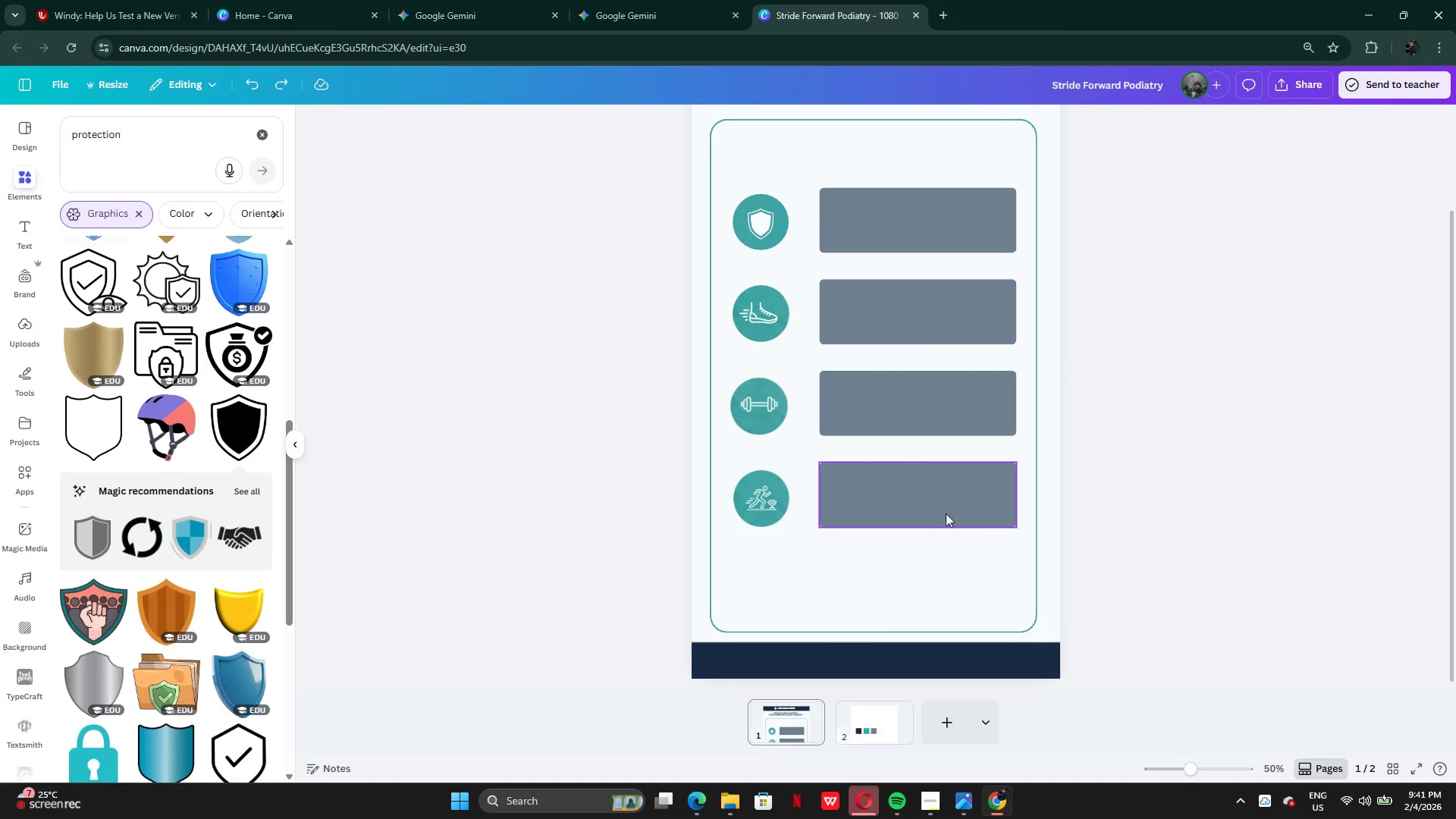 
left_click([889, 234])
 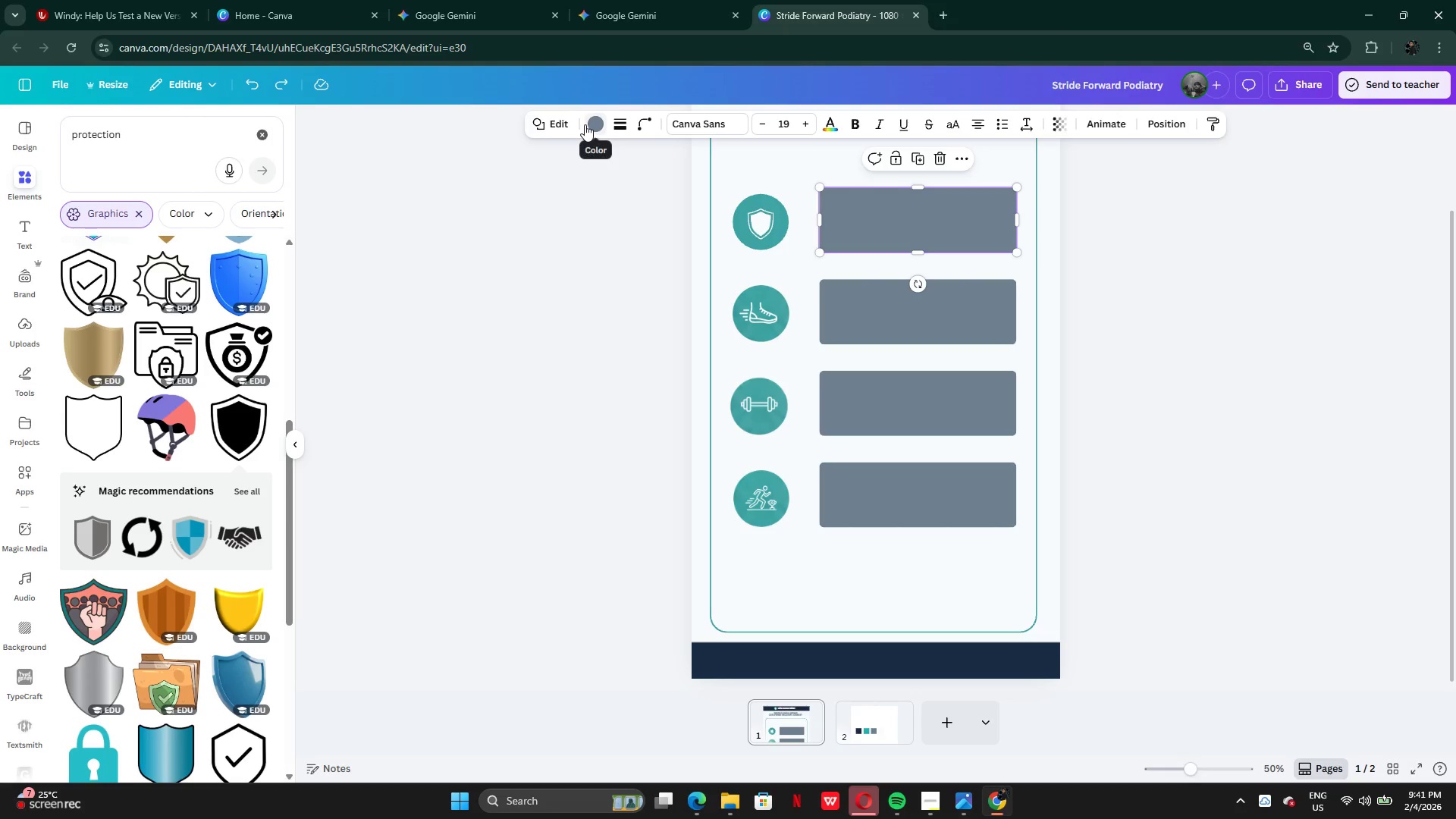 
left_click([585, 124])
 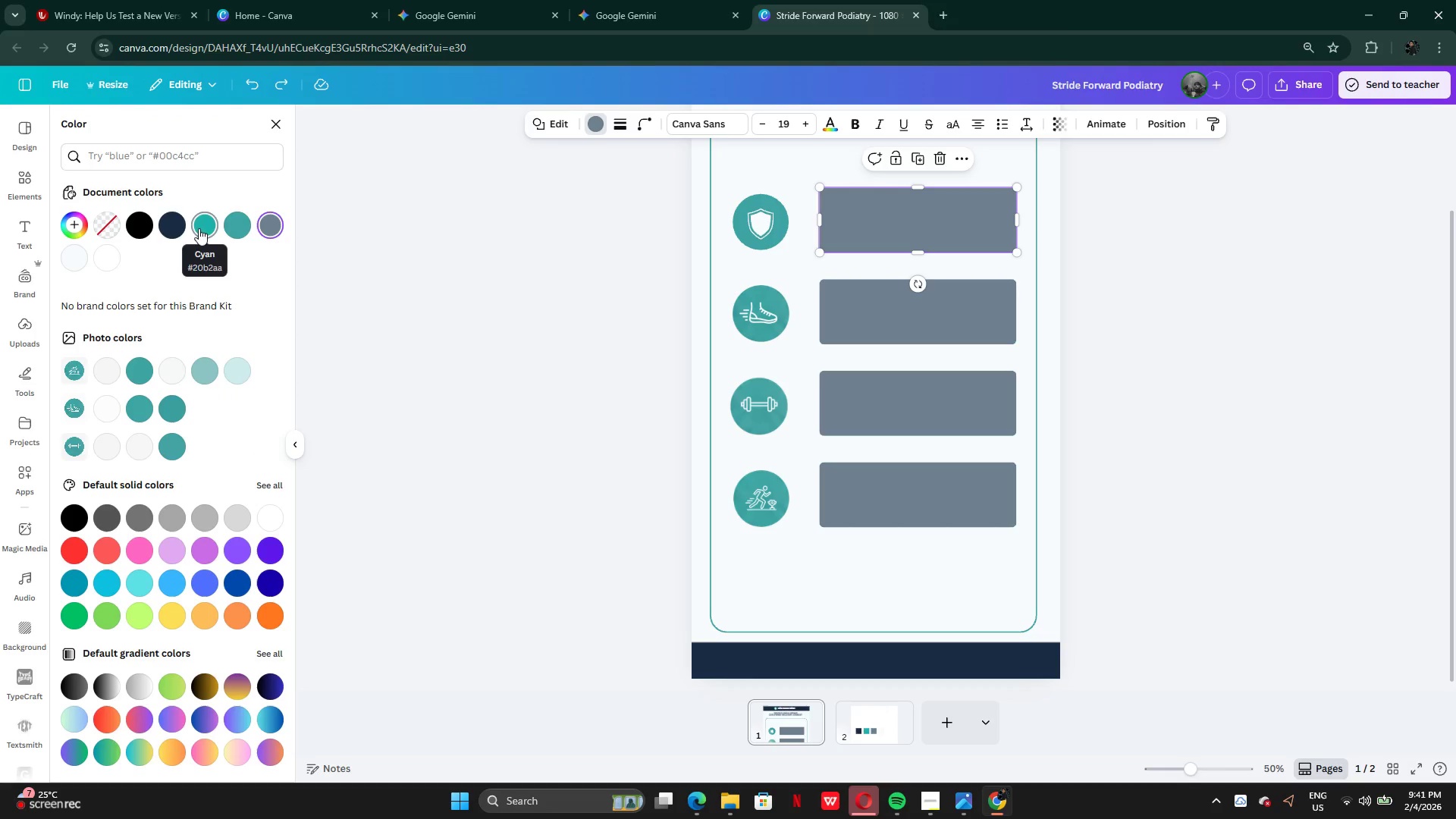 
wait(7.89)
 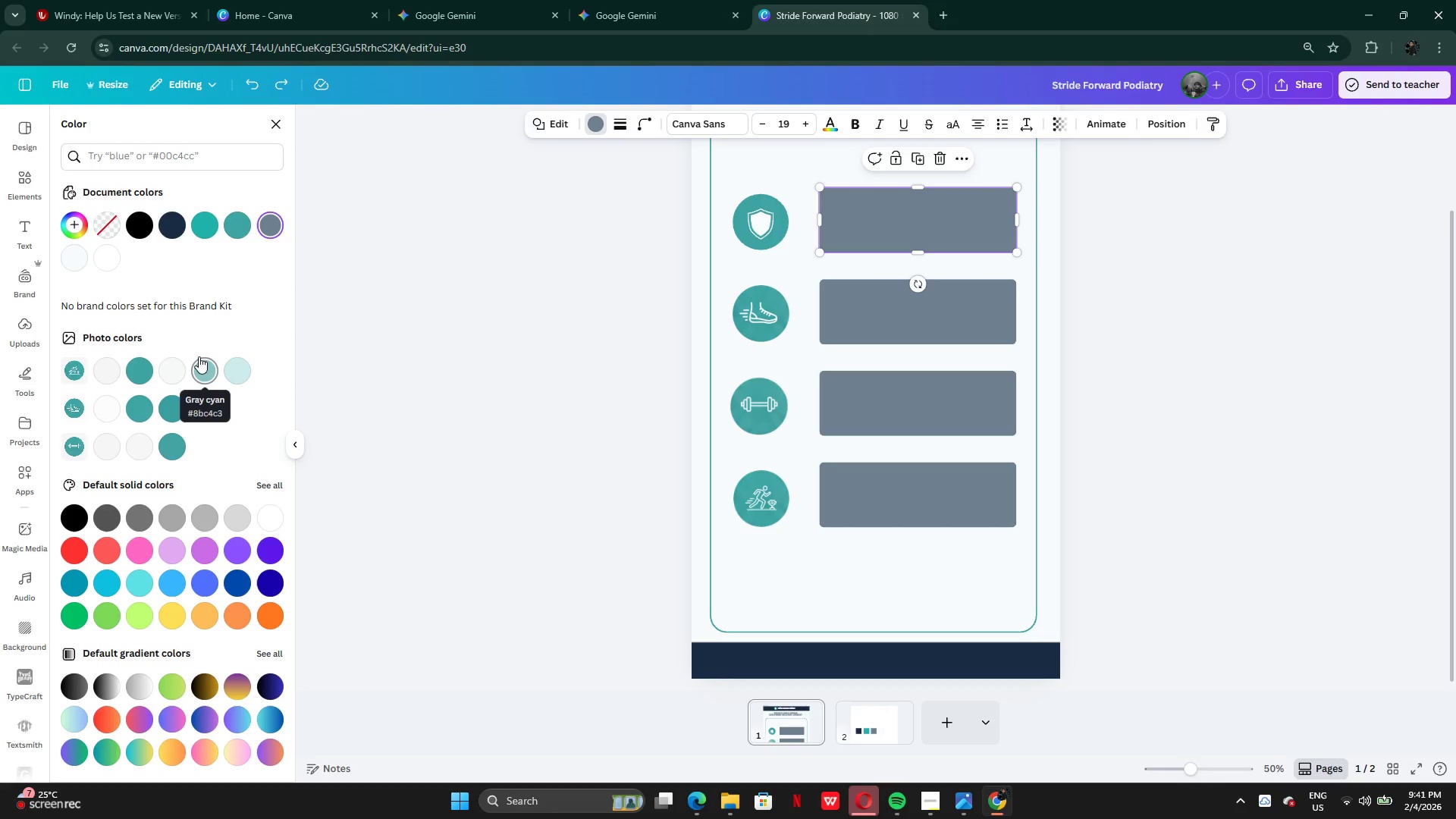 
left_click([178, 224])
 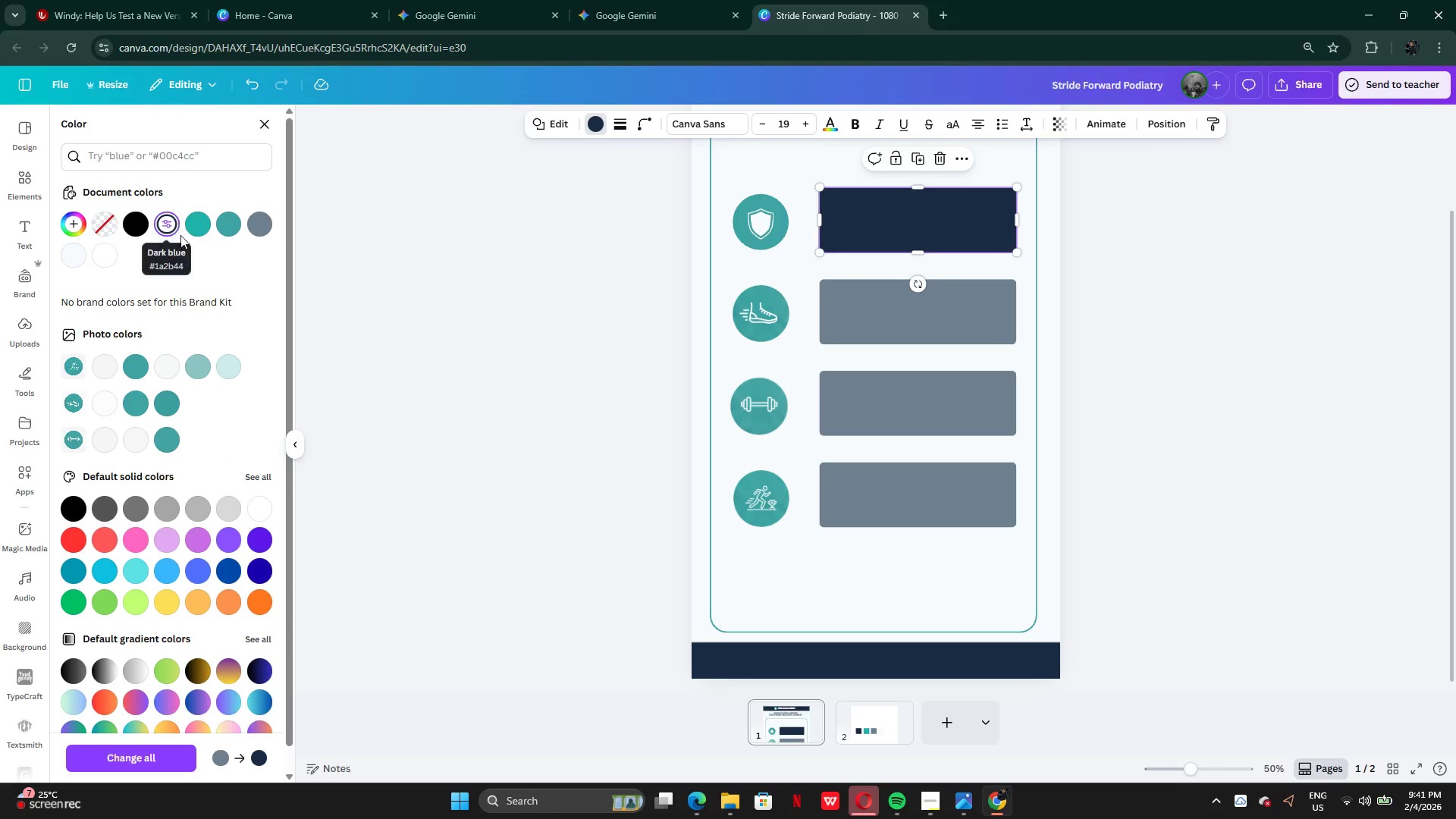 
scroll: coordinate [187, 249], scroll_direction: up, amount: 2.0
 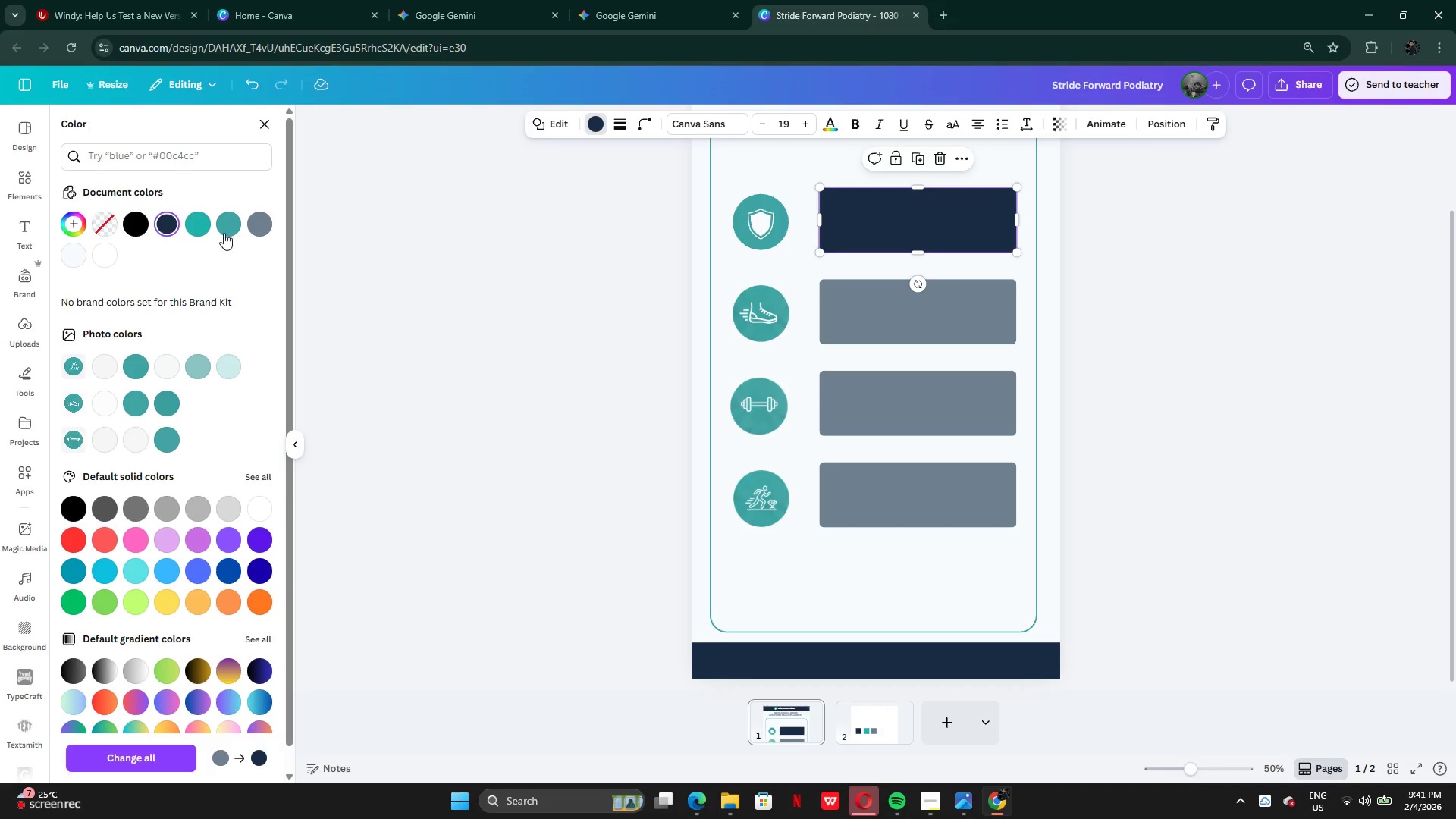 
left_click([223, 229])
 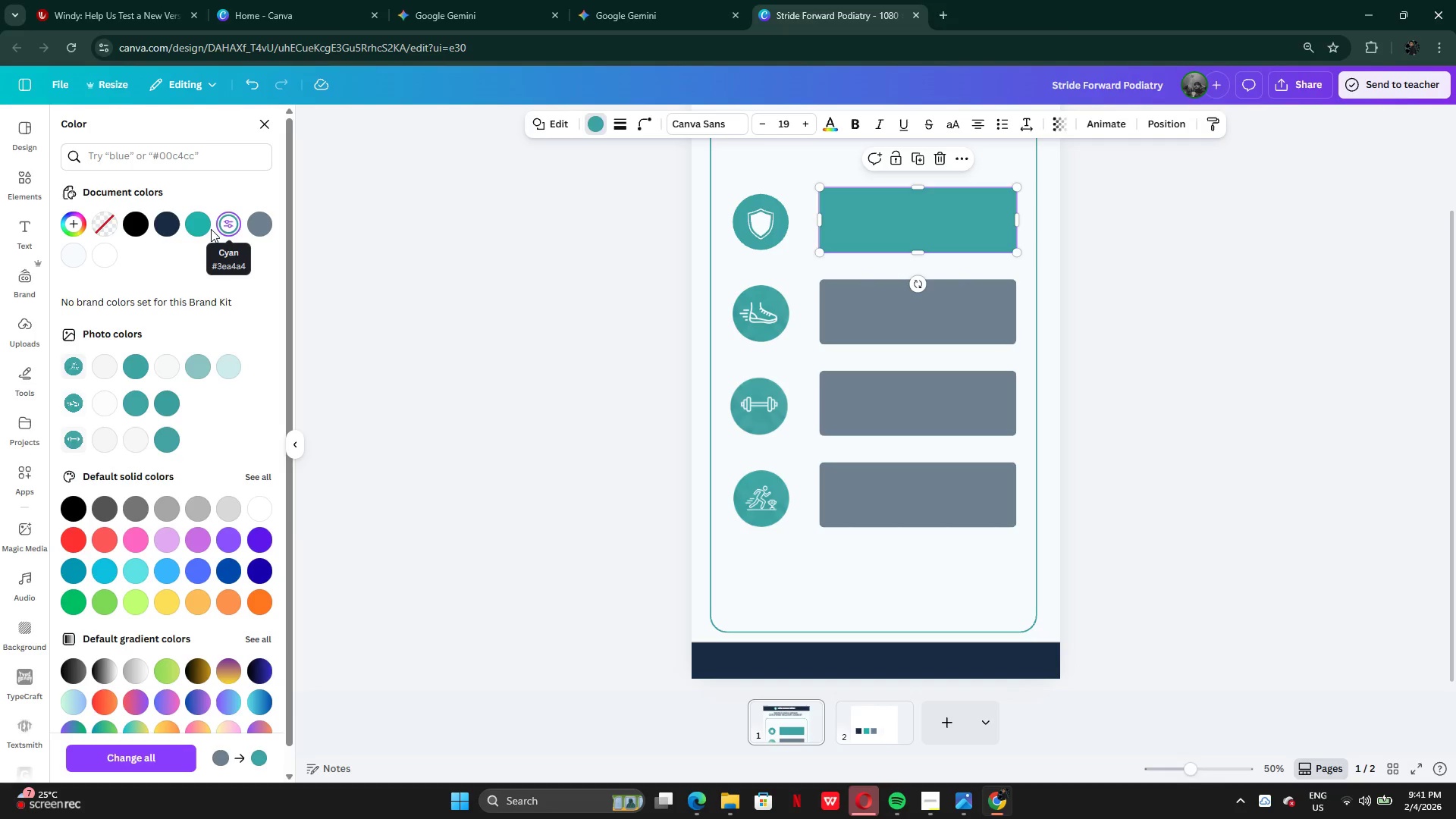 
left_click([207, 225])
 